 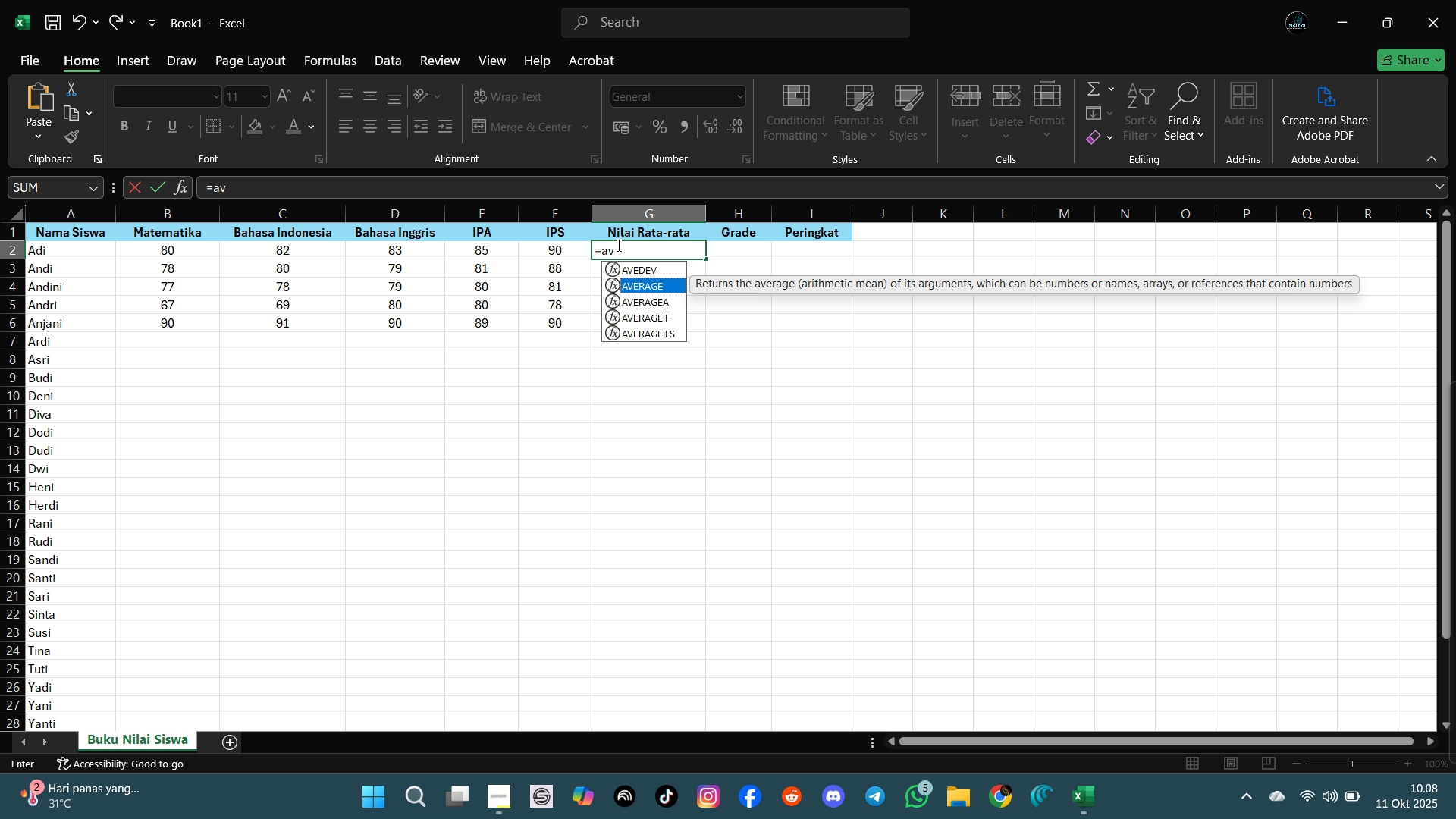 
left_click([622, 248])
 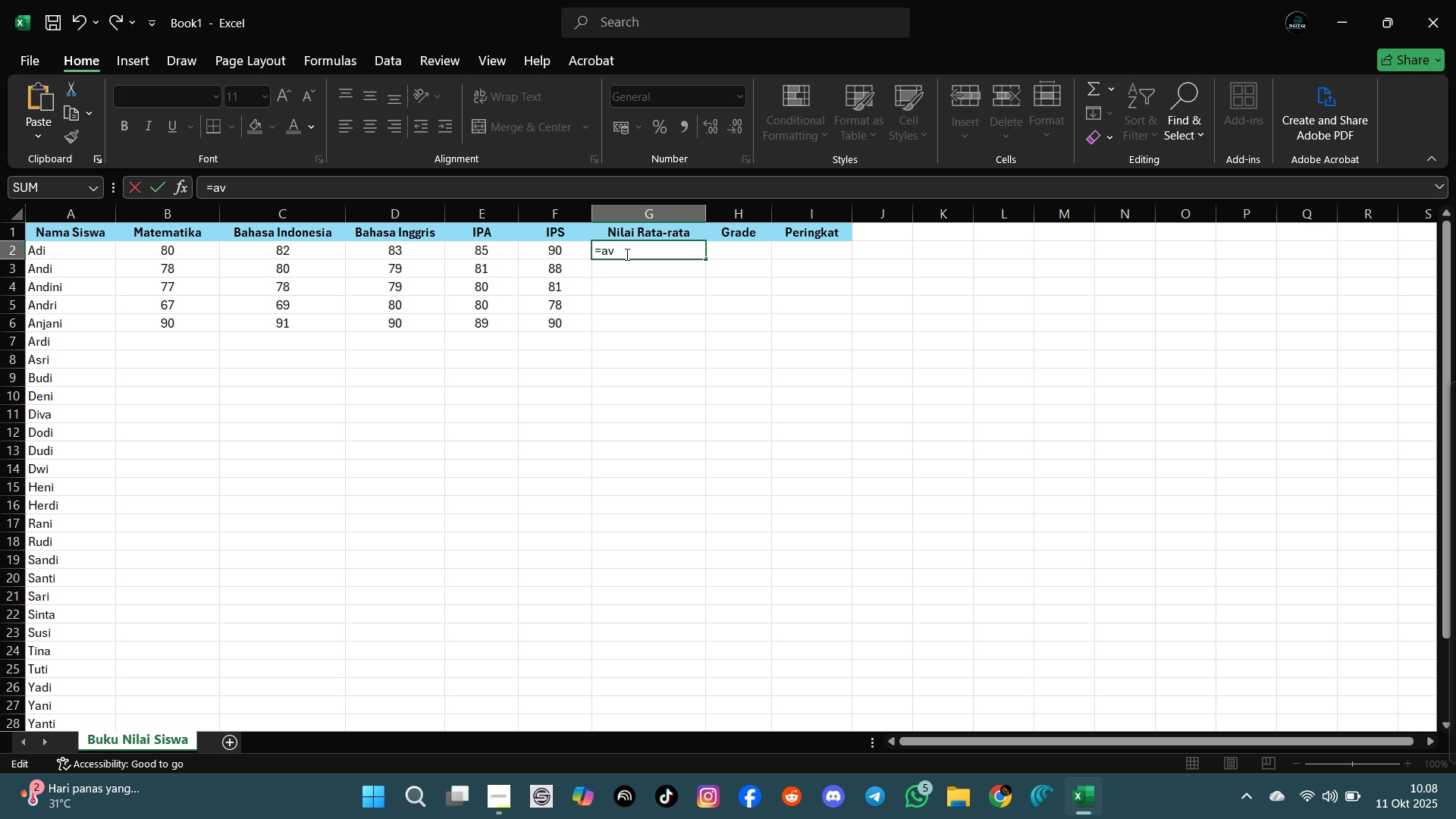 
left_click([626, 254])
 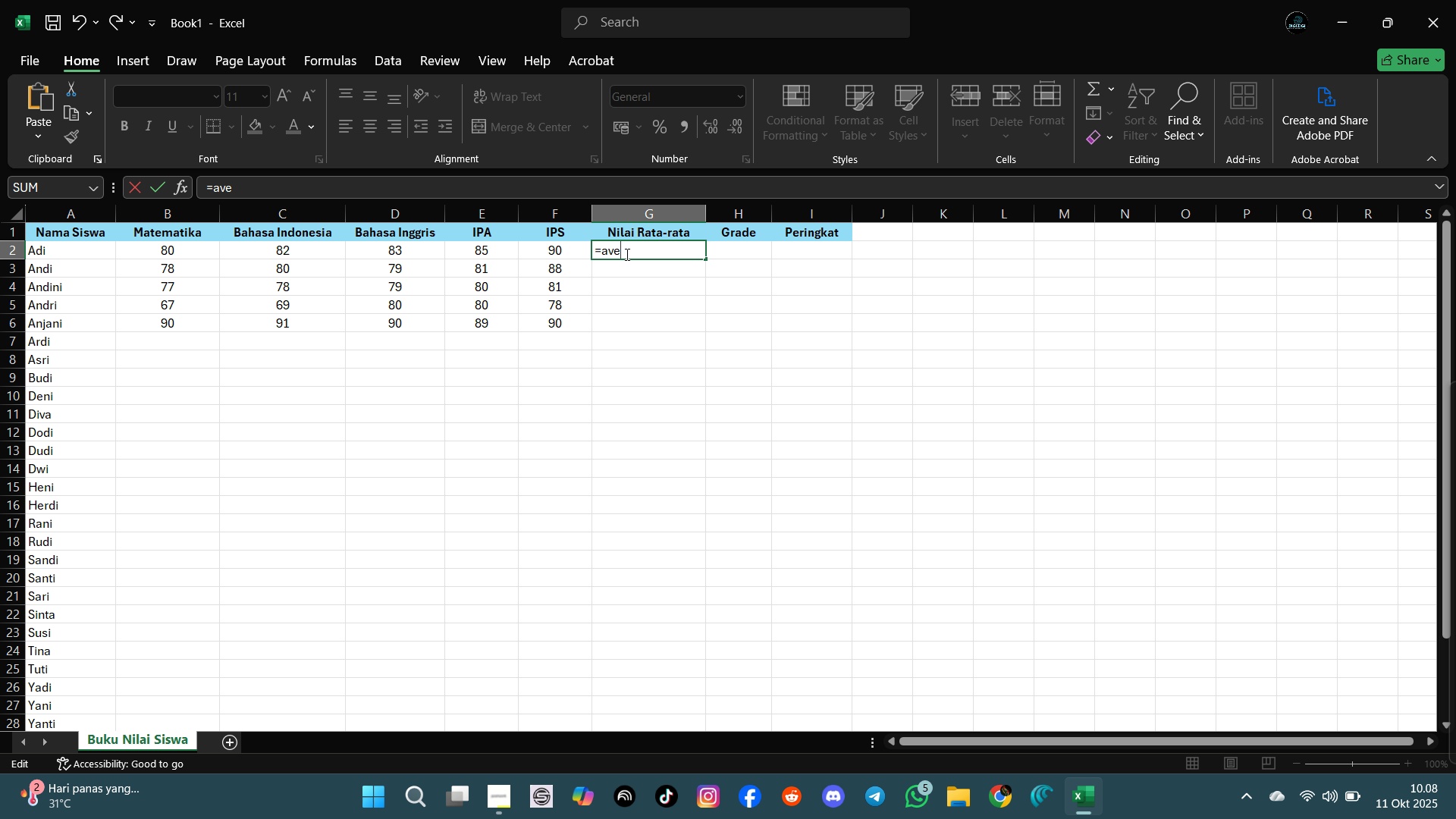 
key(E)
 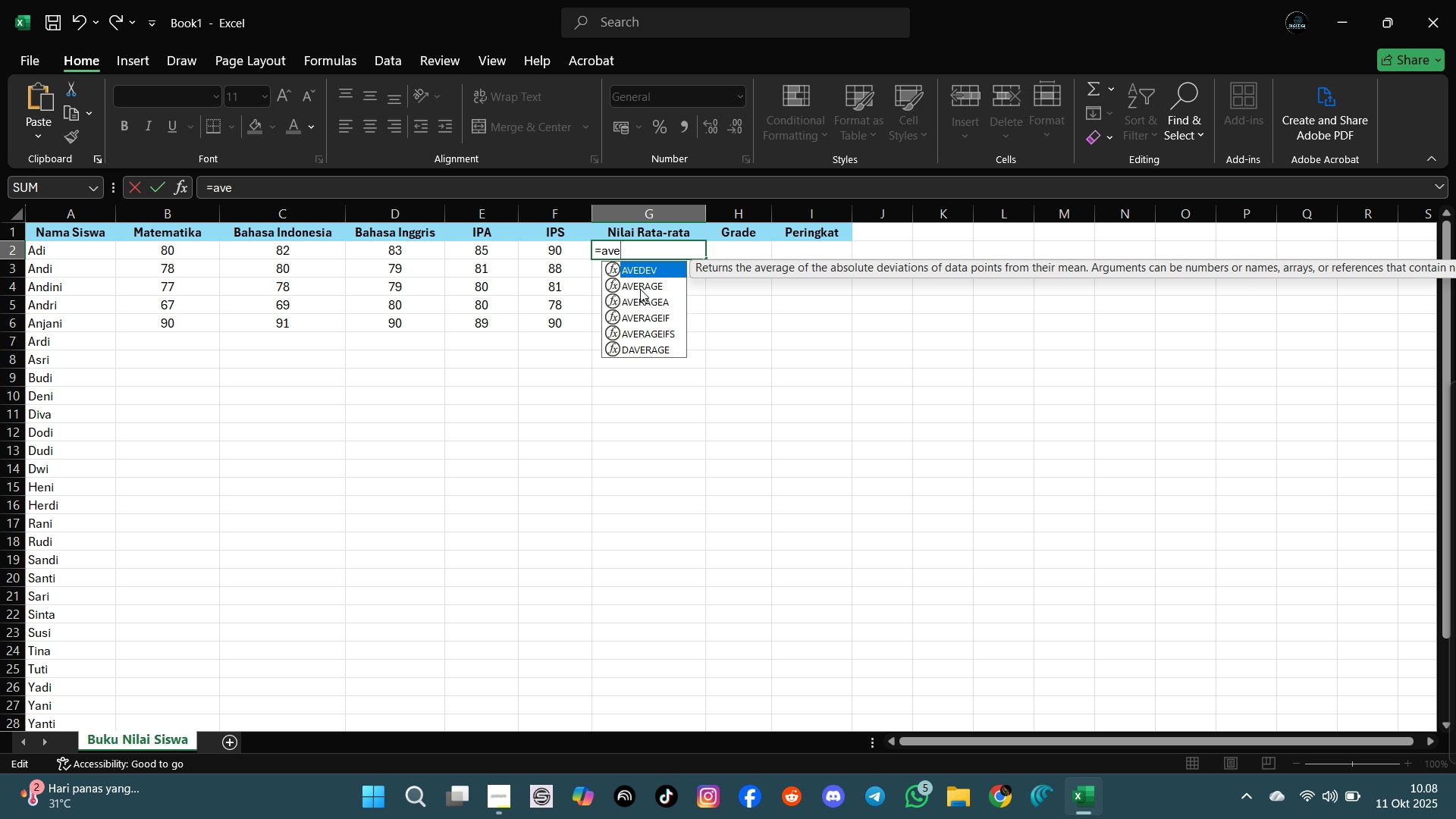 
double_click([640, 289])
 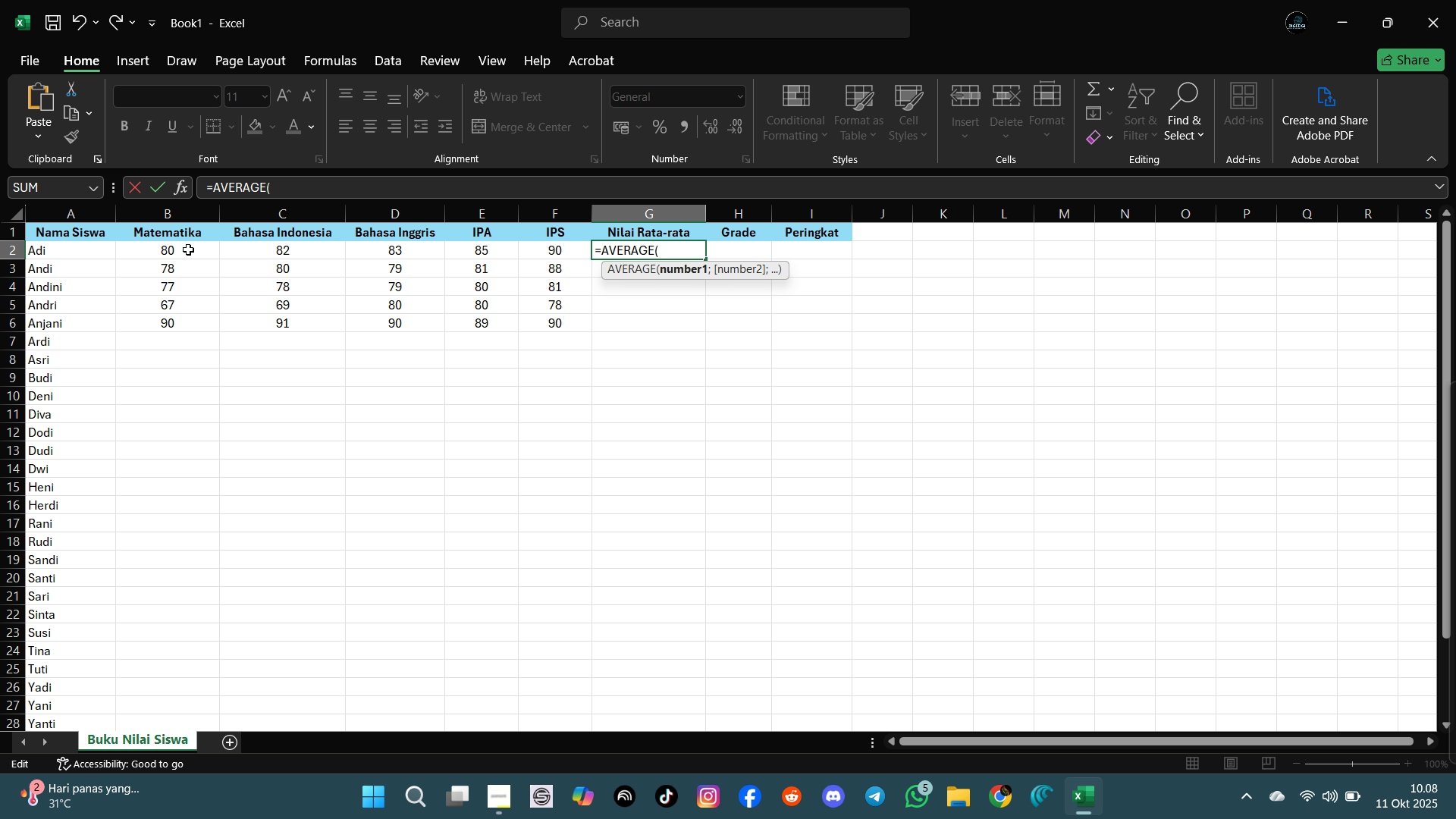 
left_click_drag(start_coordinate=[162, 252], to_coordinate=[550, 246])
 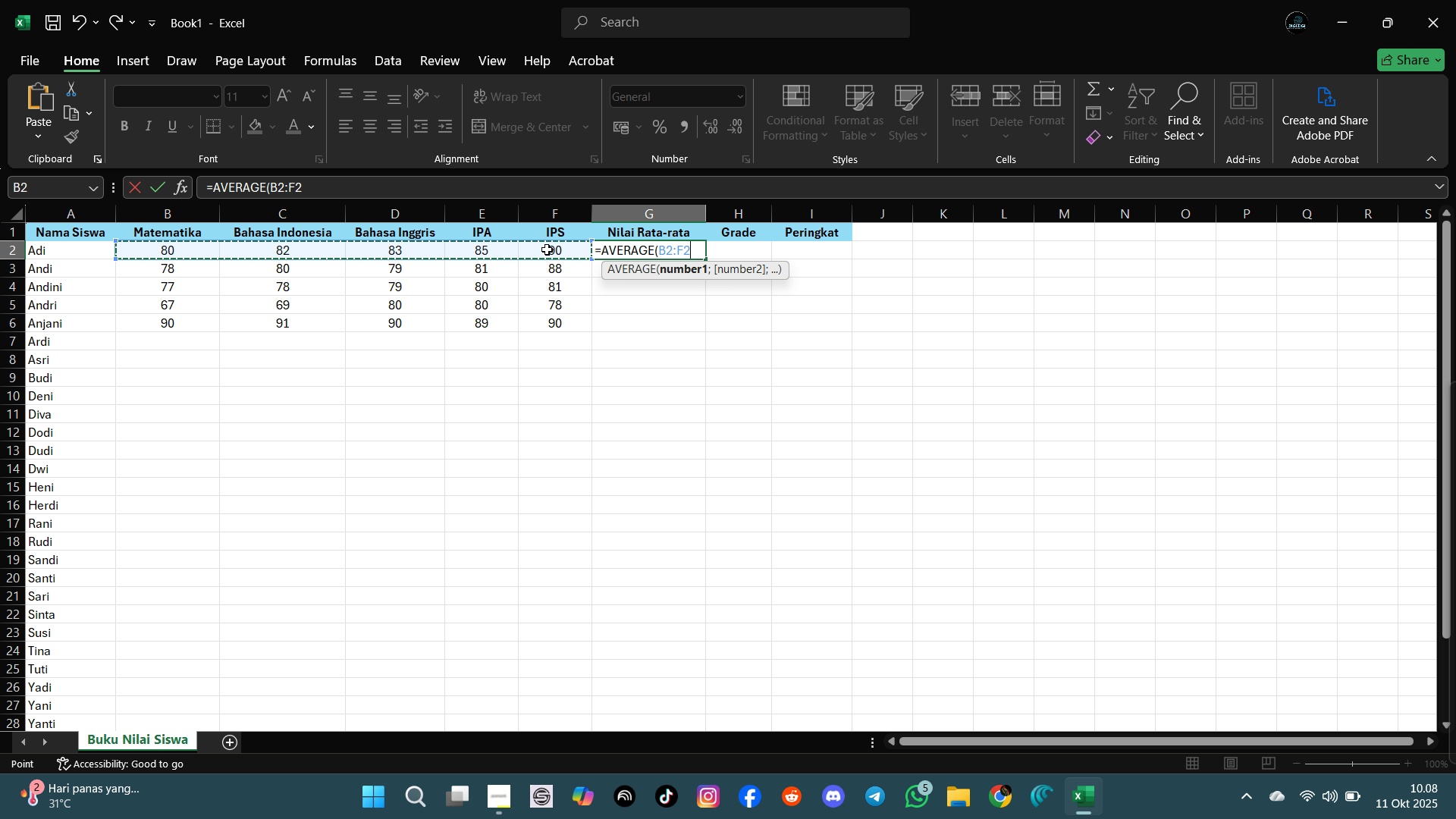 
key(Shift+0)
 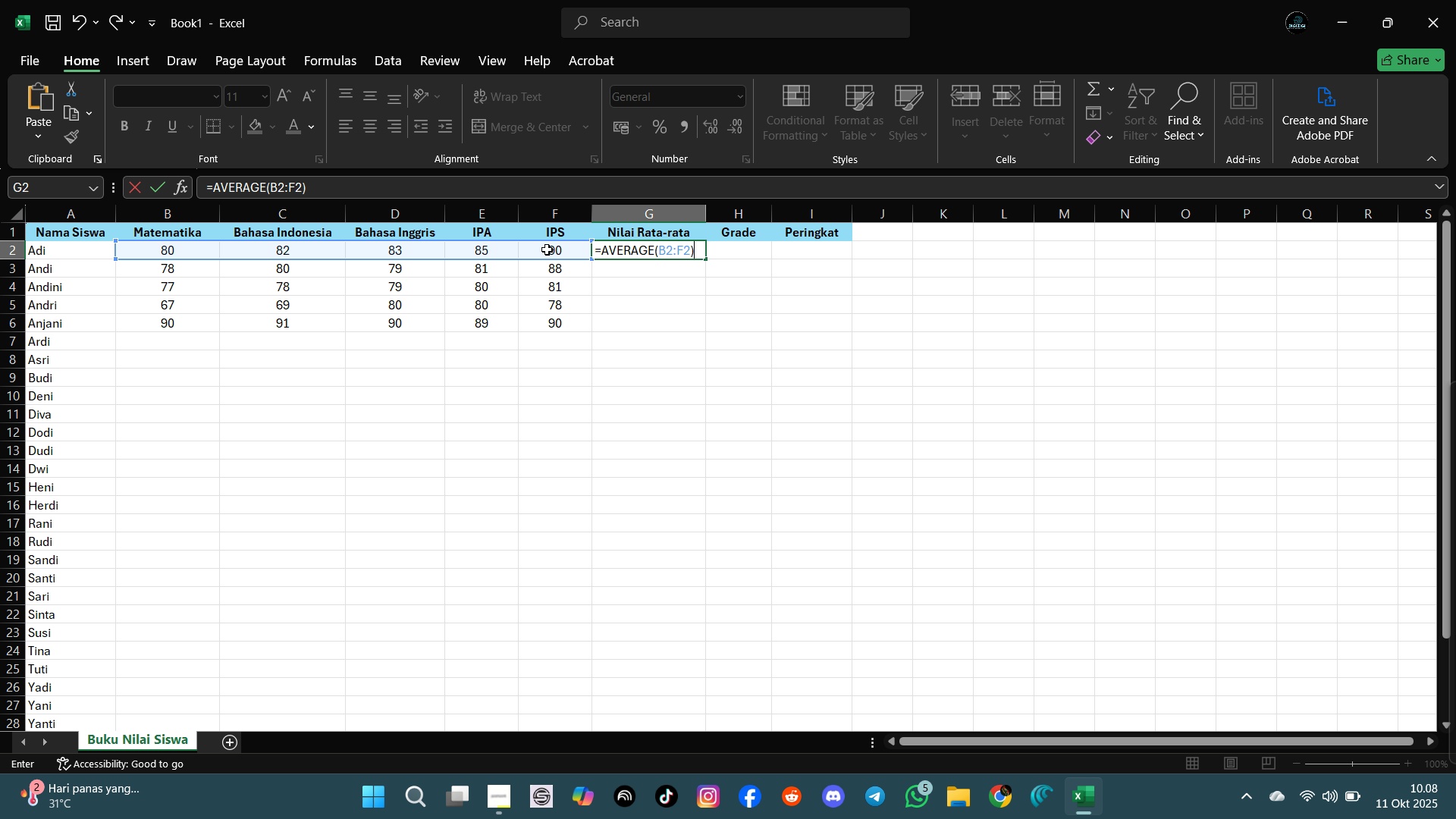 
key(Enter)
 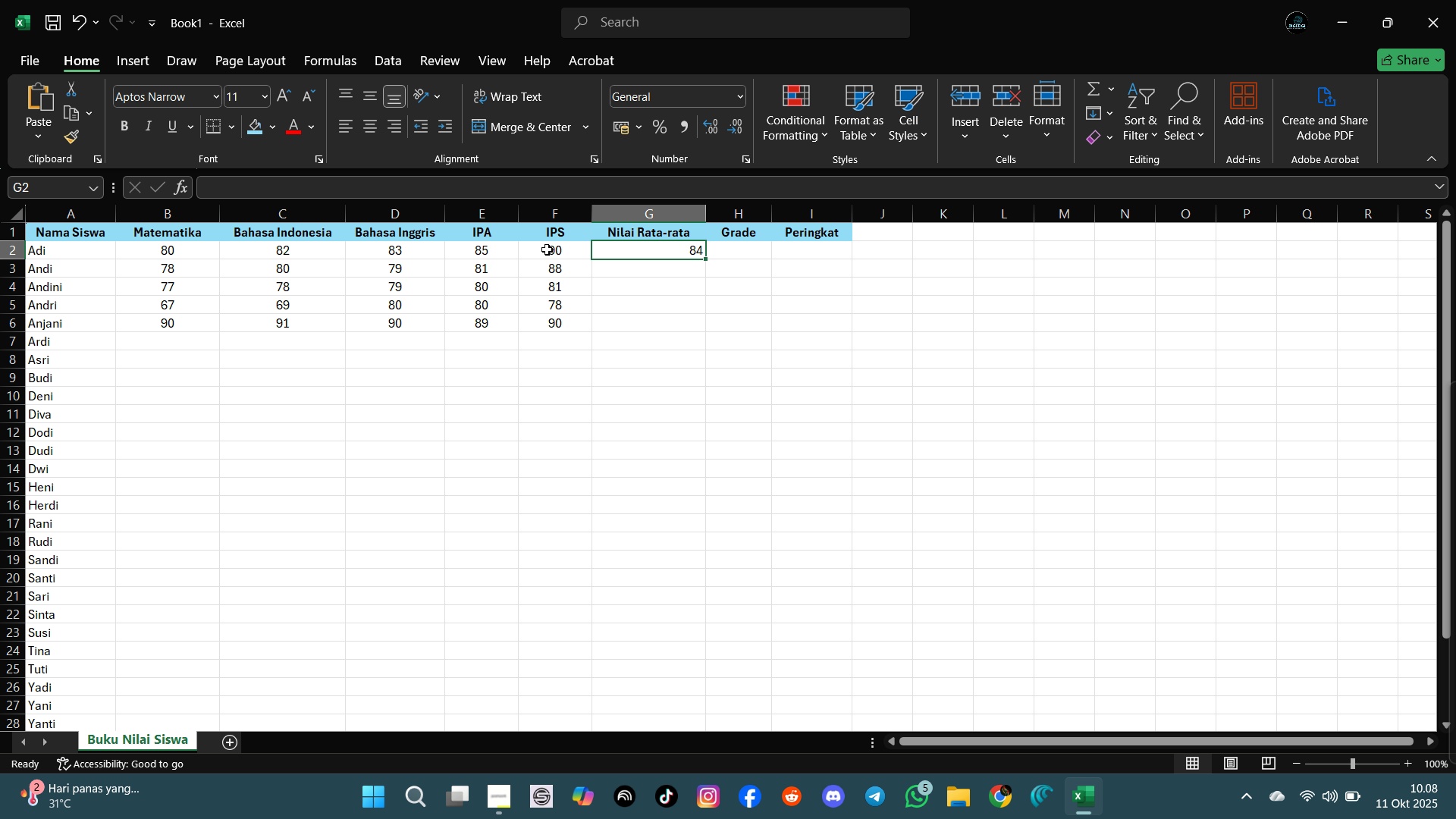 
key(ArrowUp)
 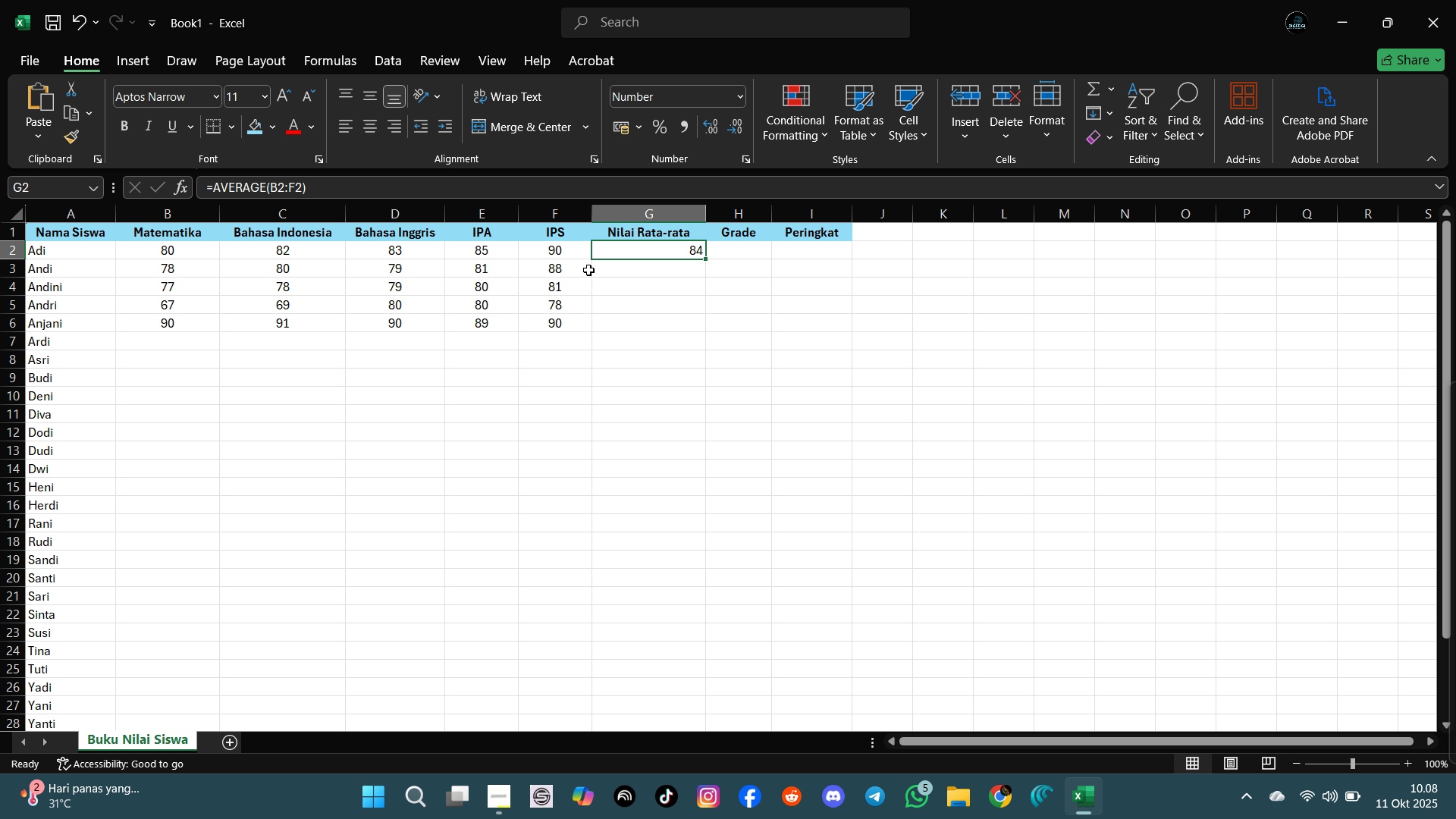 
wait(6.27)
 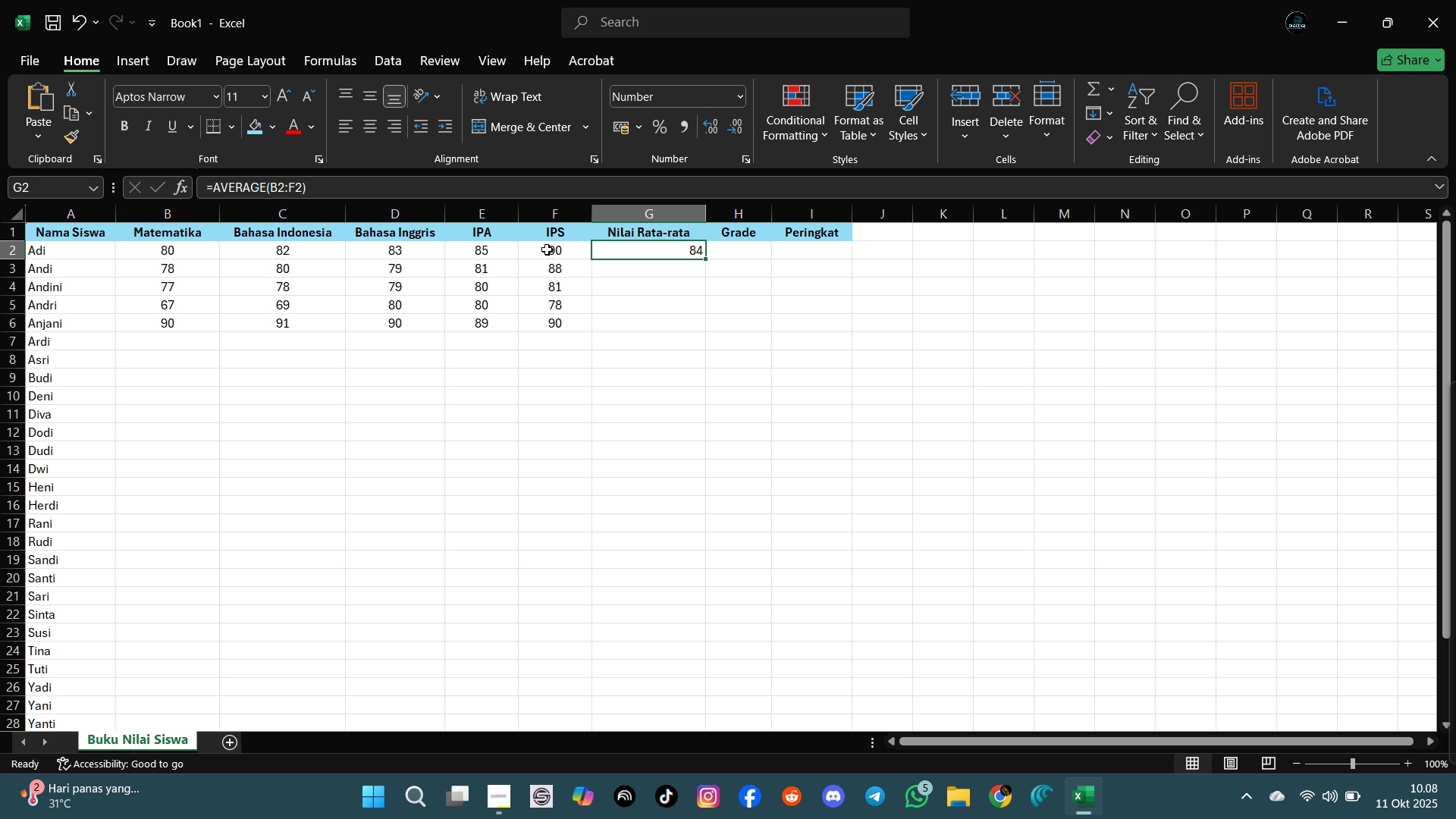 
left_click_drag(start_coordinate=[704, 259], to_coordinate=[695, 697])
 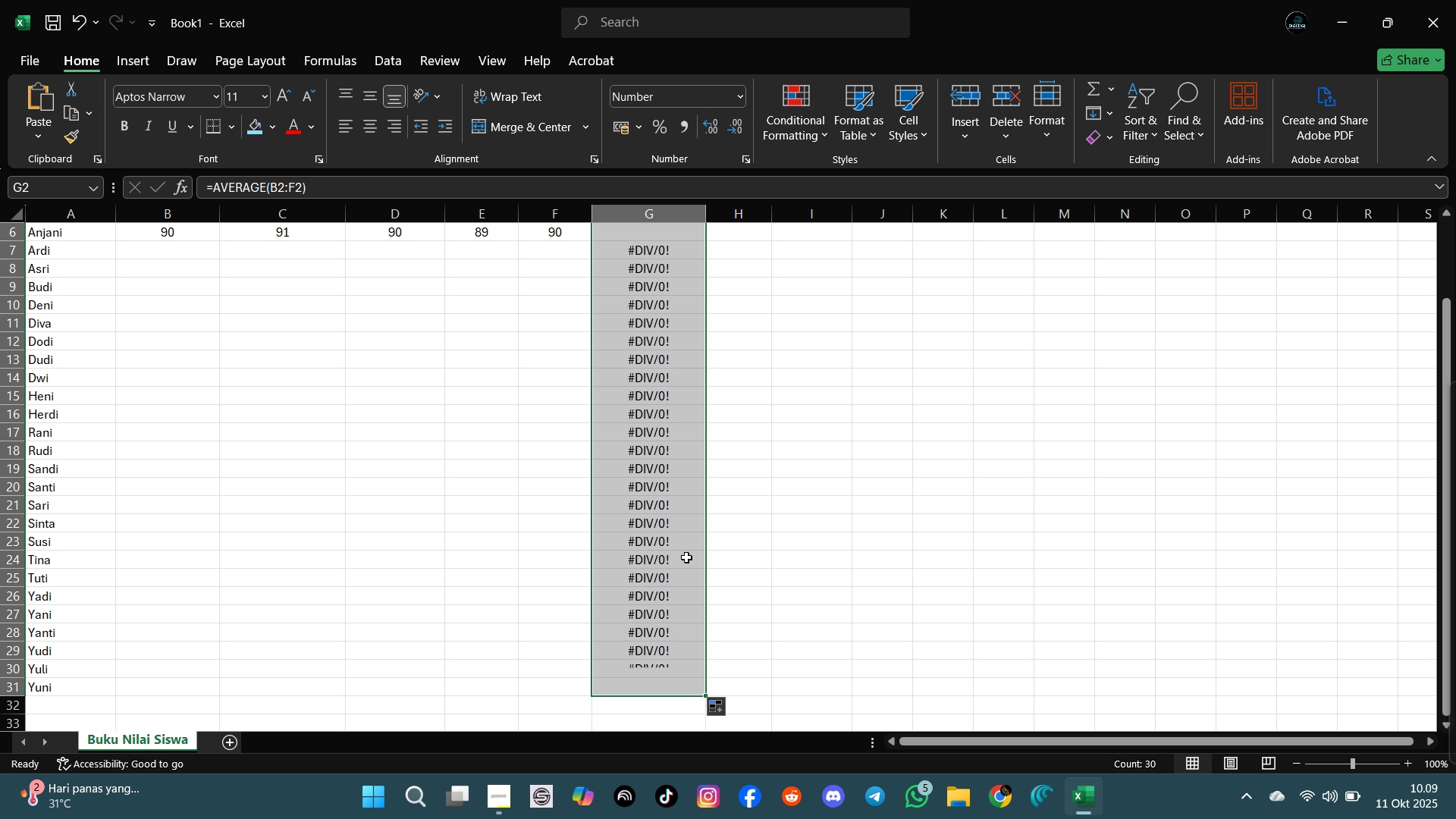 
scroll: coordinate [686, 566], scroll_direction: up, amount: 7.0
 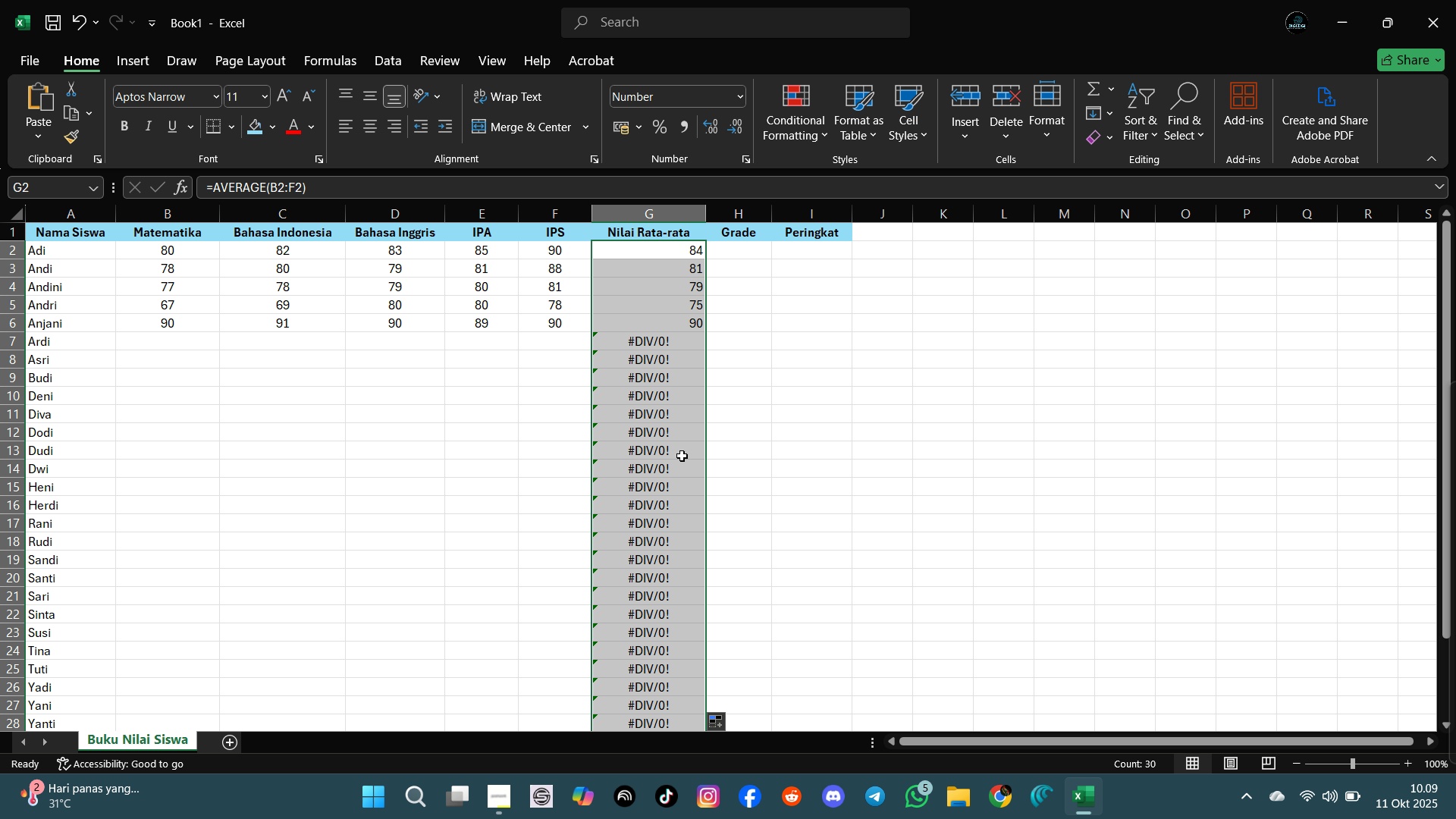 
wait(8.09)
 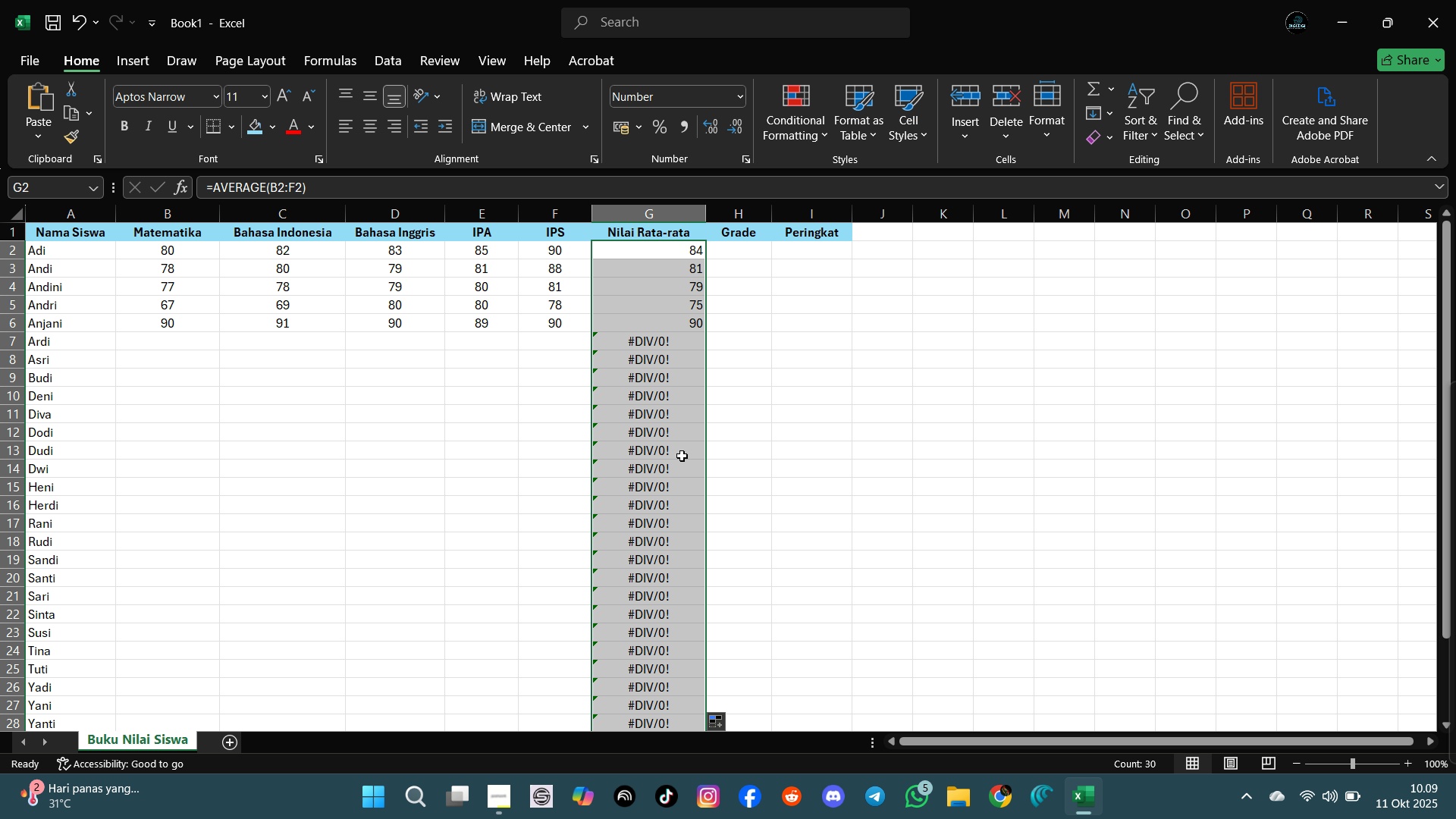 
left_click([80, 22])
 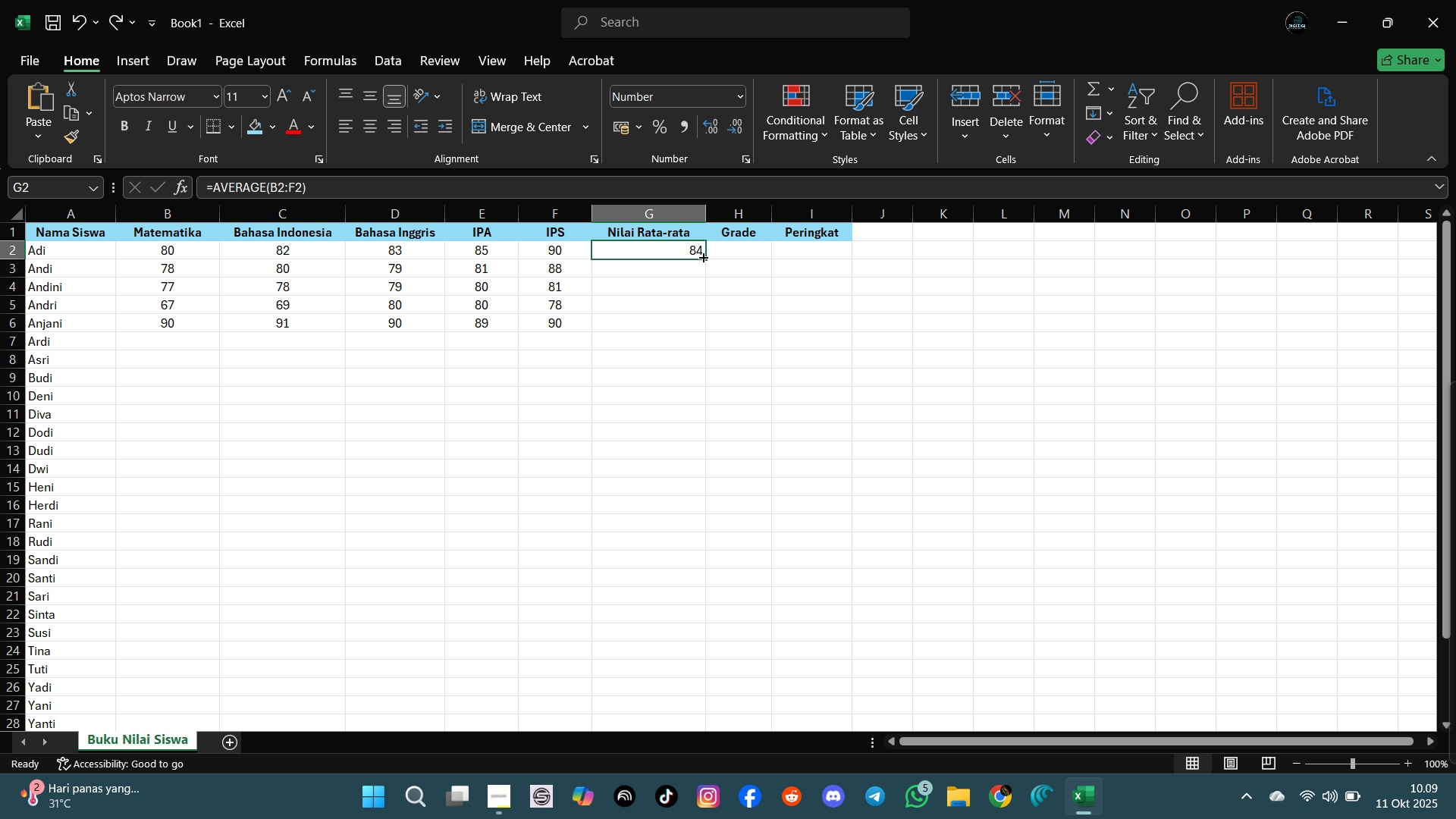 
left_click_drag(start_coordinate=[702, 256], to_coordinate=[703, 325])
 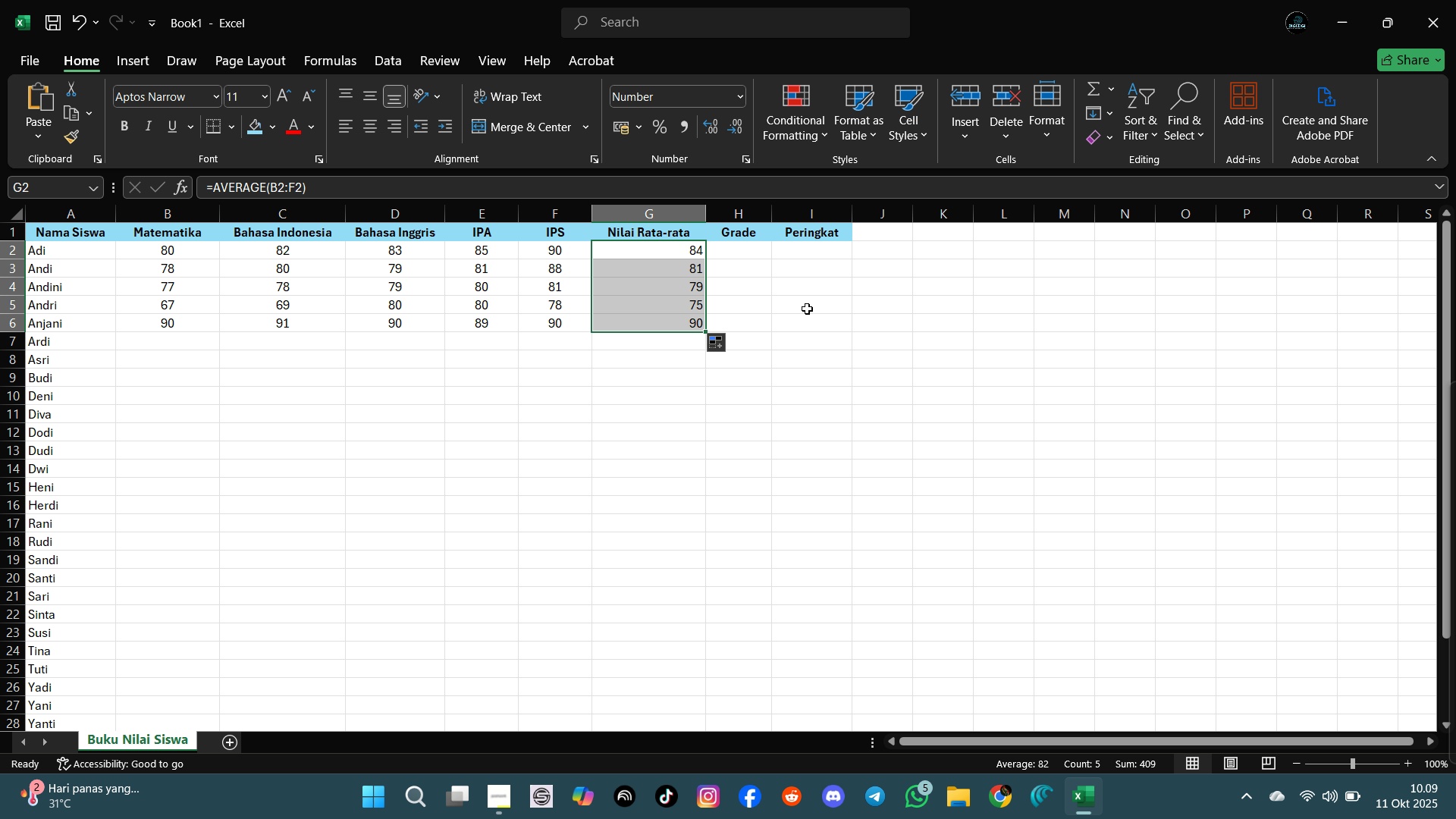 
left_click([807, 309])
 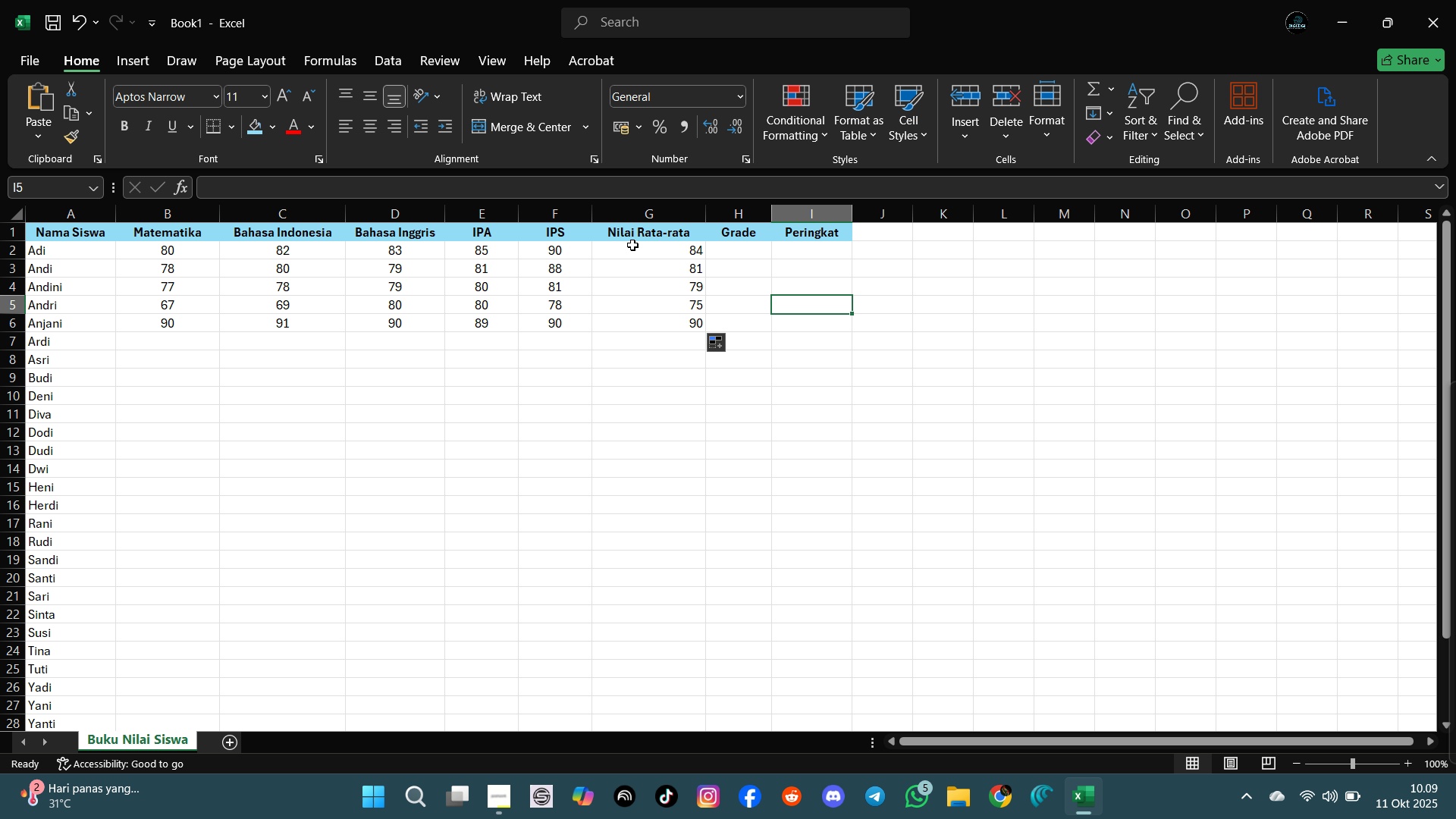 
left_click_drag(start_coordinate=[632, 244], to_coordinate=[654, 331])
 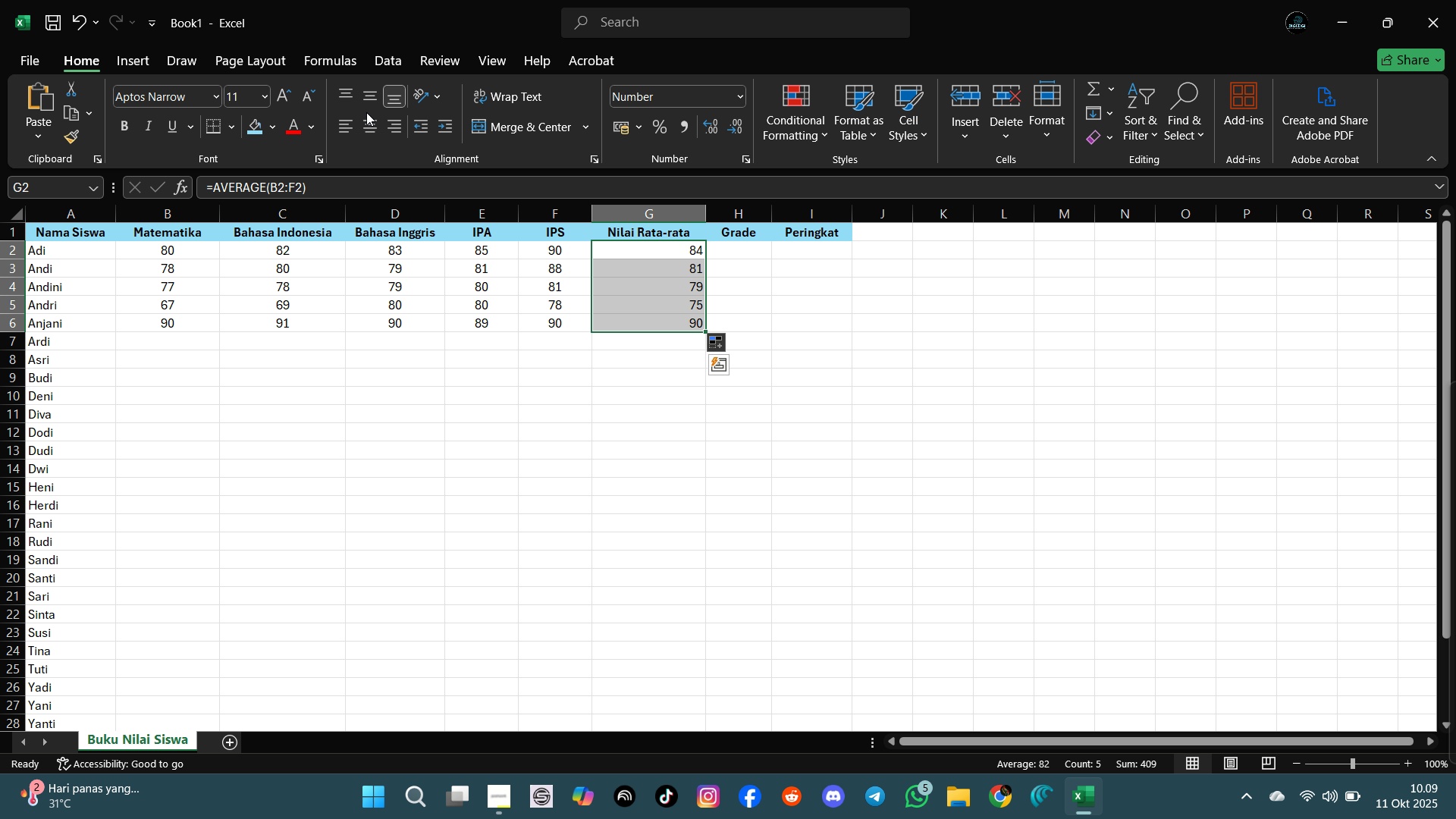 
left_click([366, 116])
 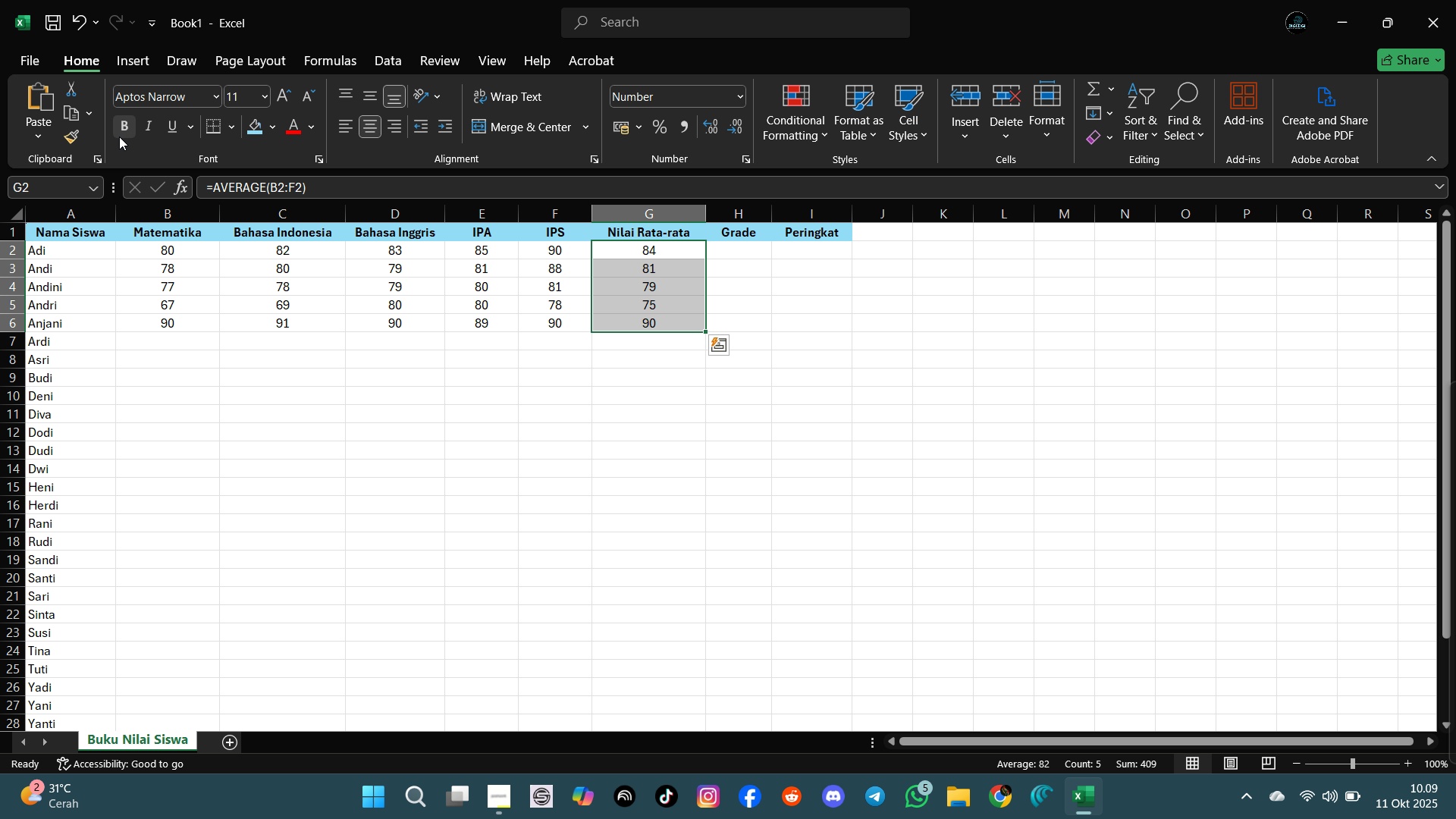 
left_click([119, 134])
 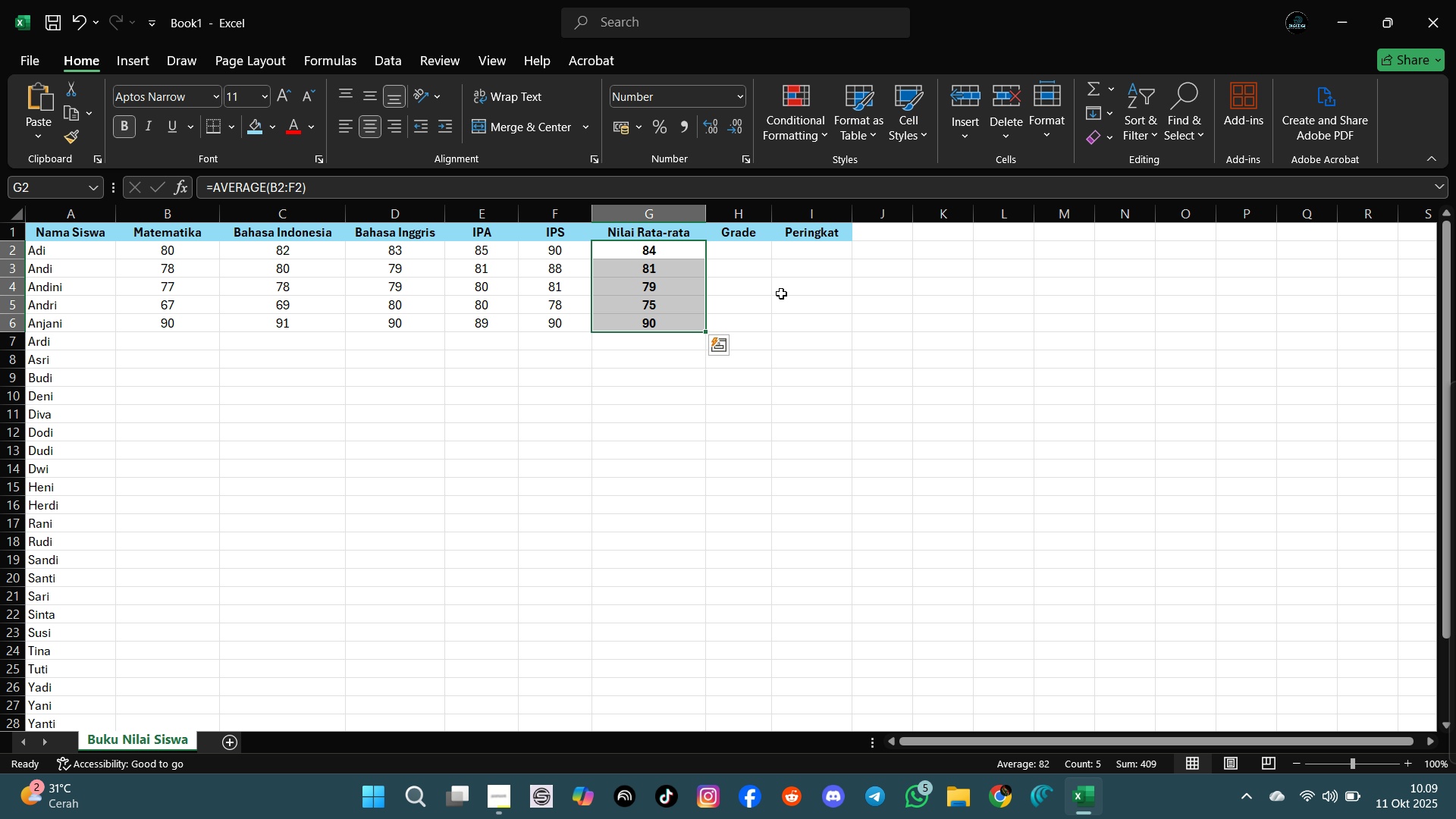 
wait(26.82)
 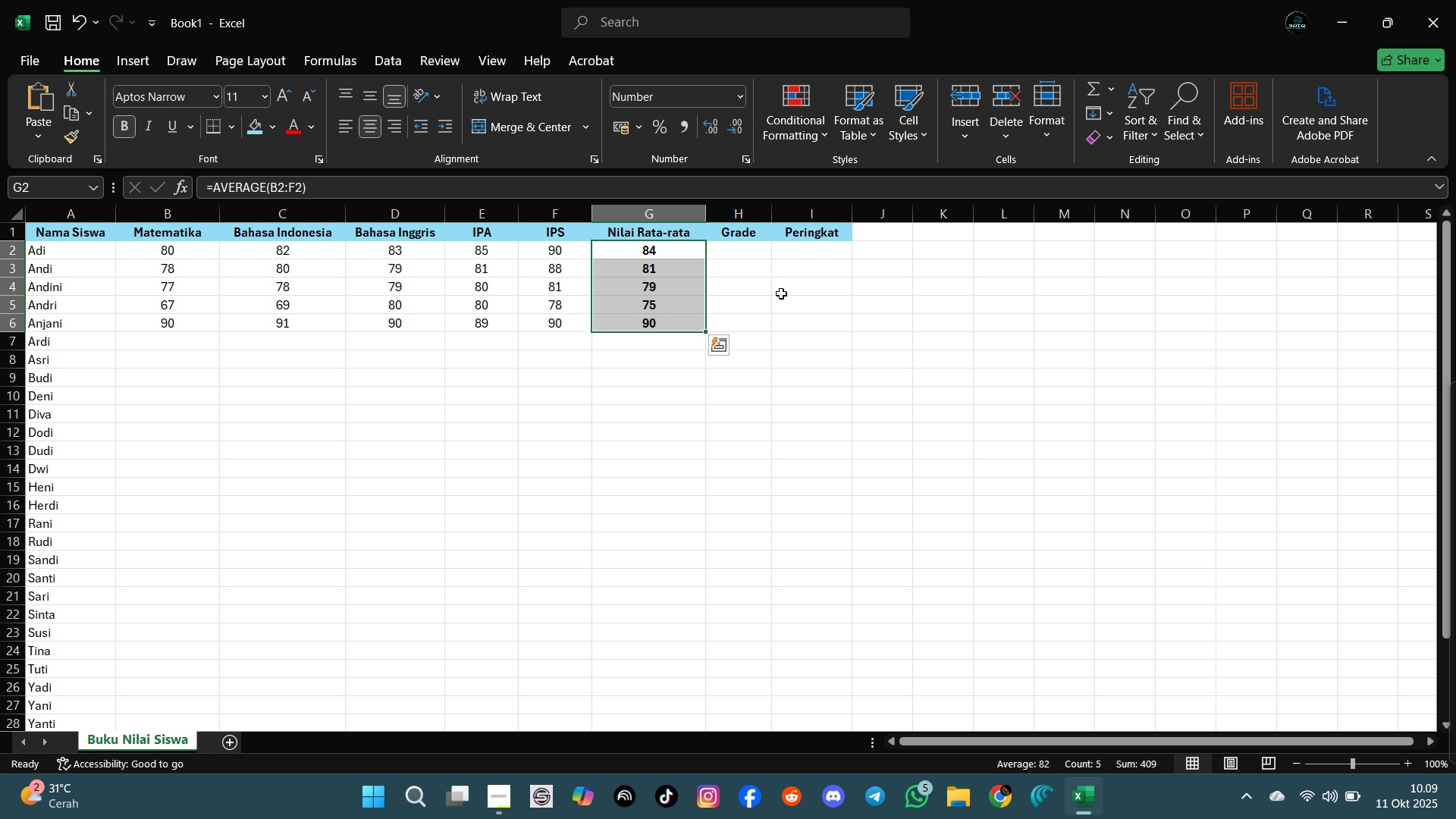 
left_click([758, 250])
 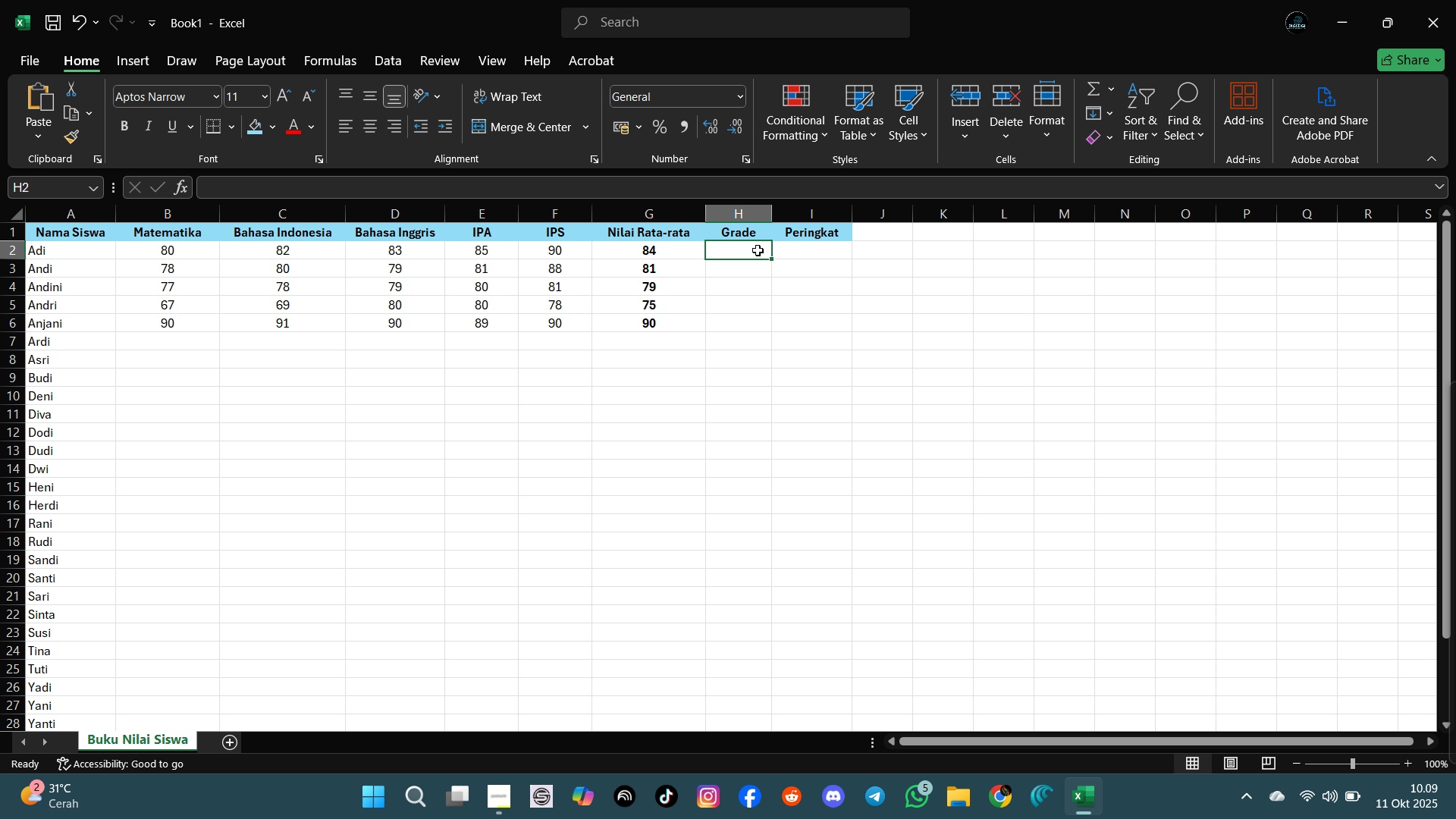 
key(Equal)
 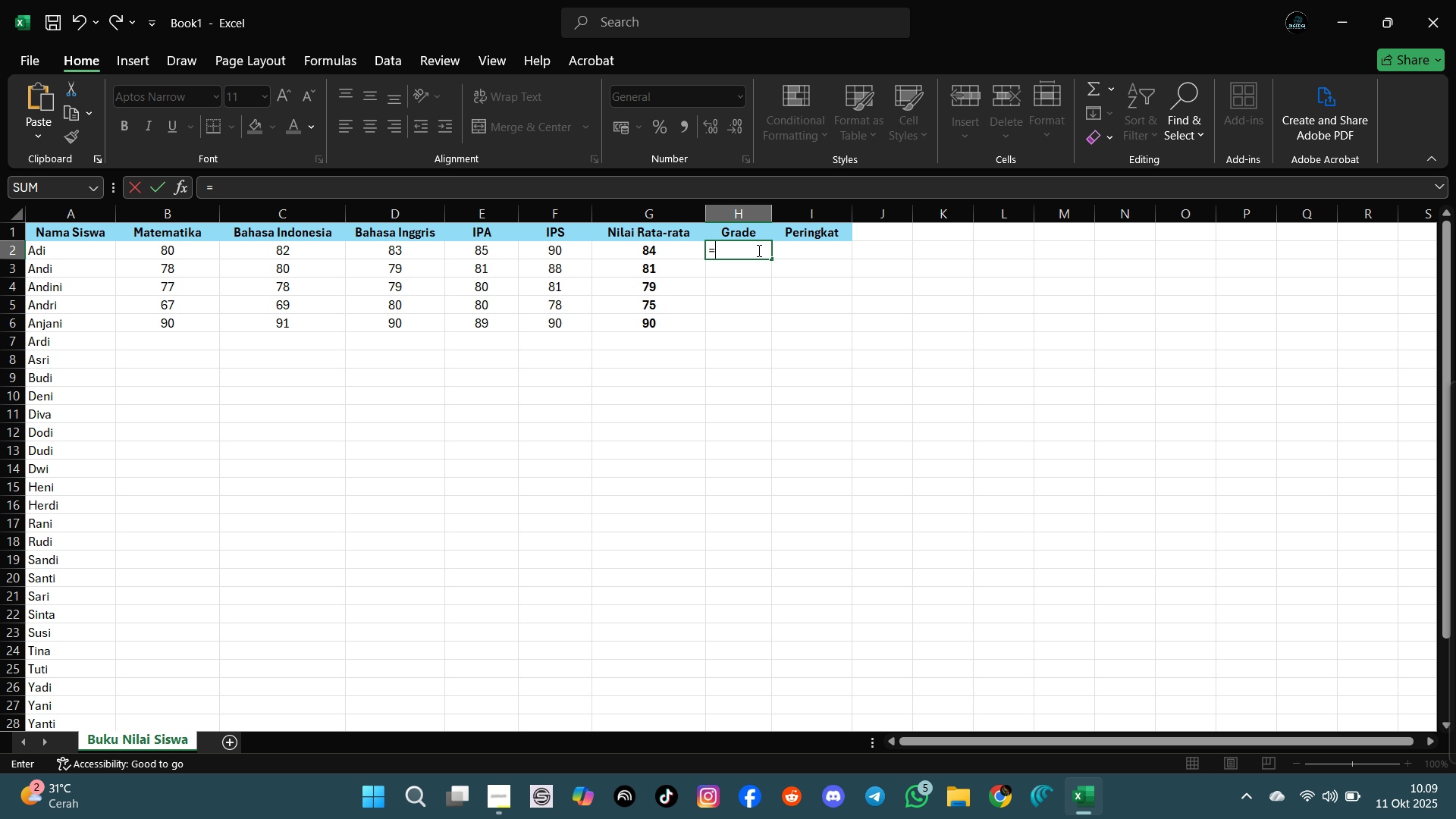 
wait(8.27)
 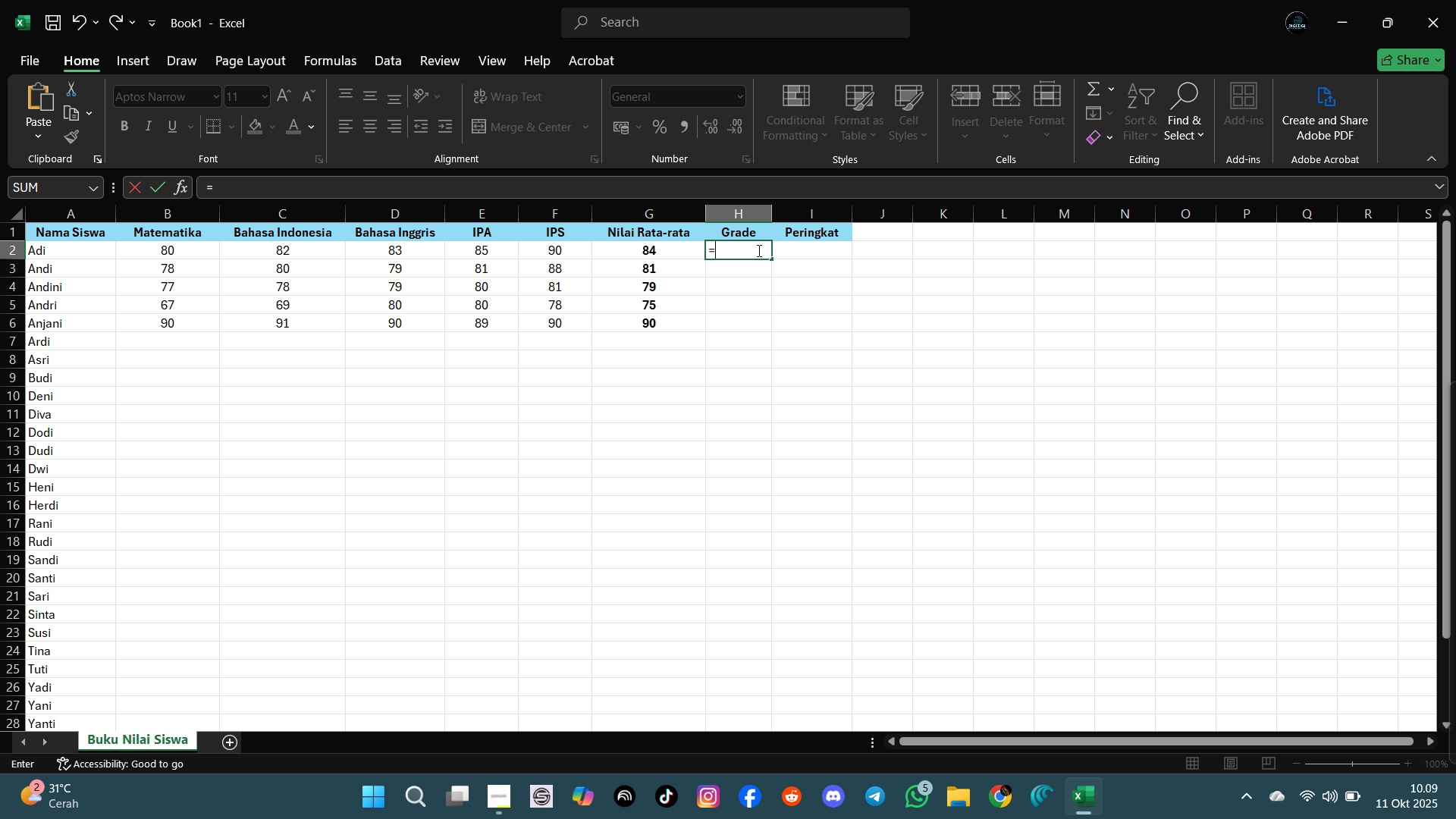 
type(if)
 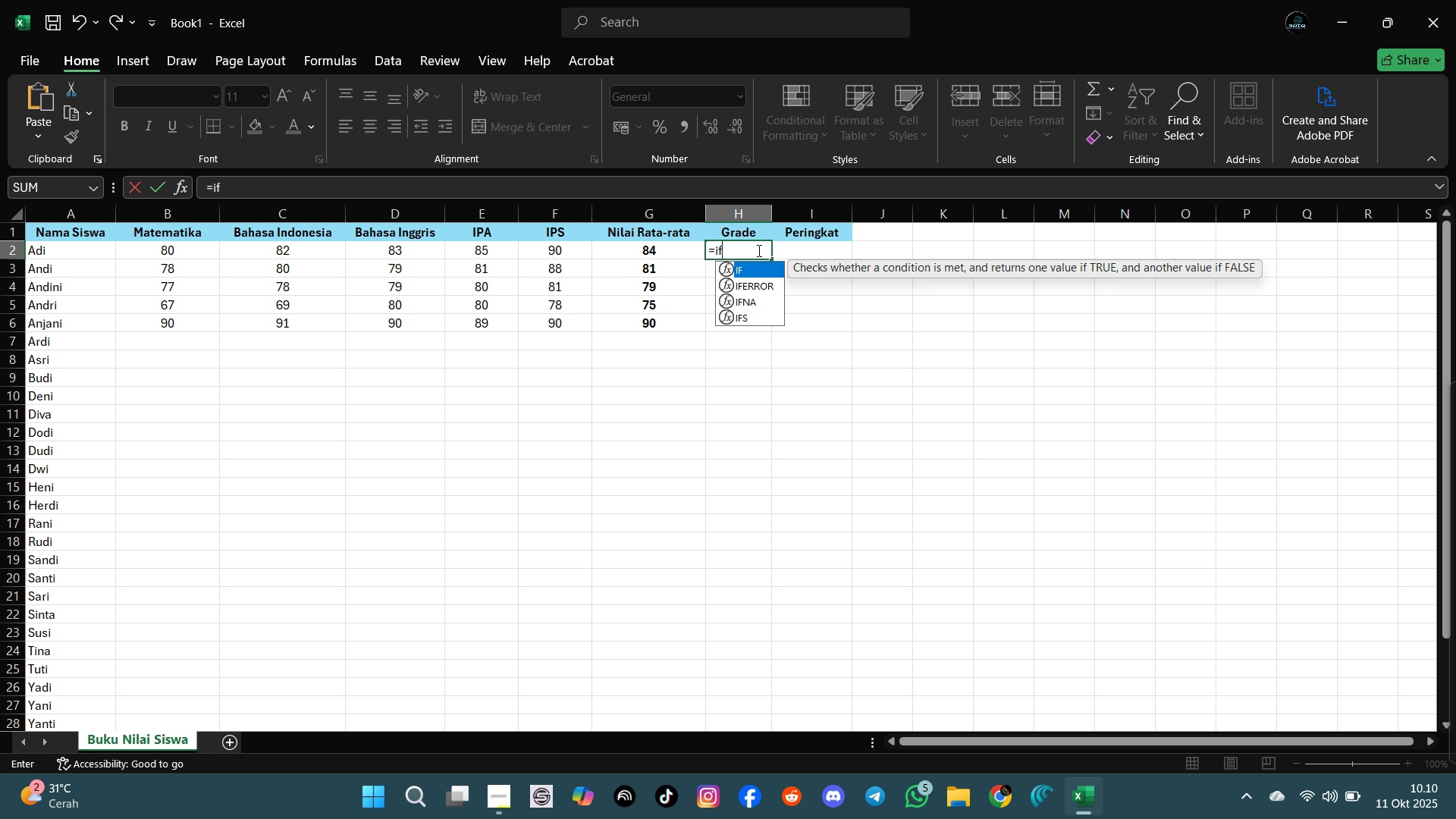 
wait(5.23)
 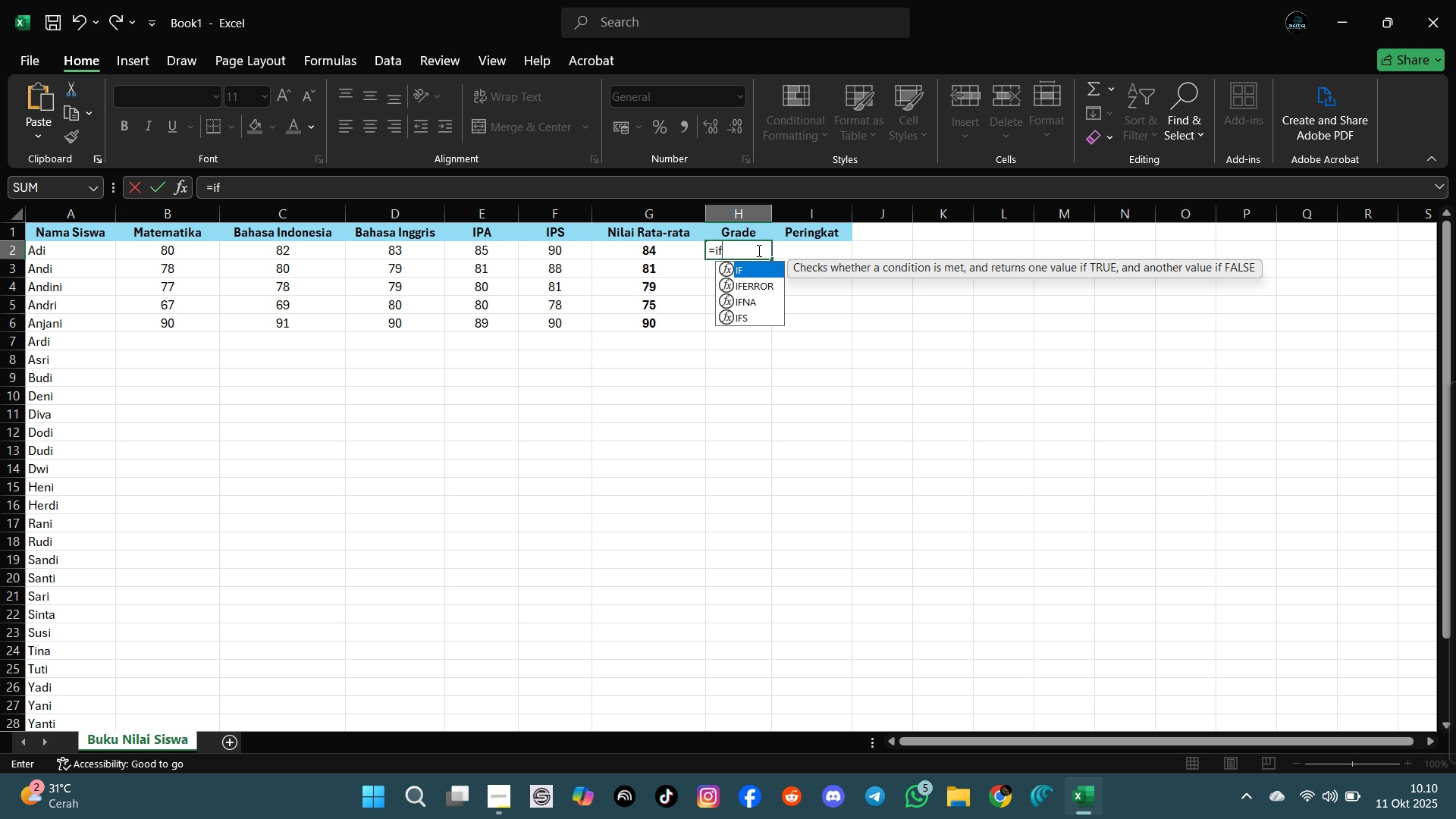 
key(Shift+9)
 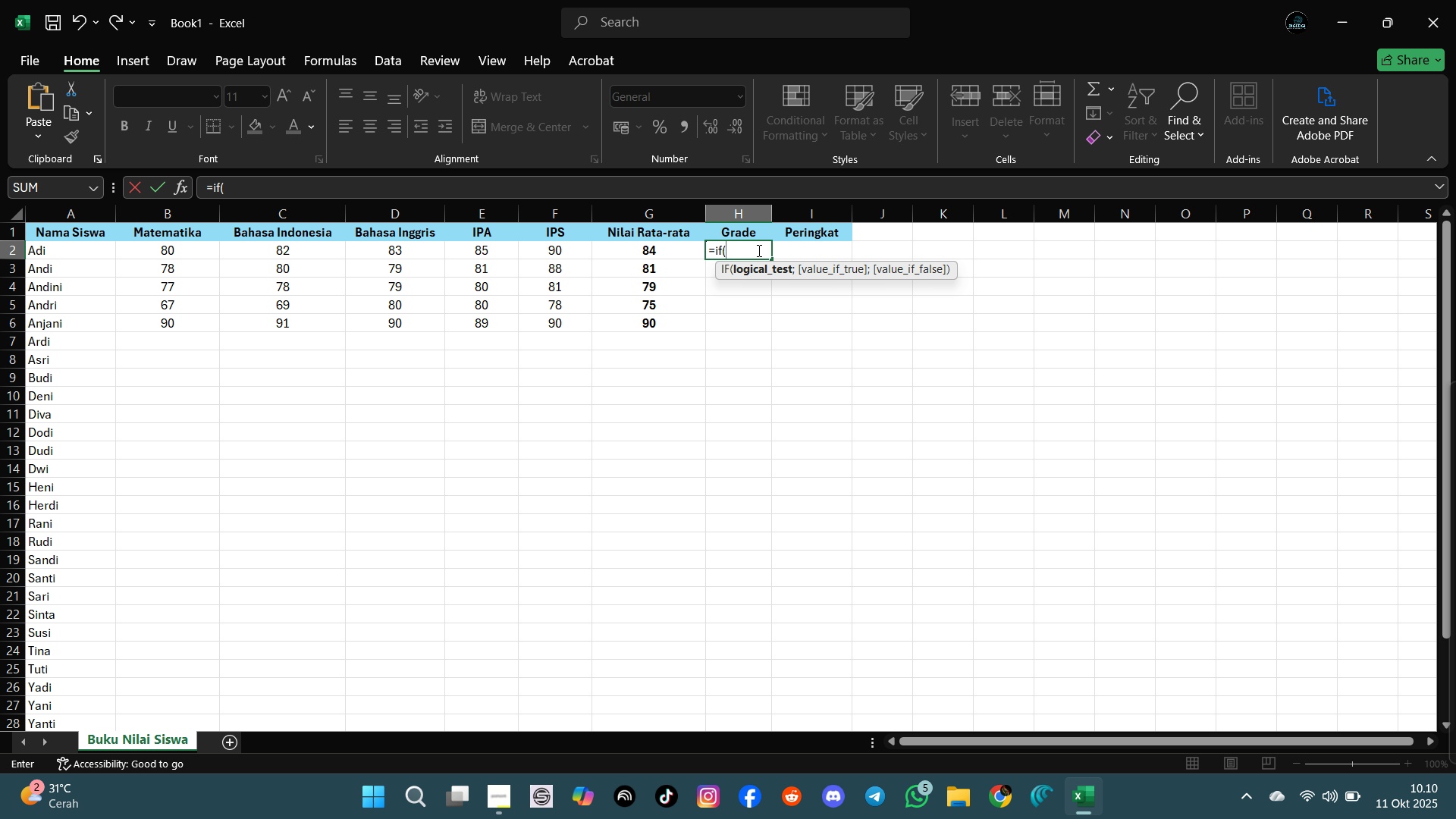 
wait(7.62)
 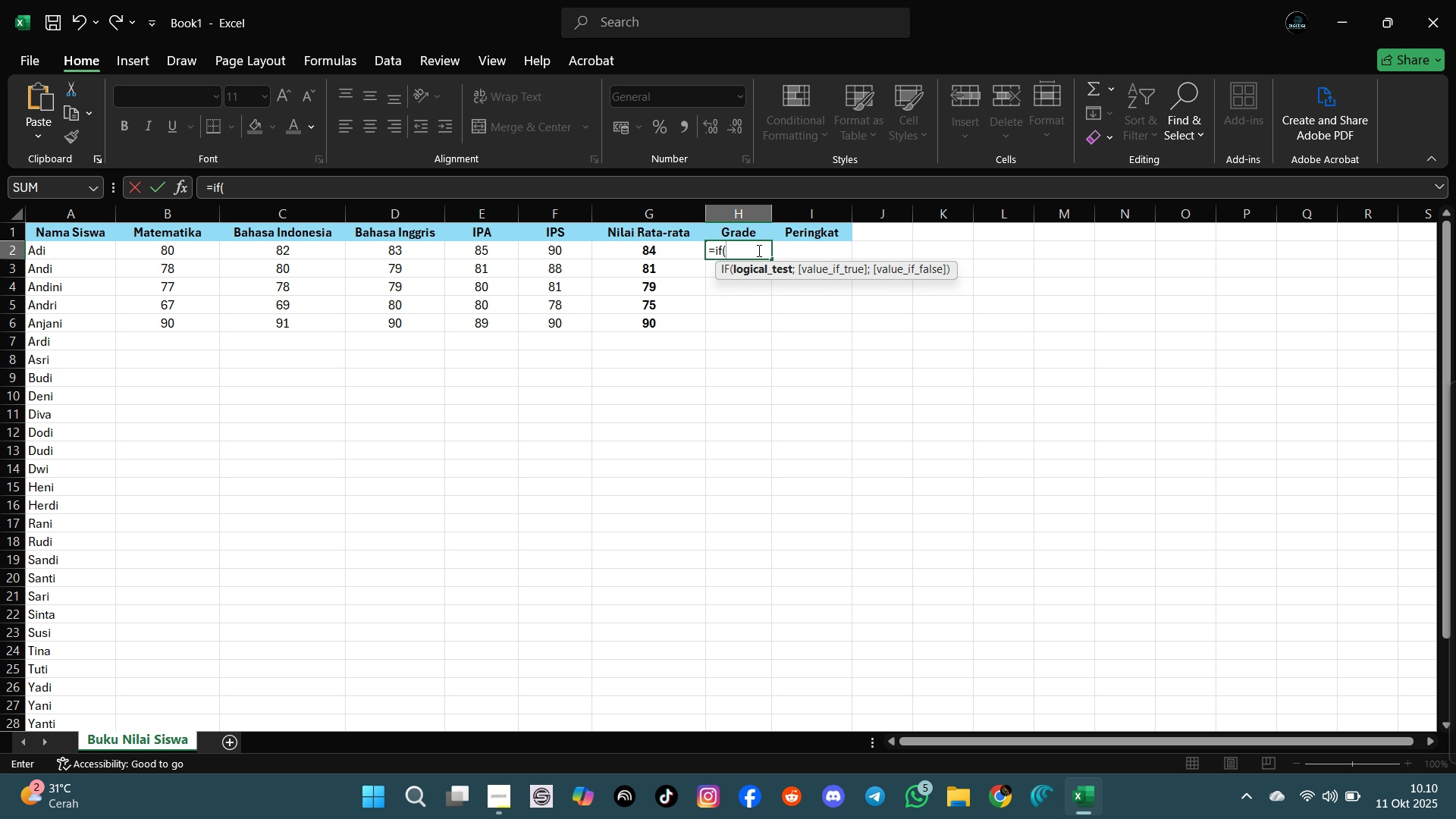 
key(G)
 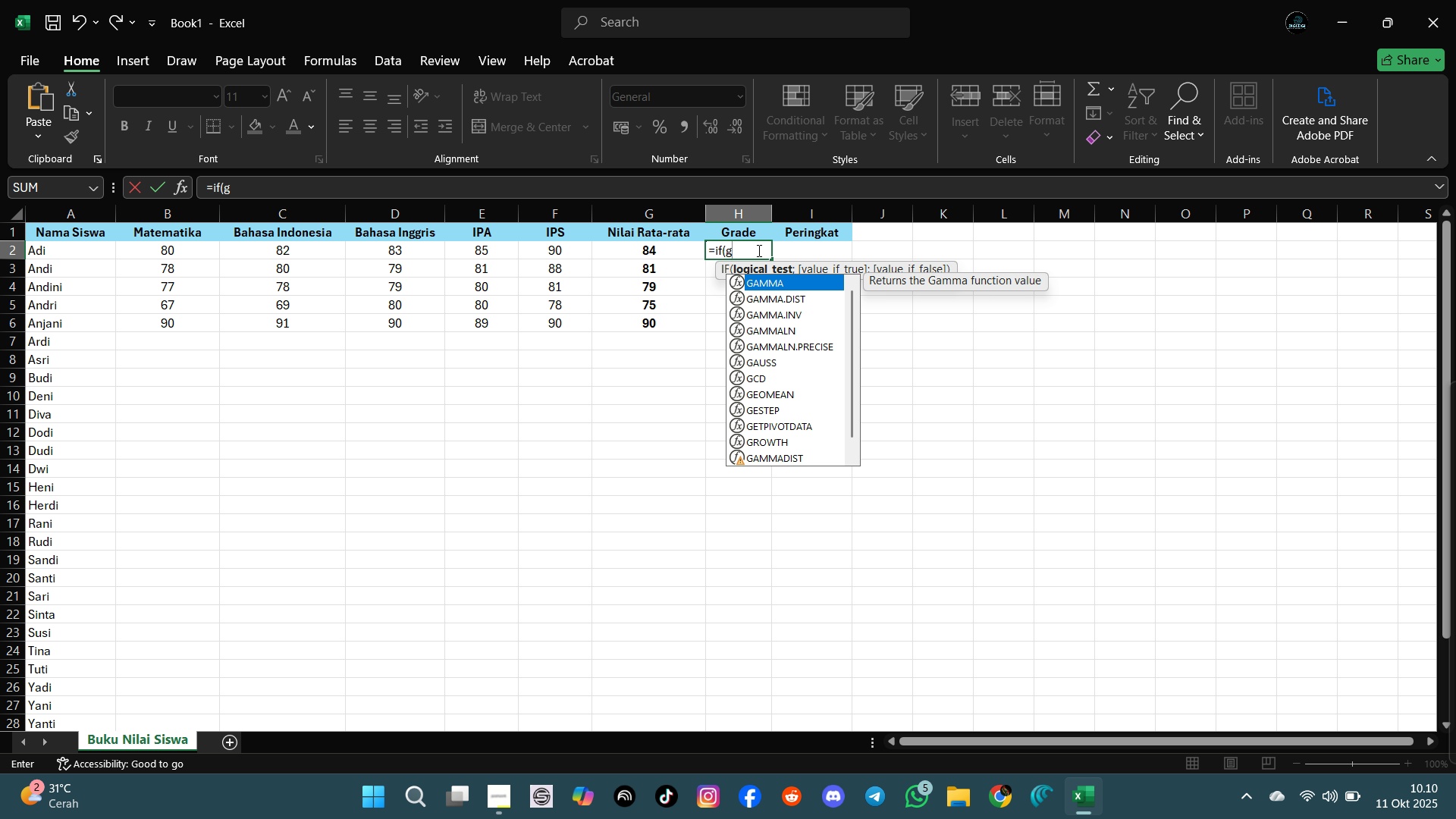 
key(Backspace)
 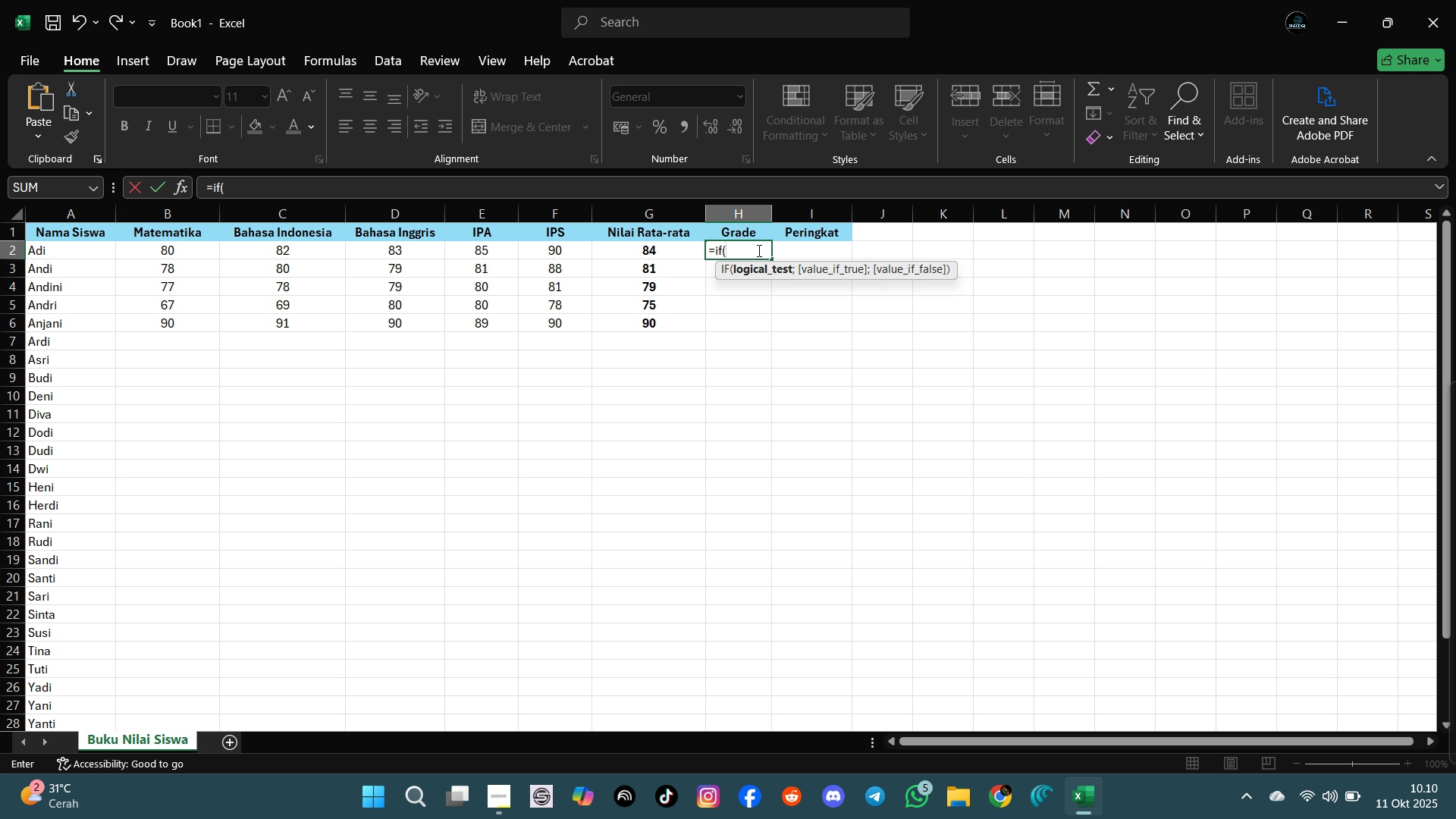 
key(Shift+G)
 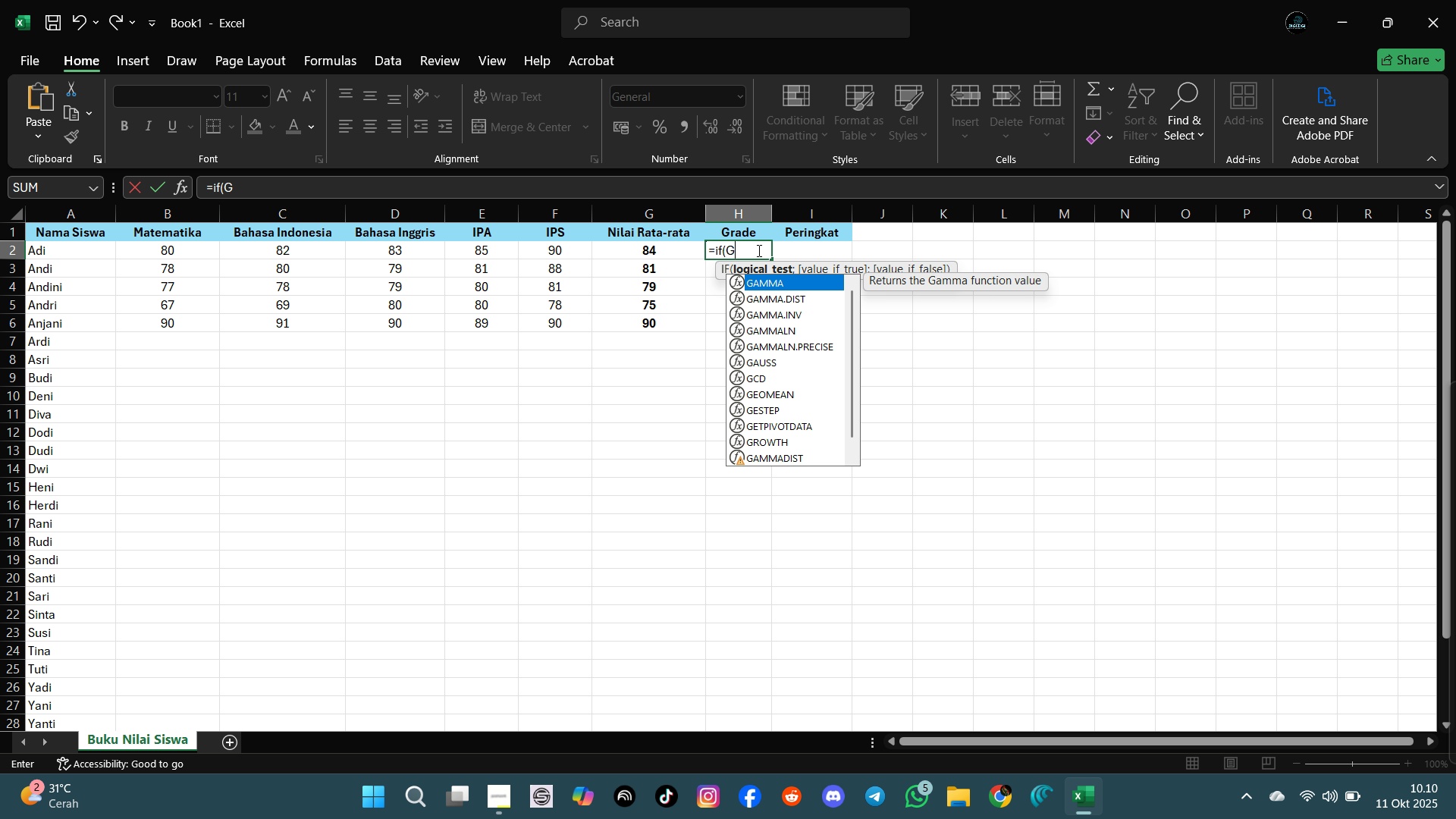 
type(2>=85)
 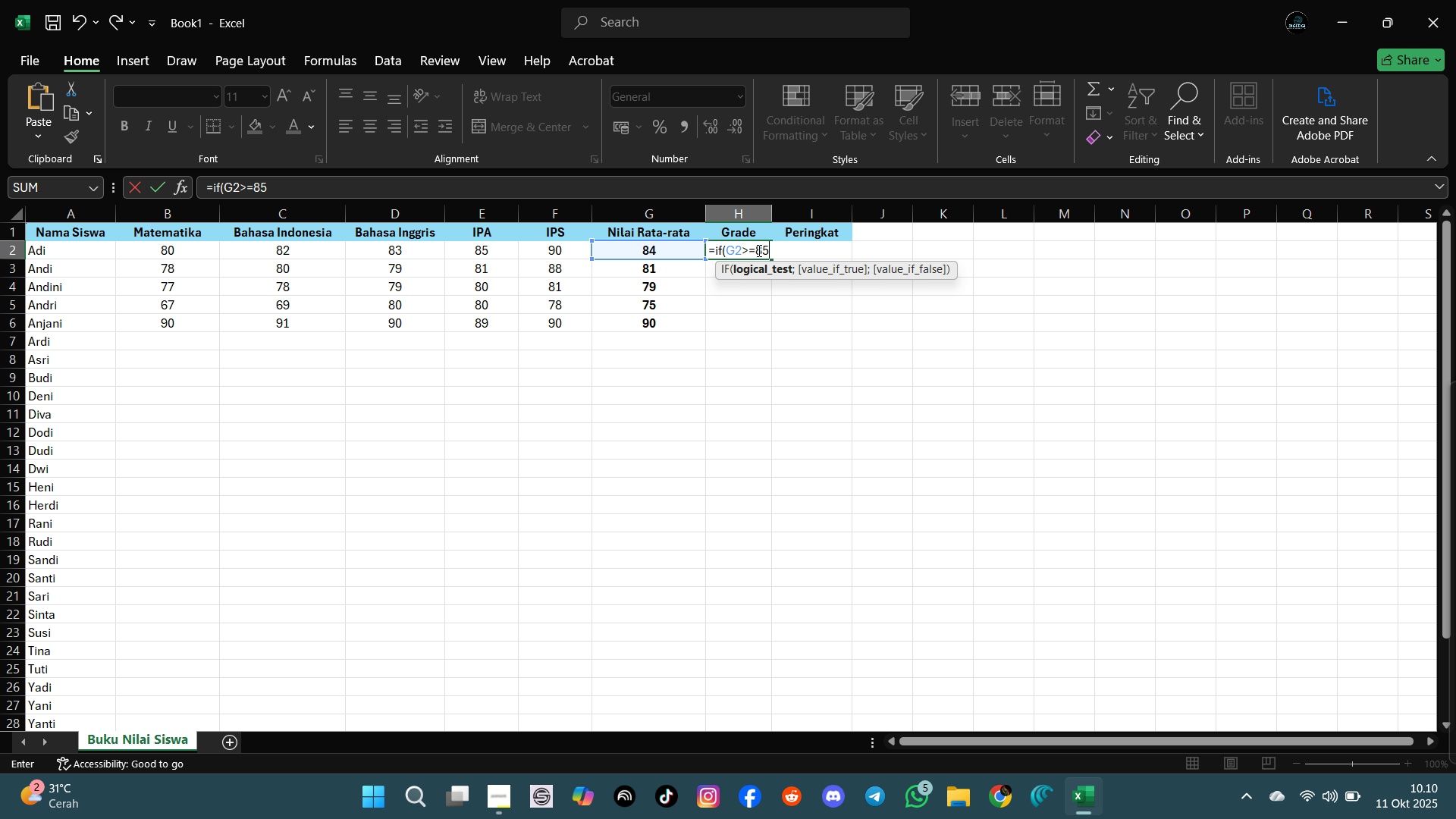 
key(Comma)
 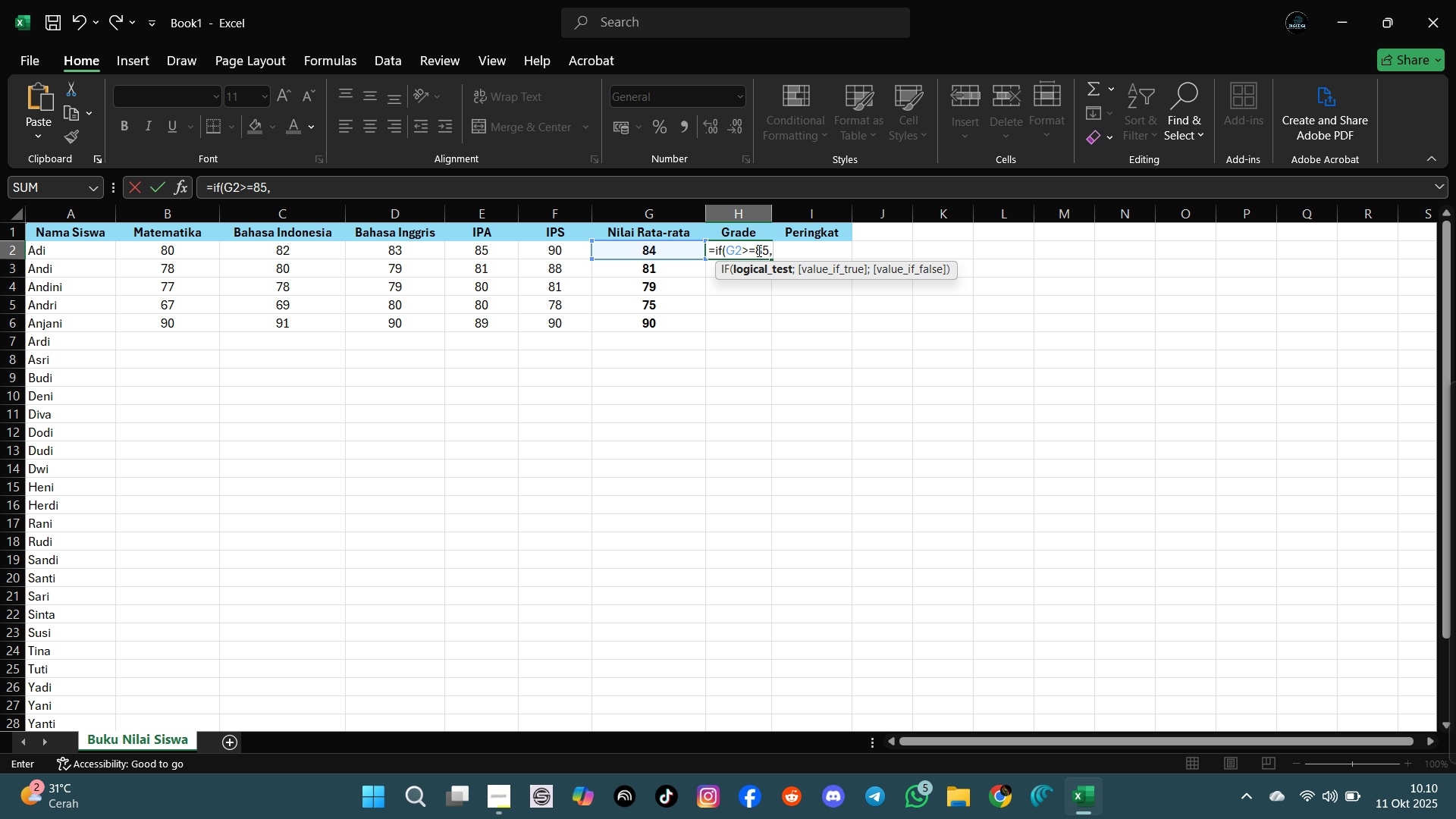 
key(Shift+ShiftLeft)
 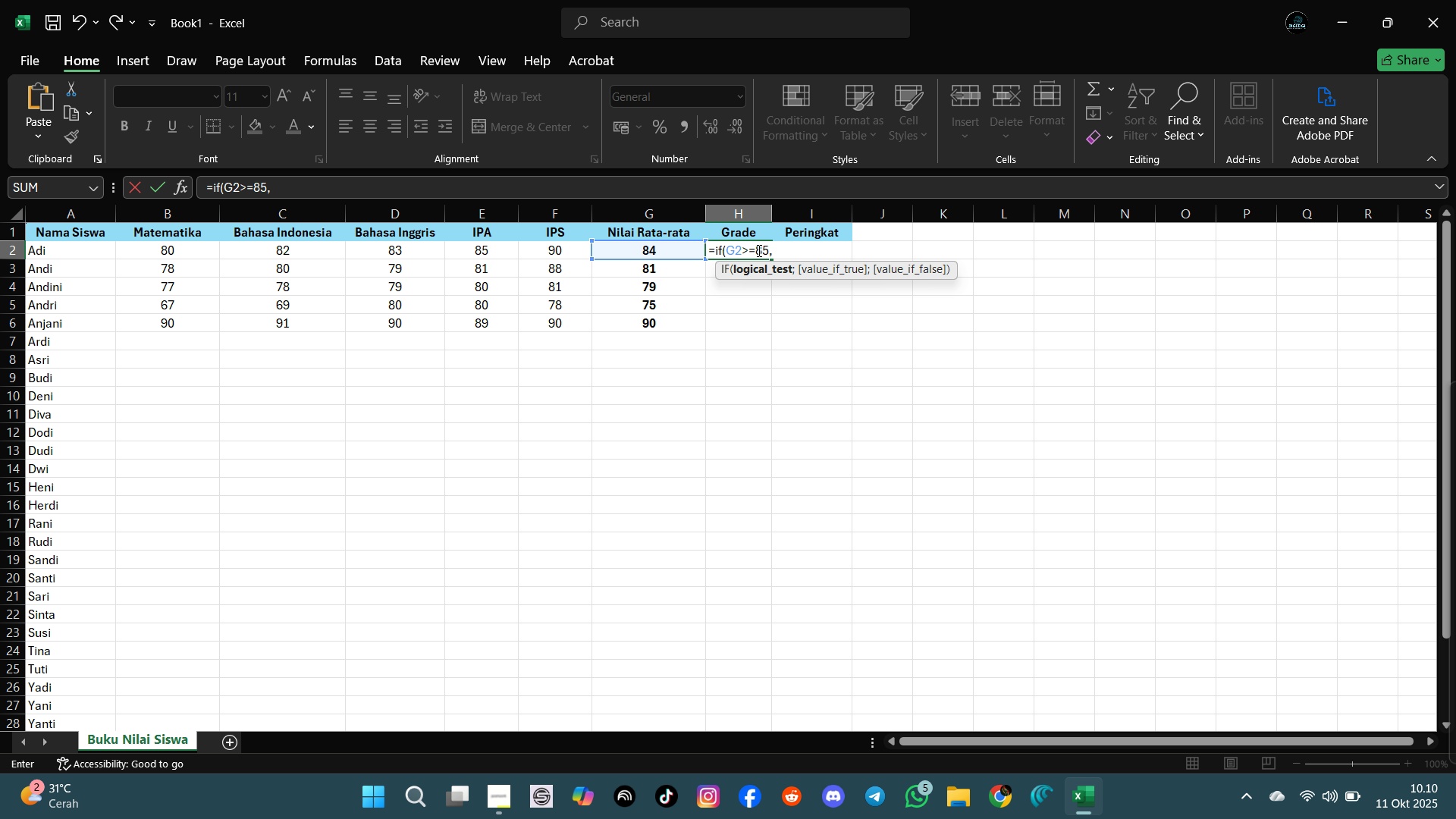 
key(Shift+Quote)
 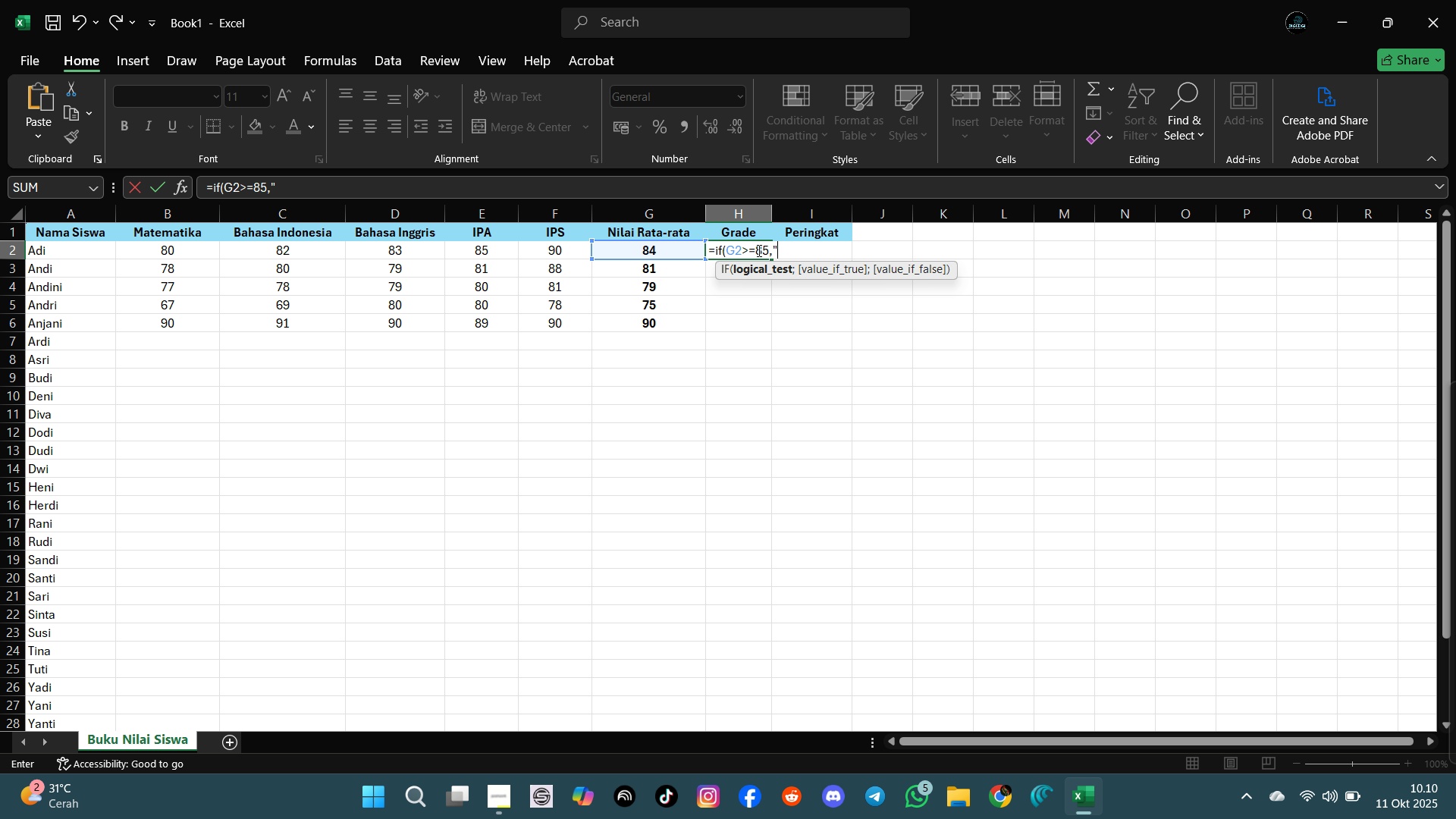 
key(Shift+A)
 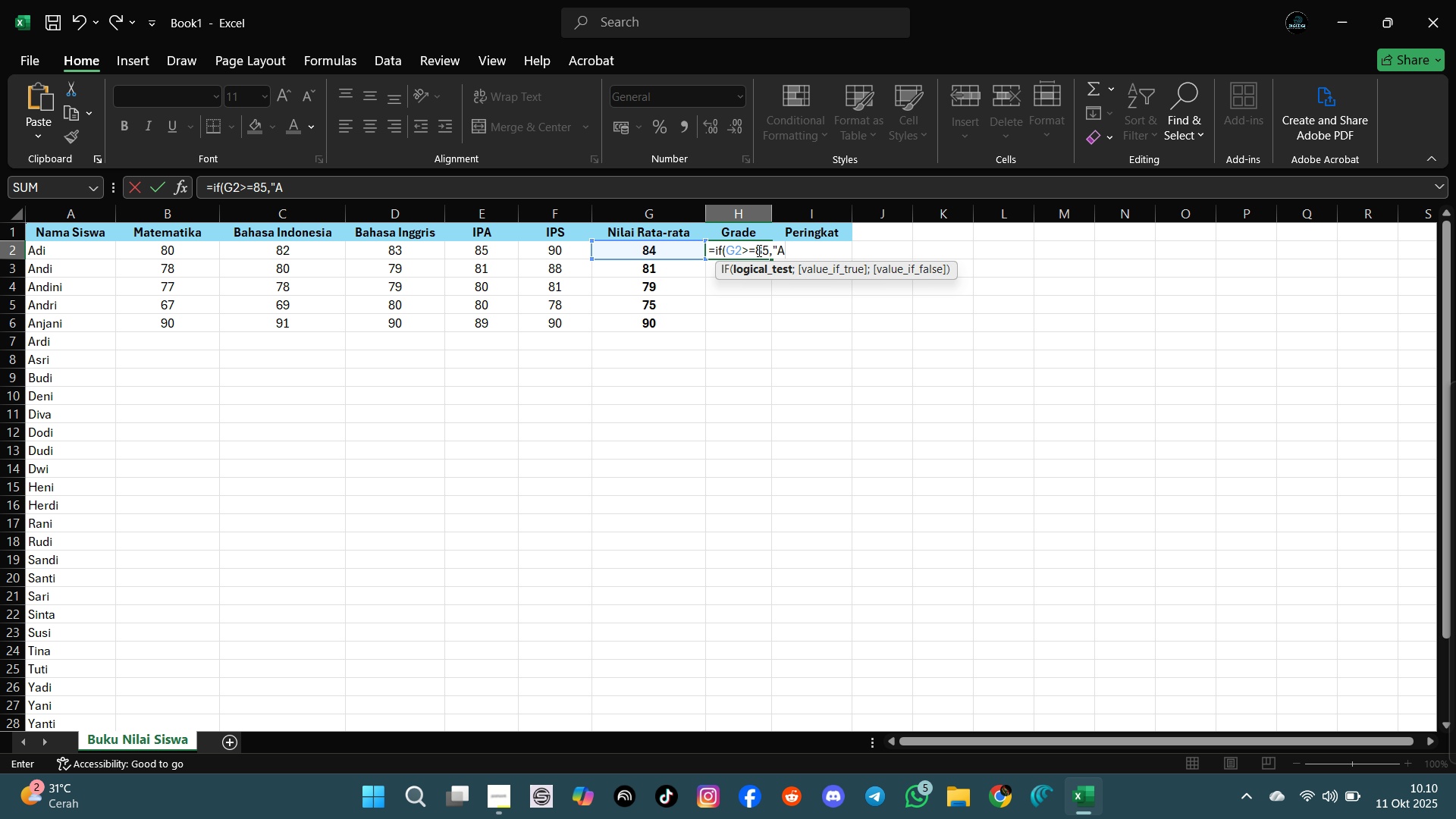 
key(Shift+Quote)
 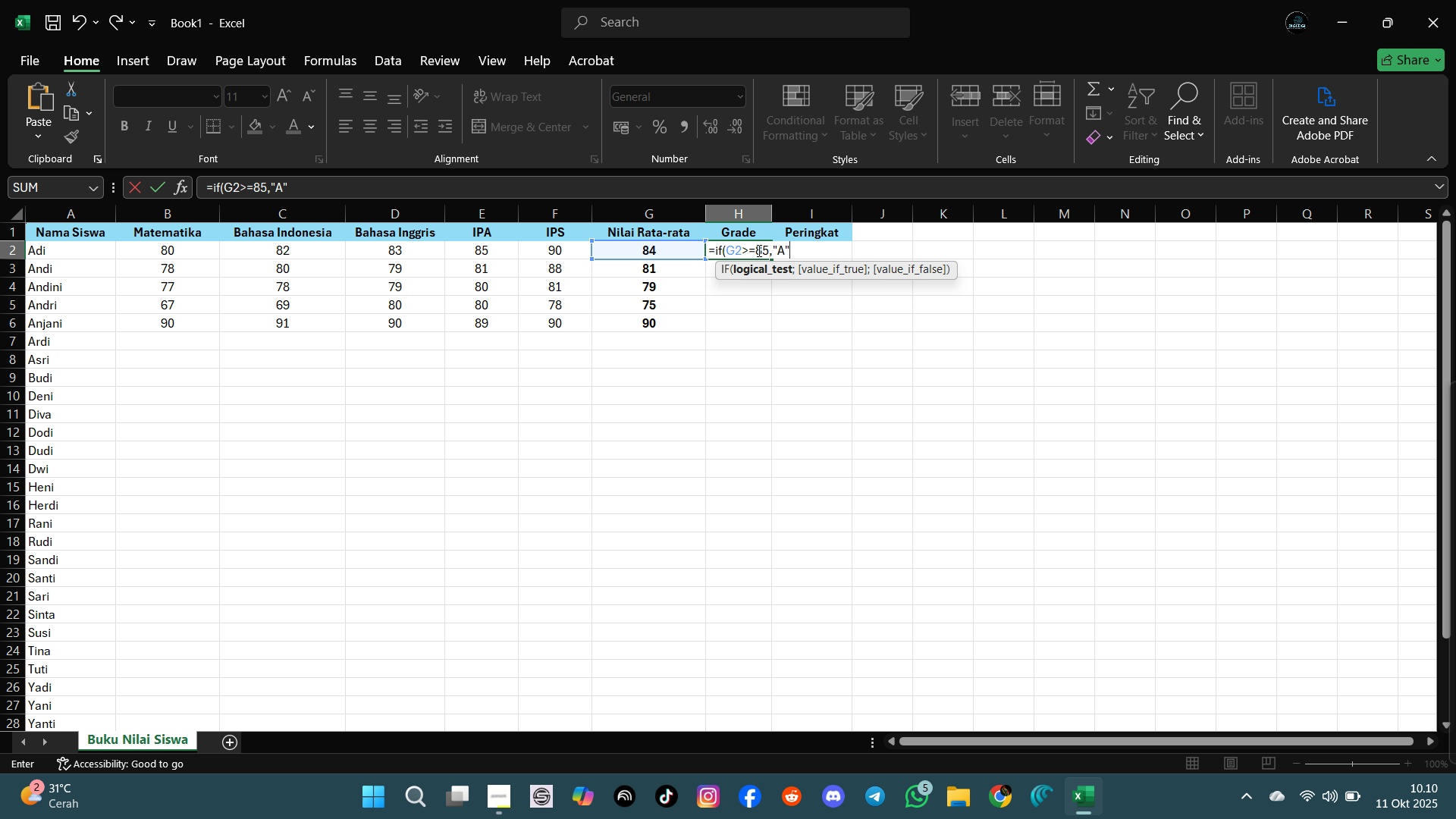 
type(,IF)
 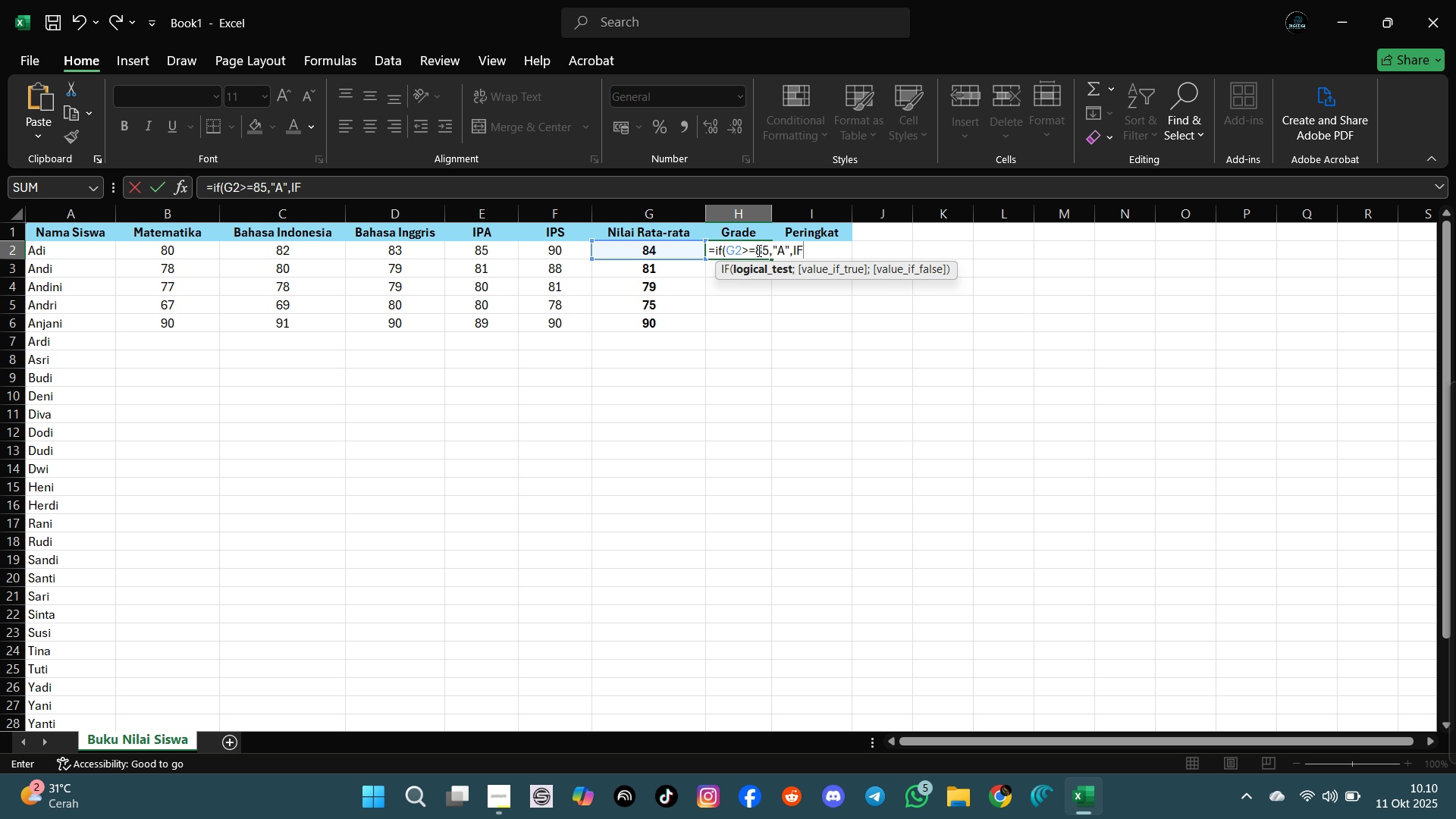 
key(Shift+9)
 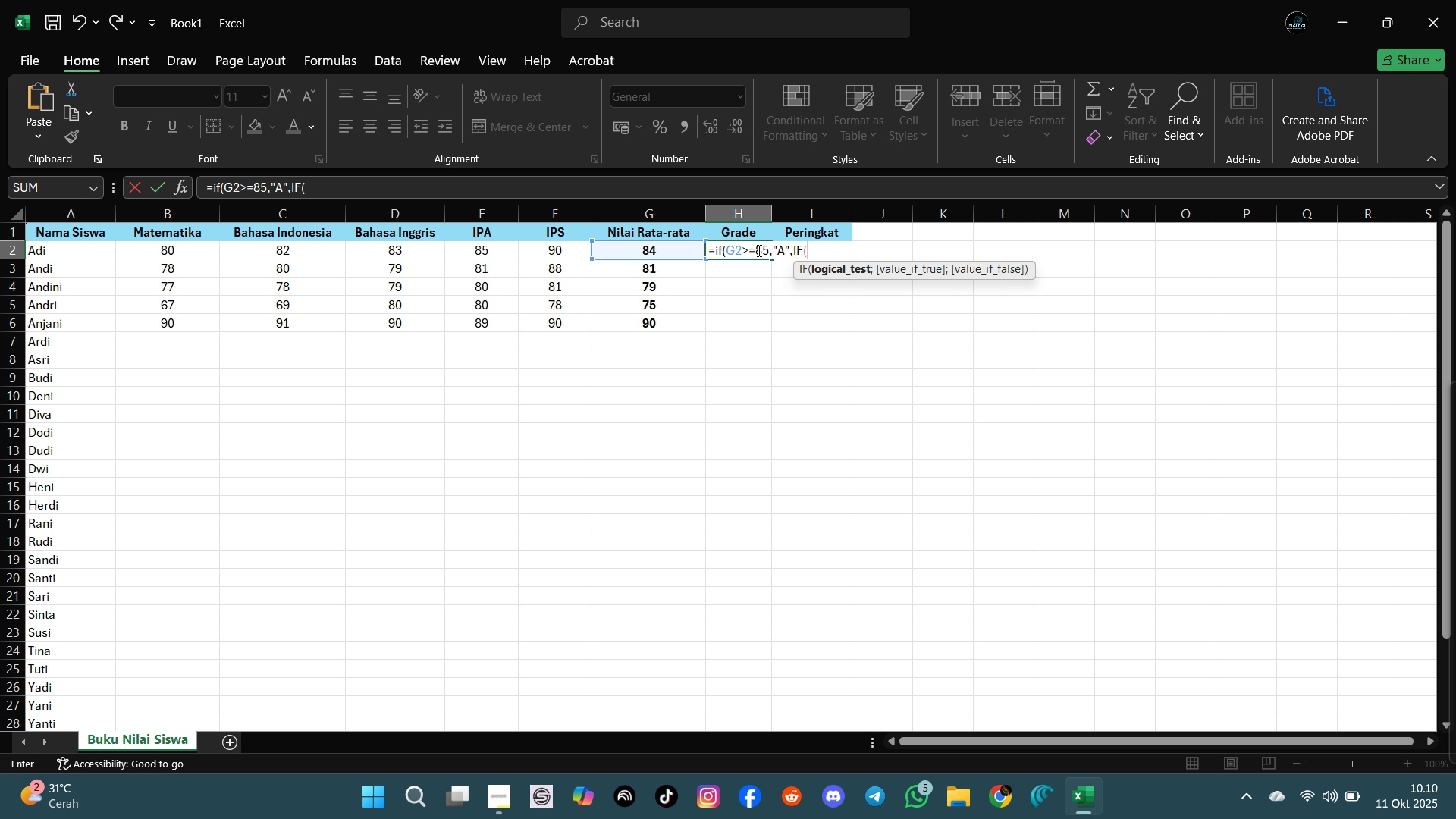 
key(Shift+F)
 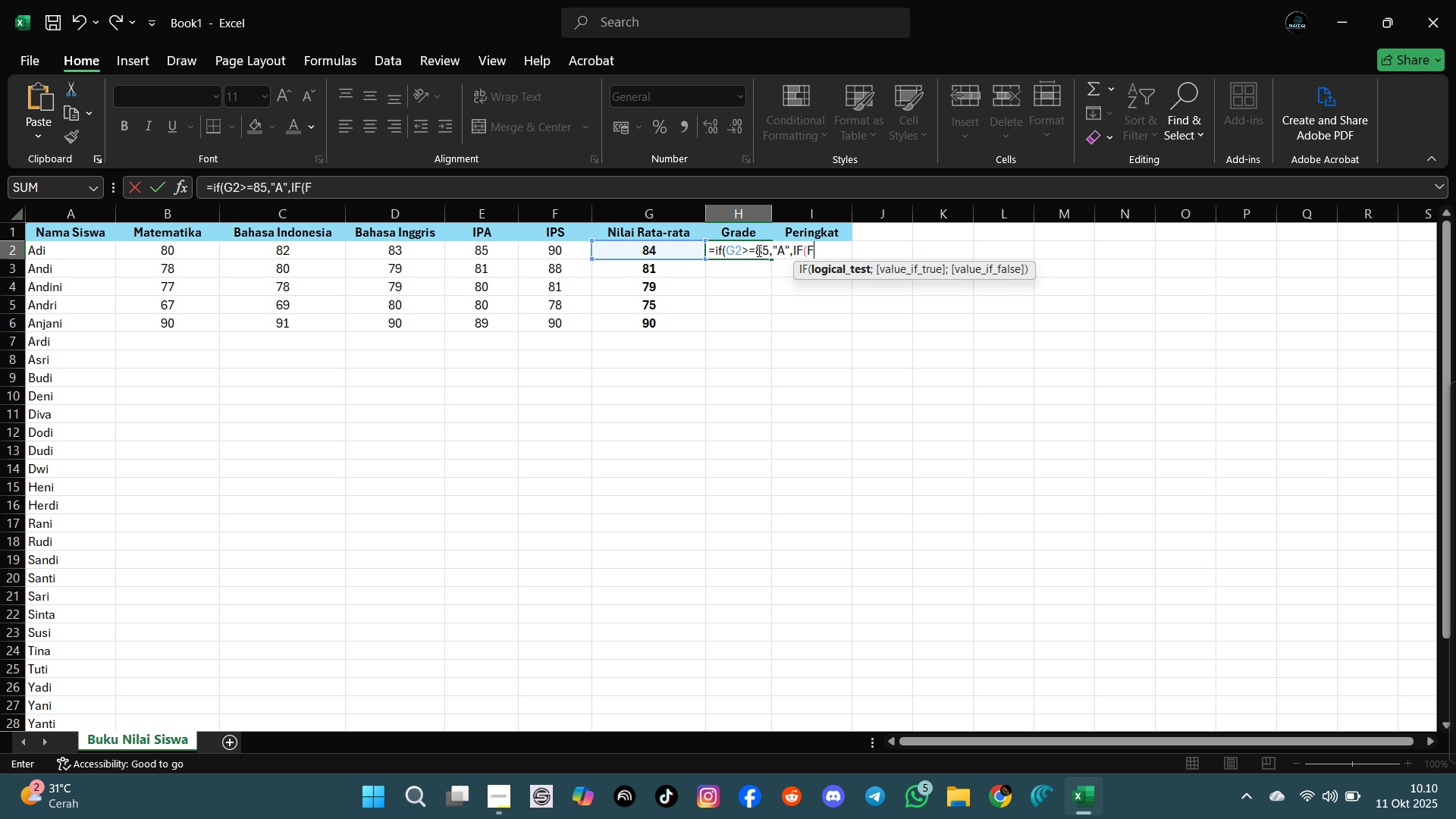 
key(Backspace)
 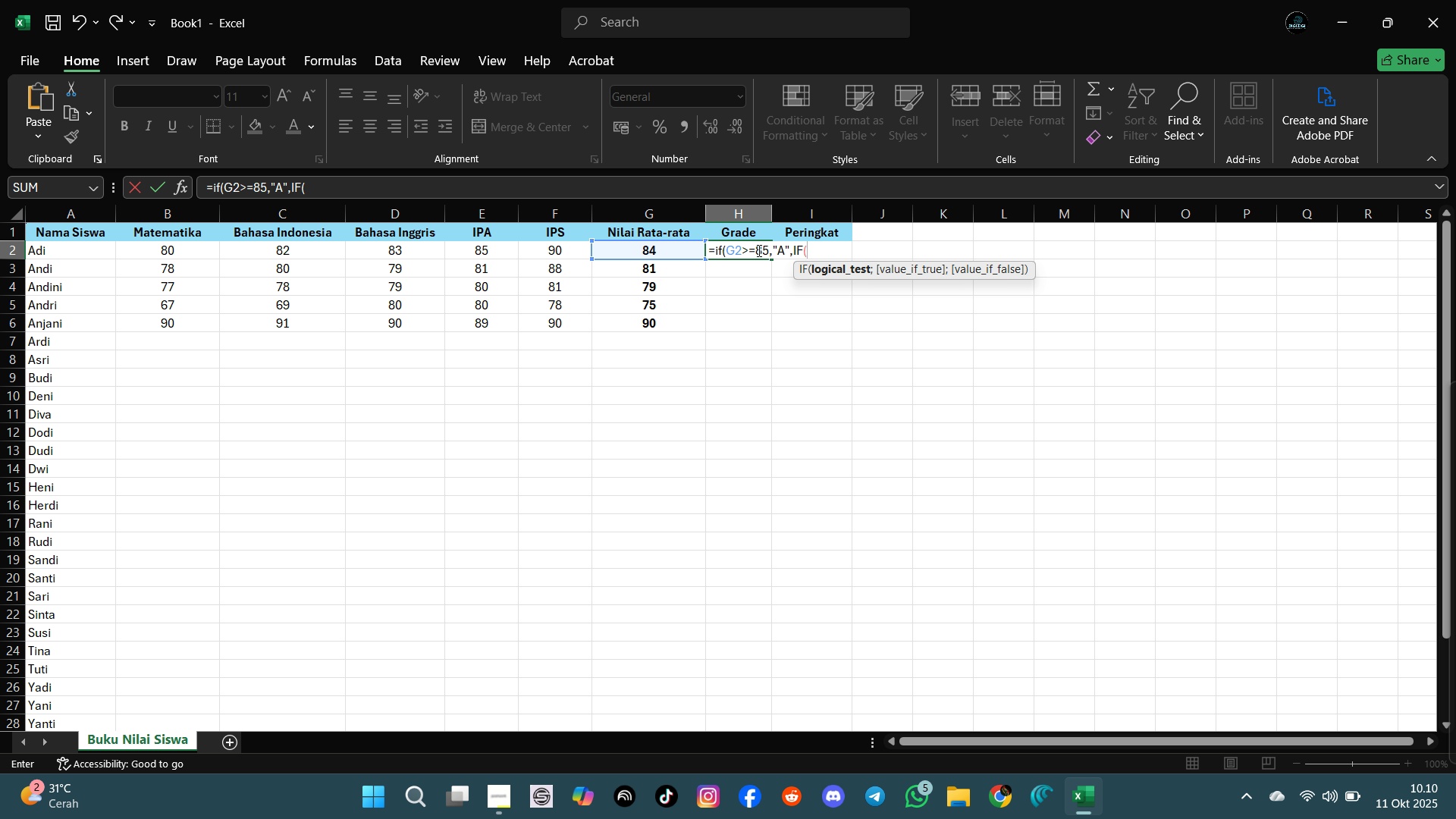 
key(Shift+ShiftLeft)
 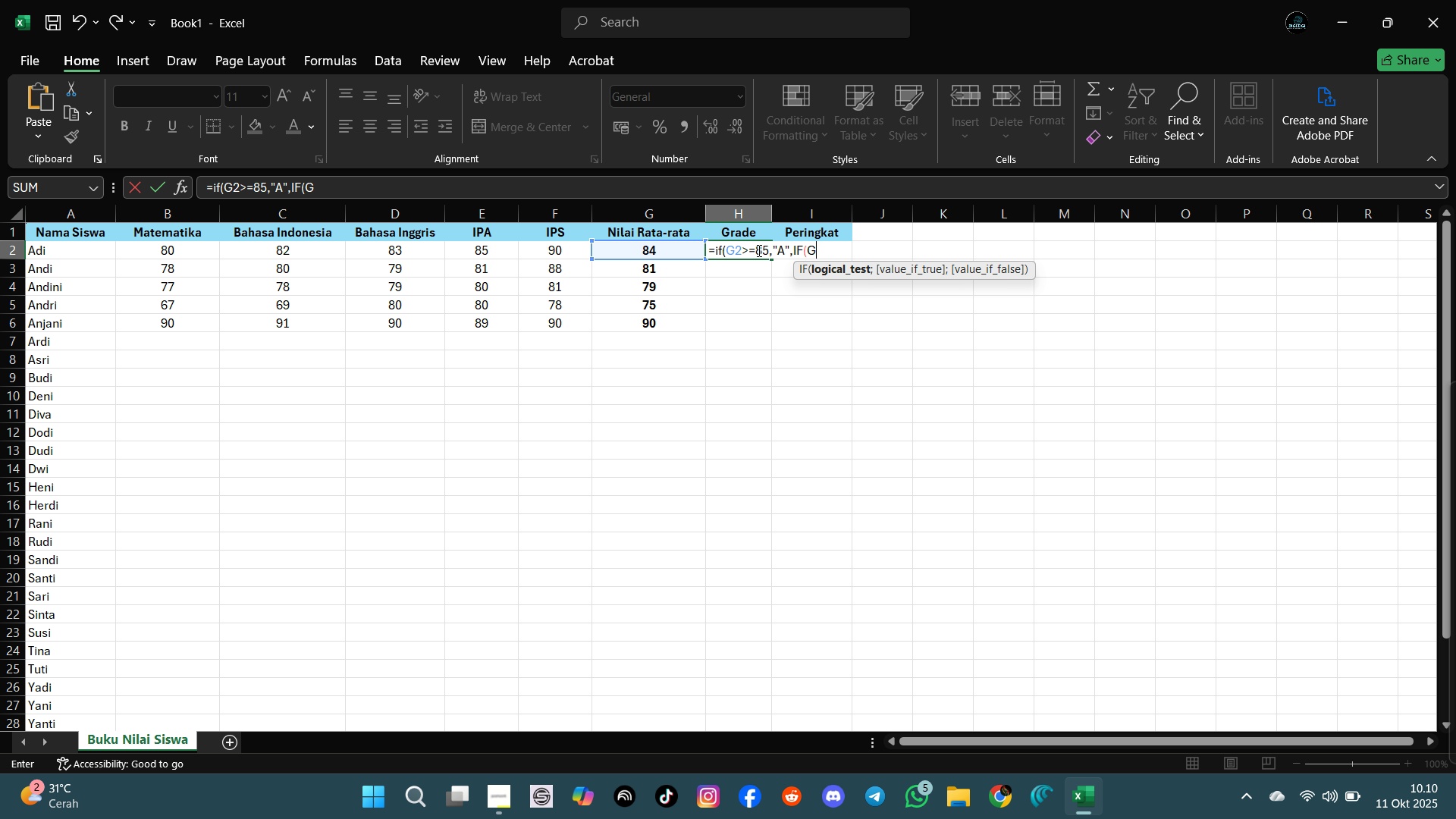 
key(Shift+G)
 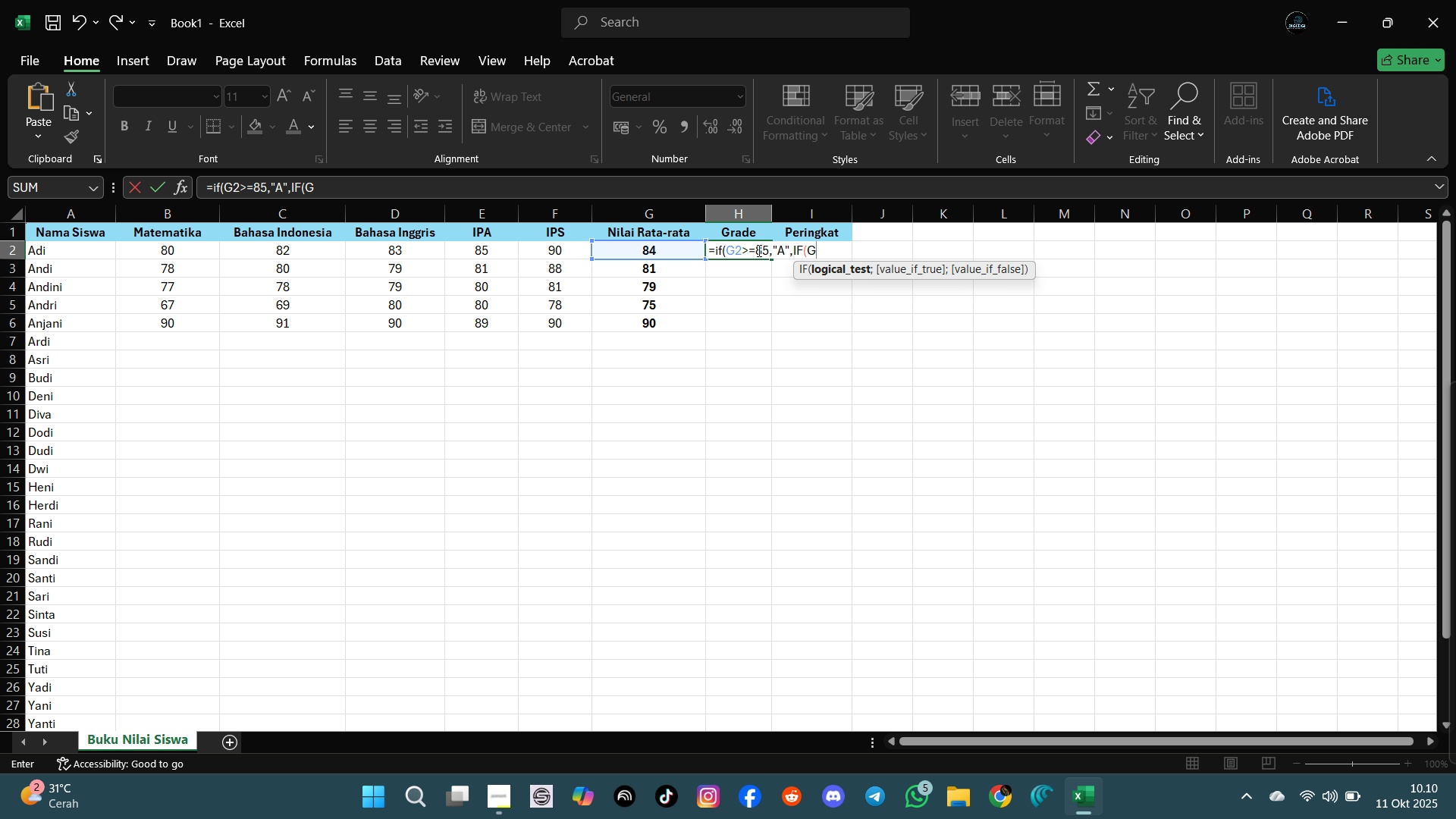 
key(2)
 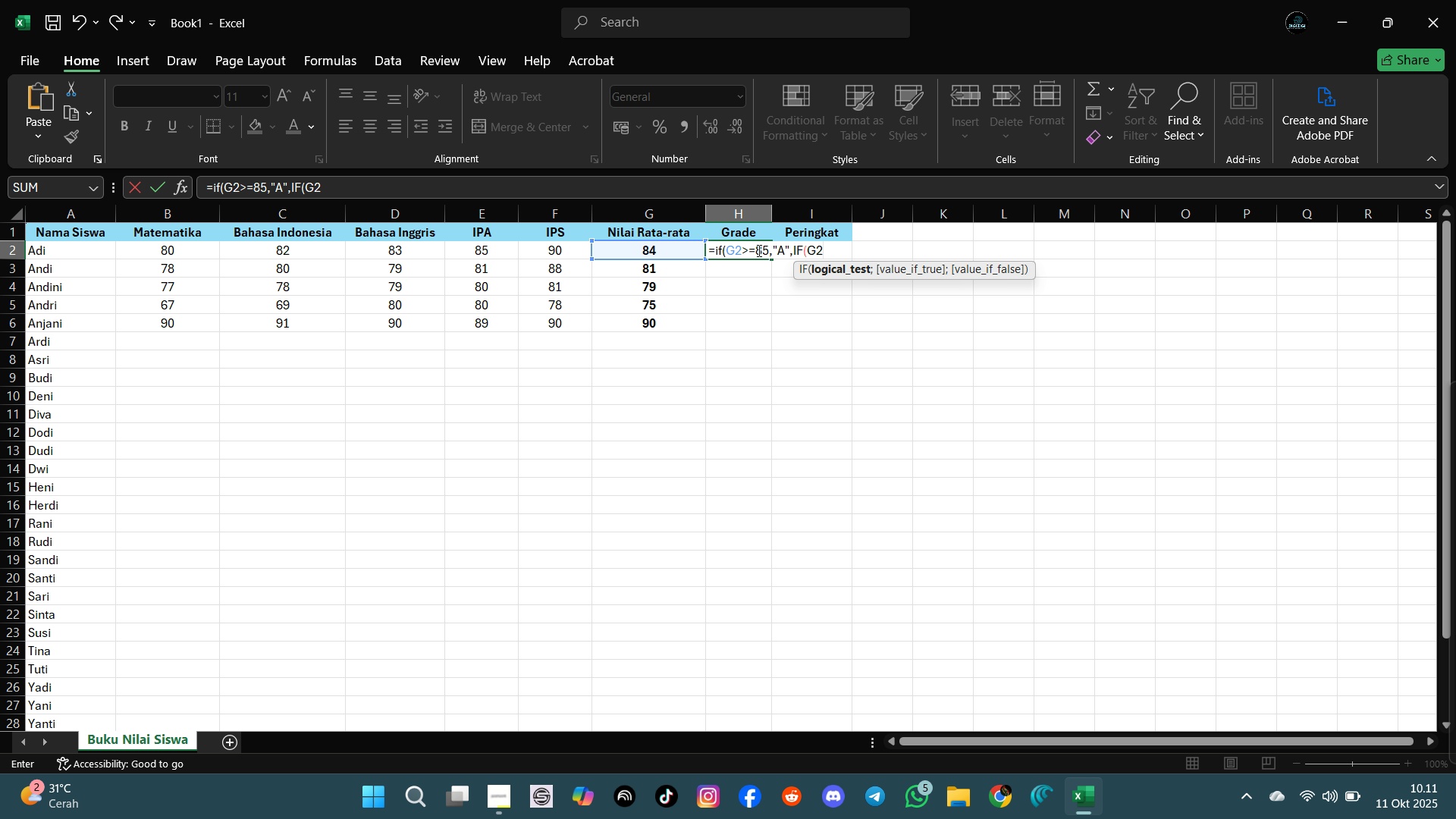 
wait(5.92)
 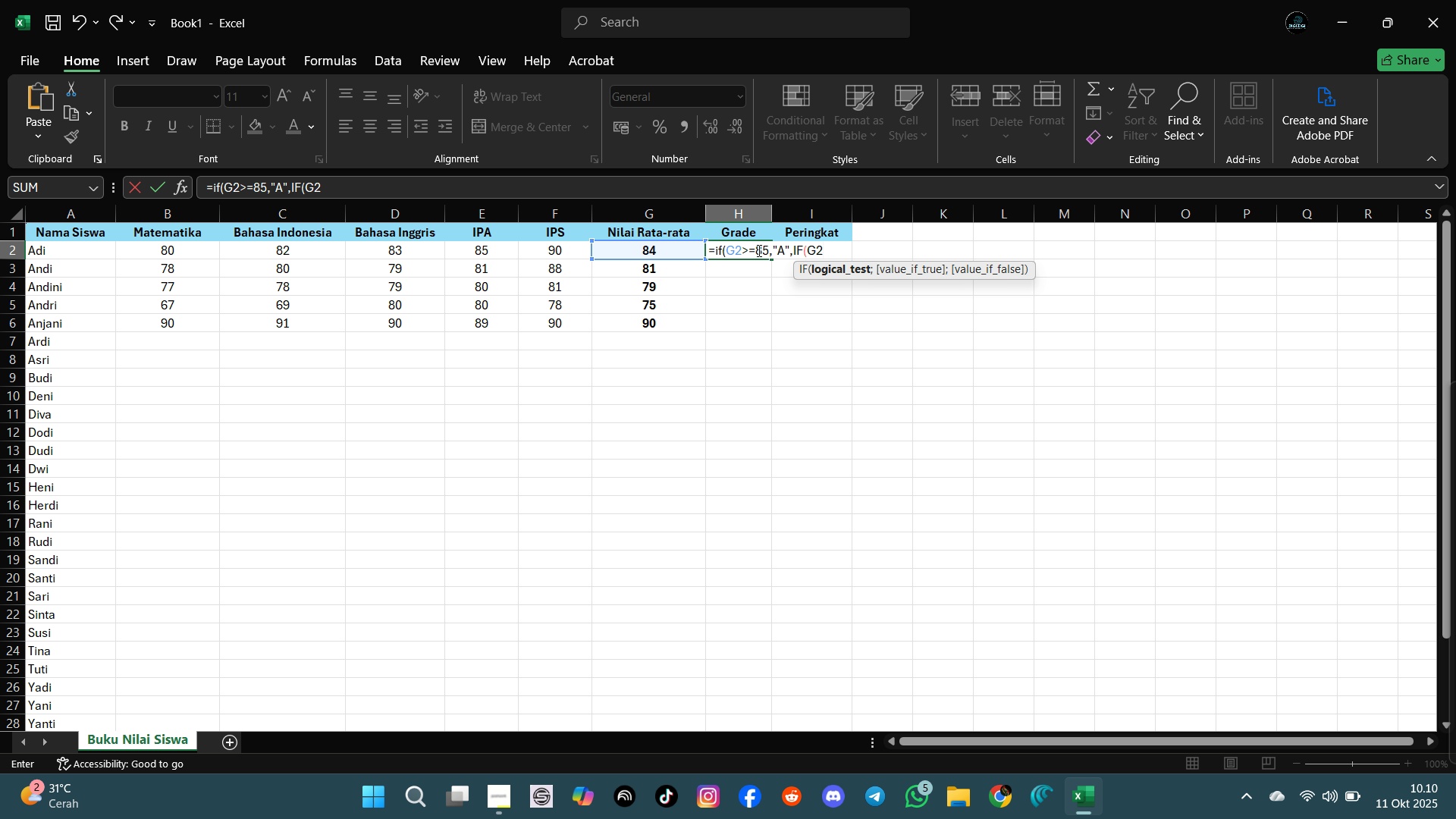 
type(>=75,"B",IF(G2)
 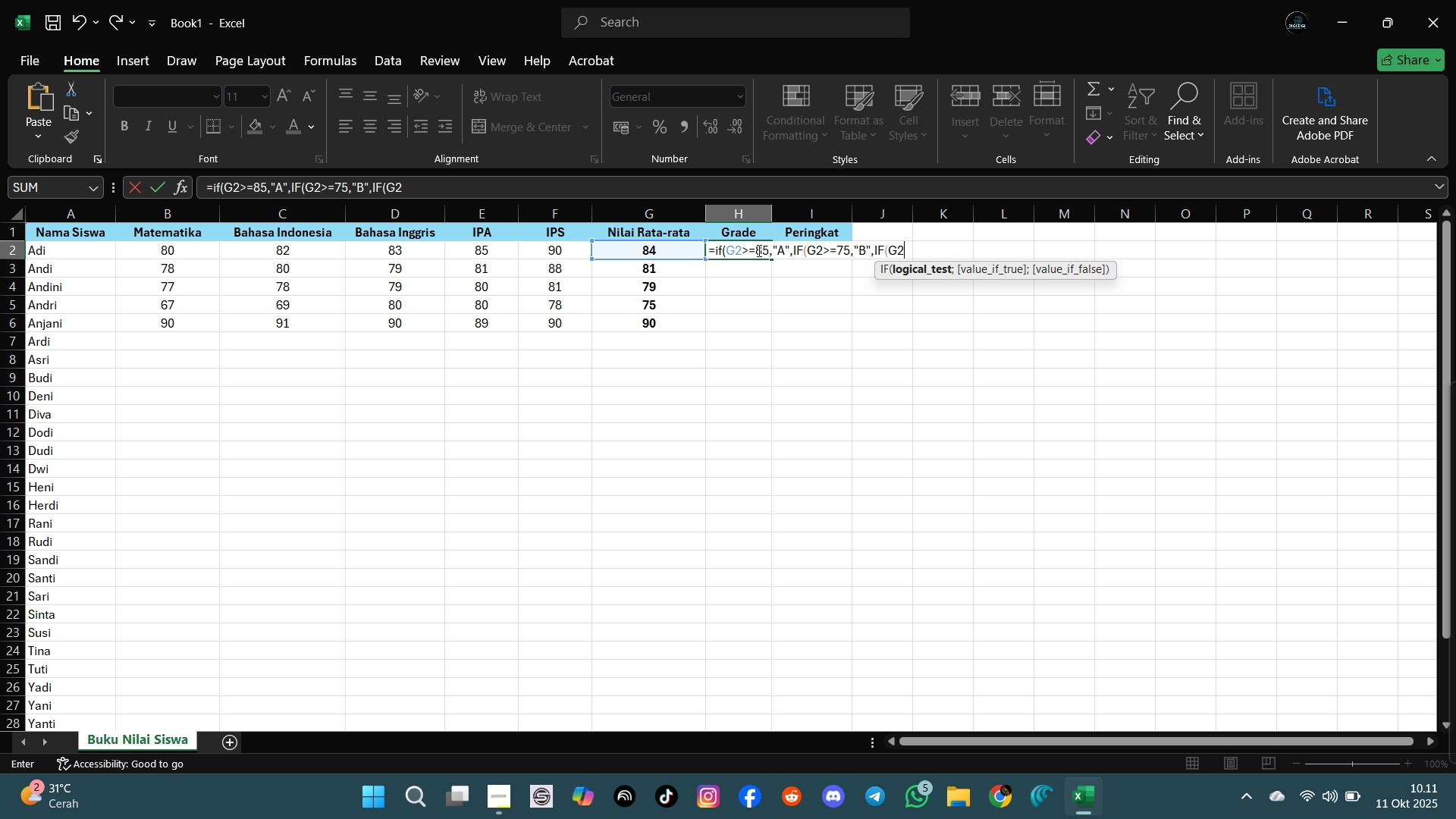 
key(Shift+Period)
 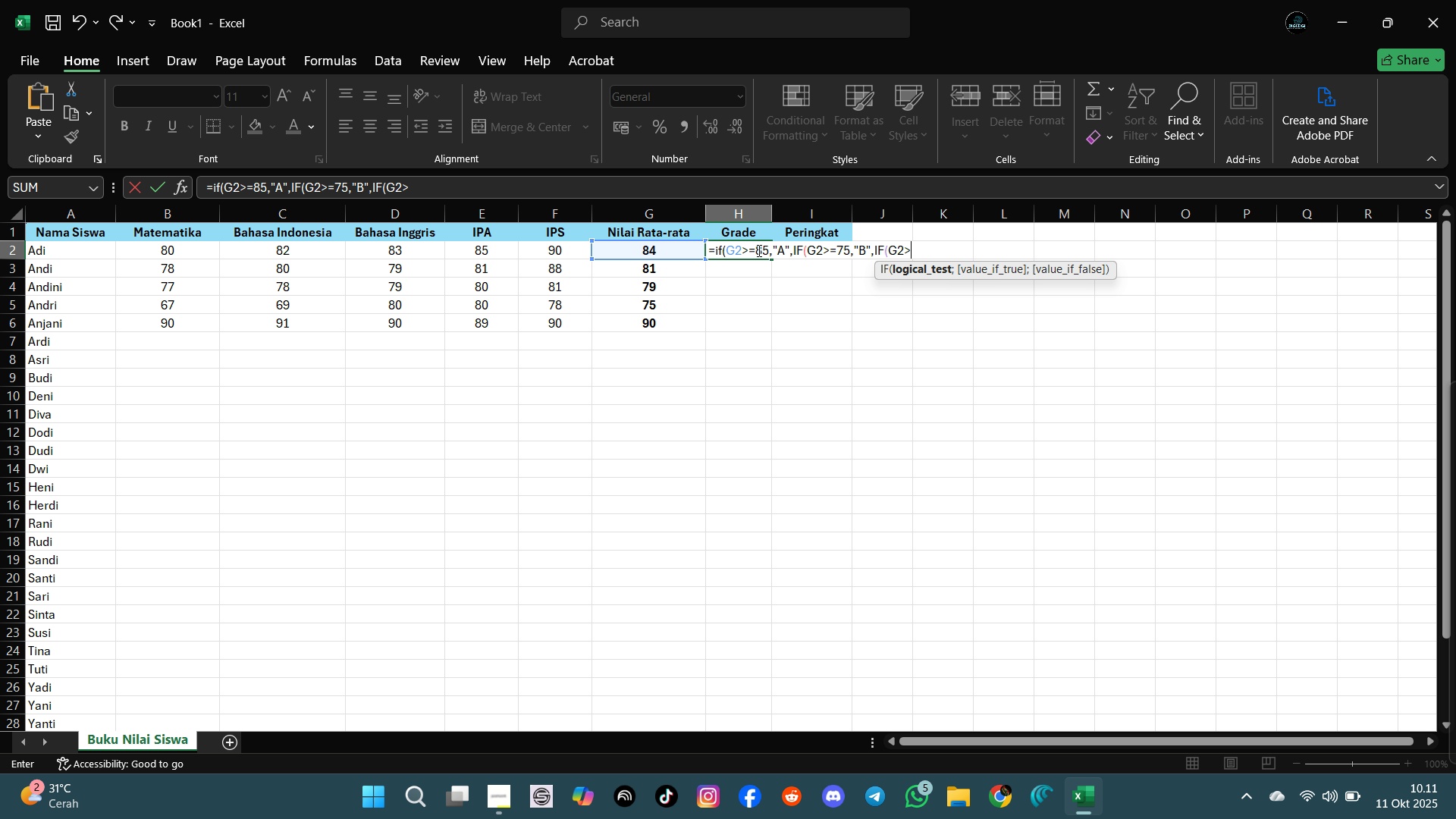 
key(Equal)
 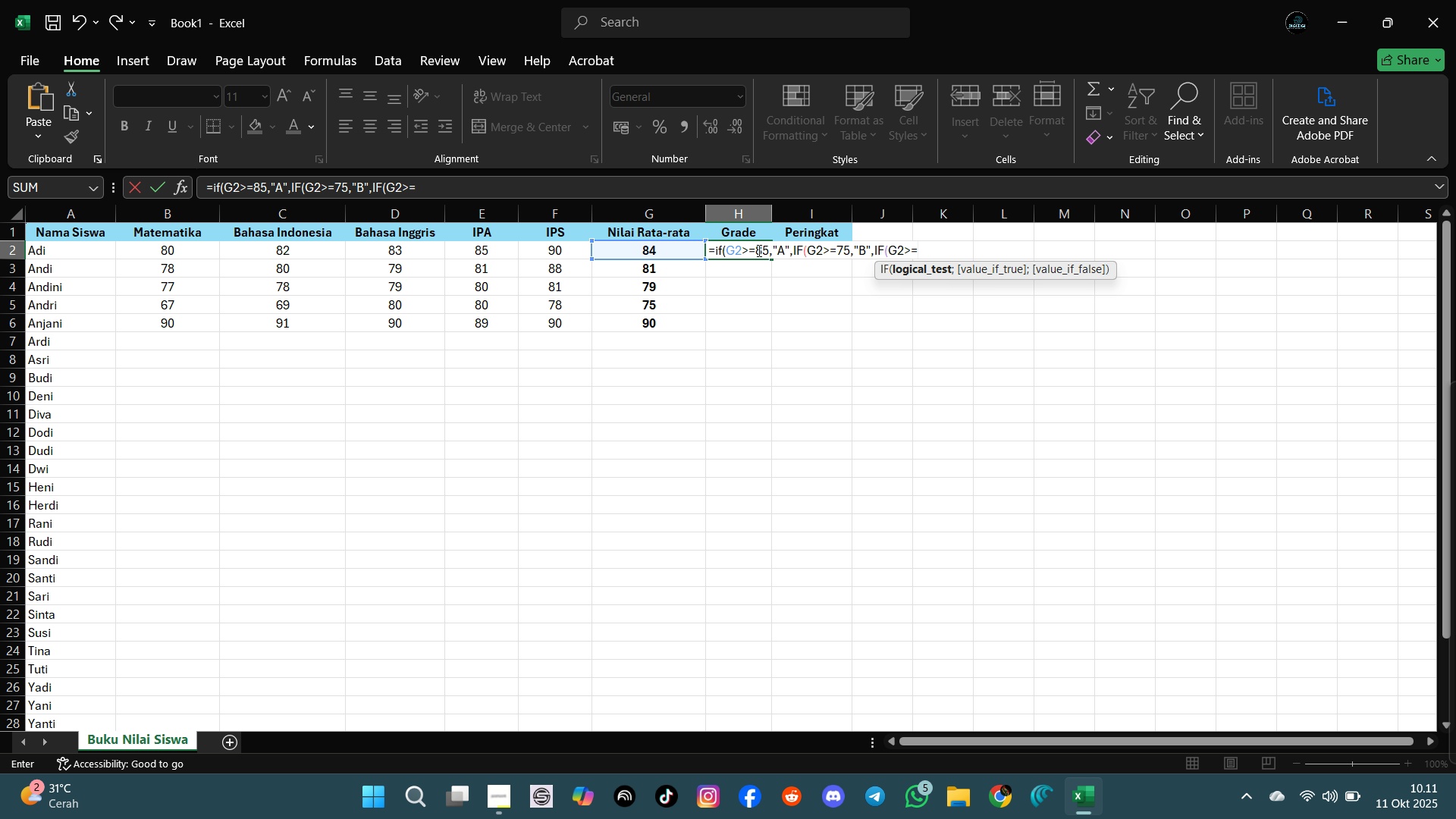 
wait(12.88)
 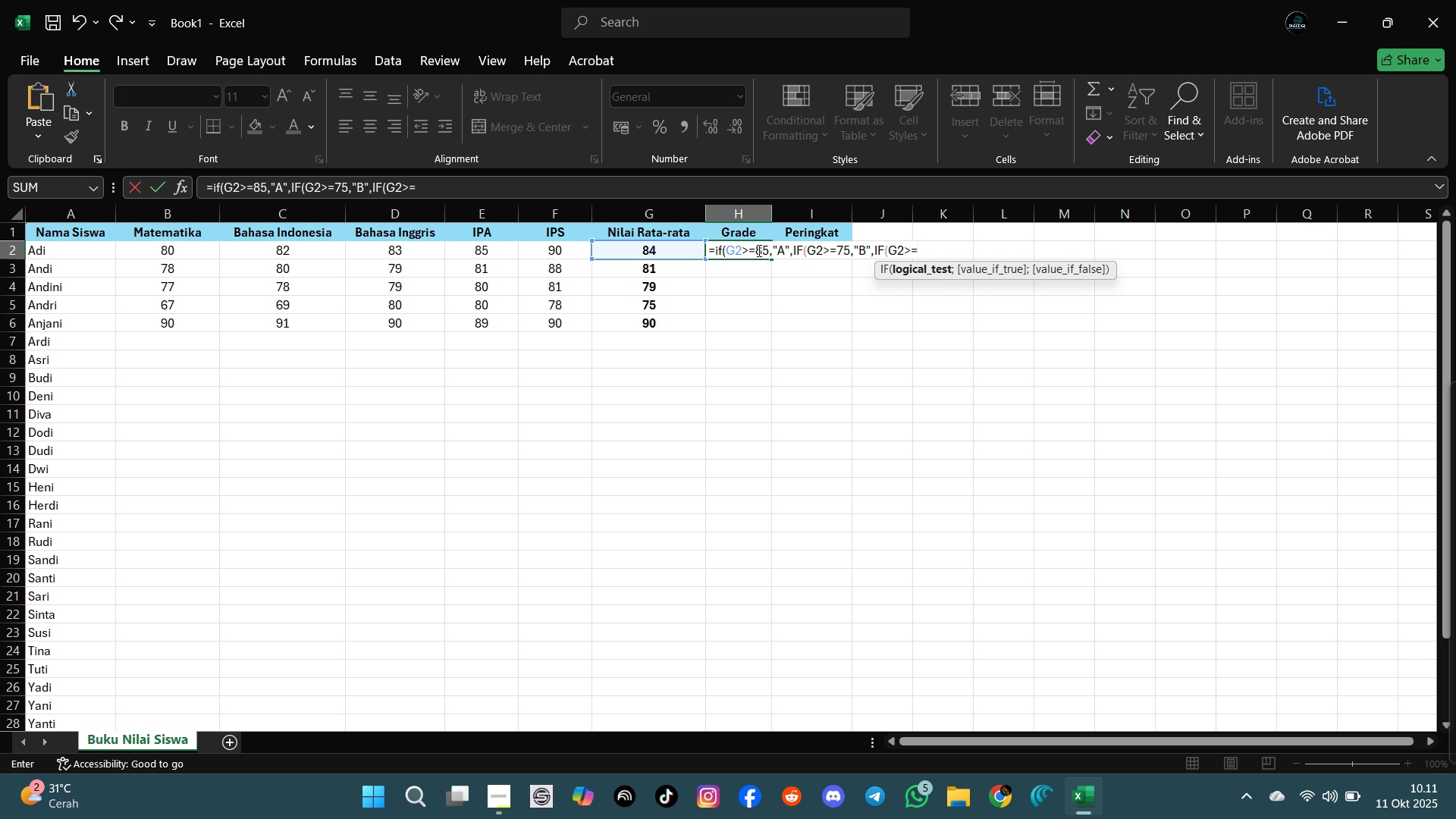 
type(65,"C")
 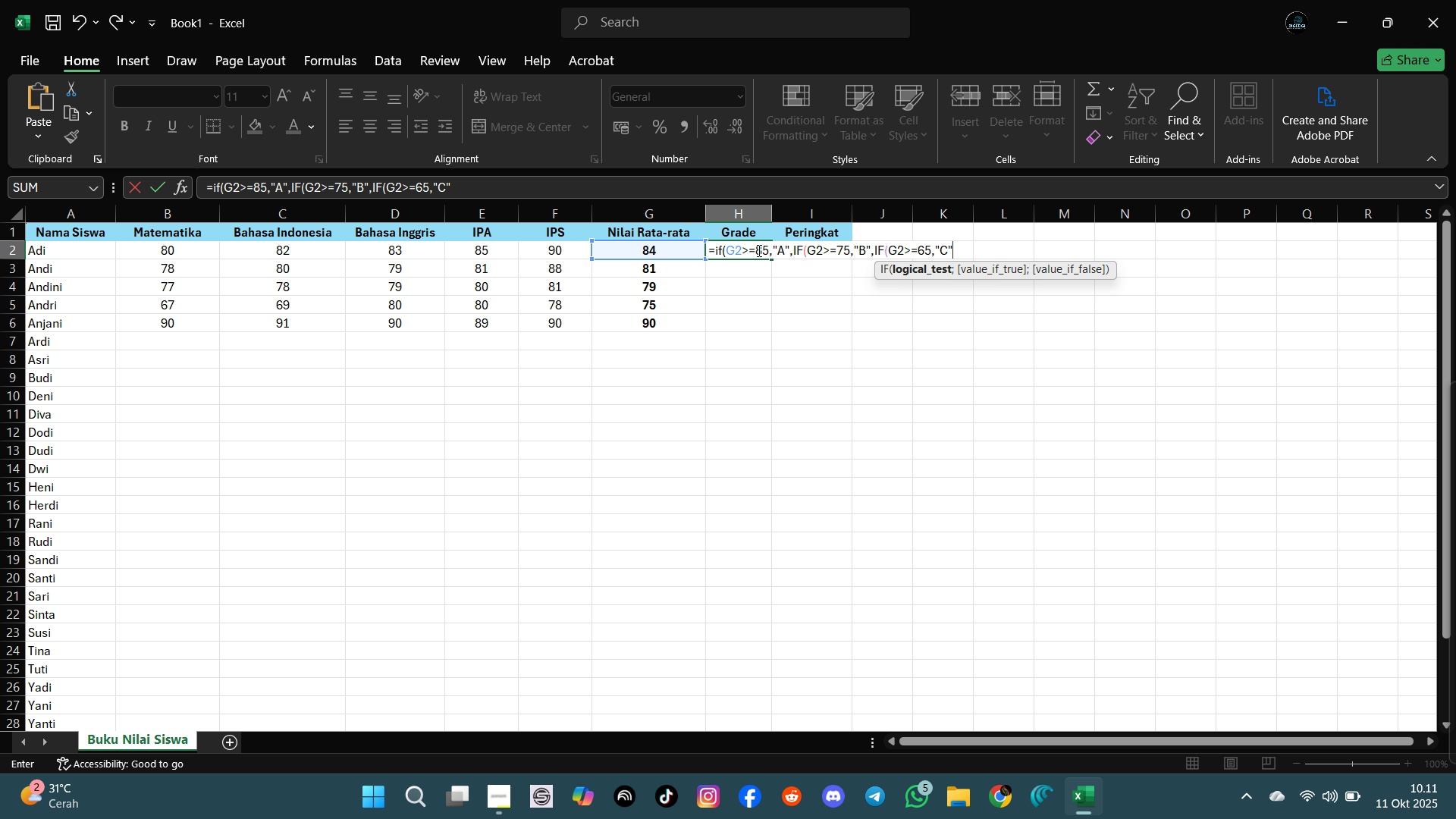 
key(Comma)
 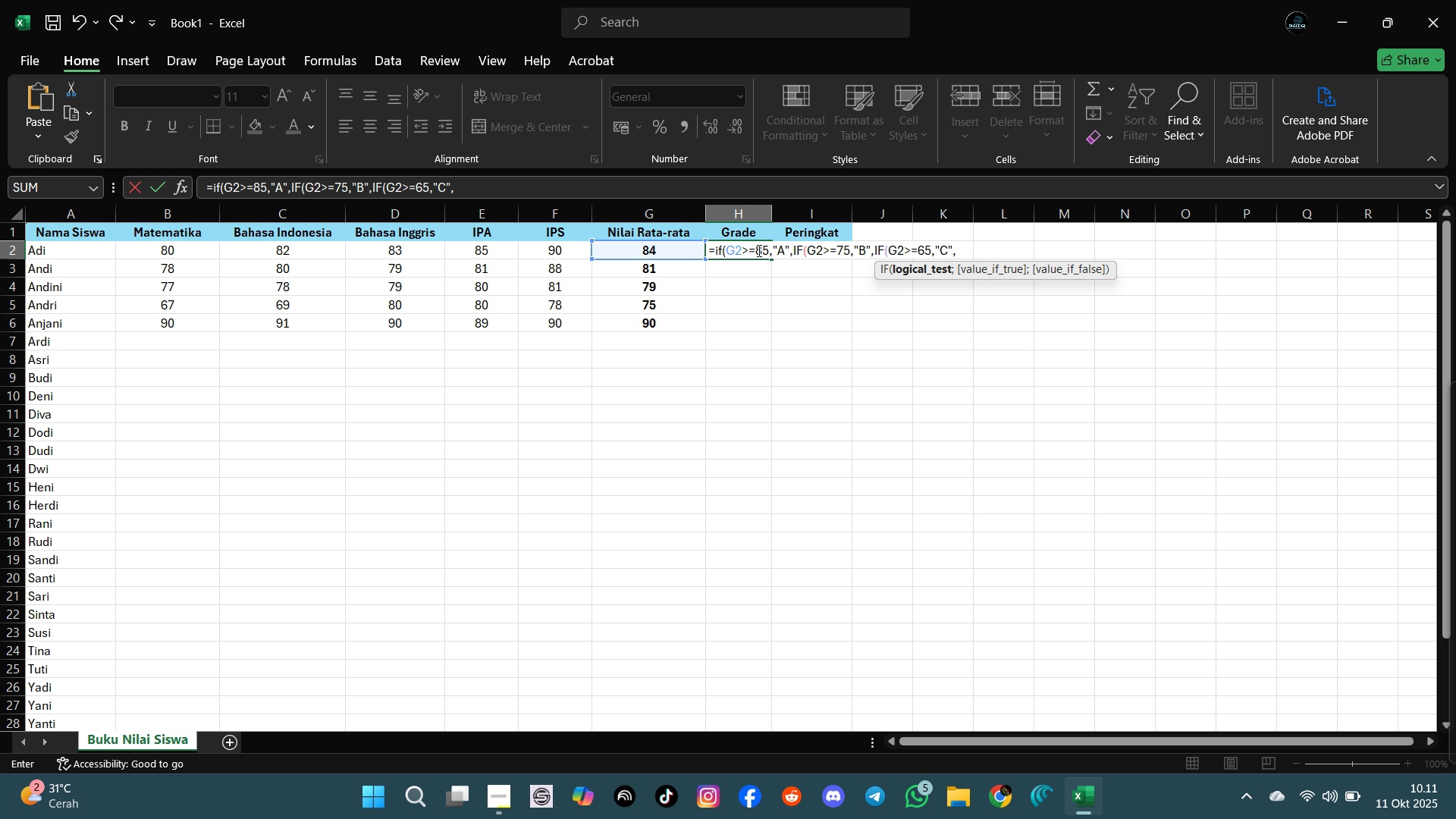 
key(Shift+Quote)
 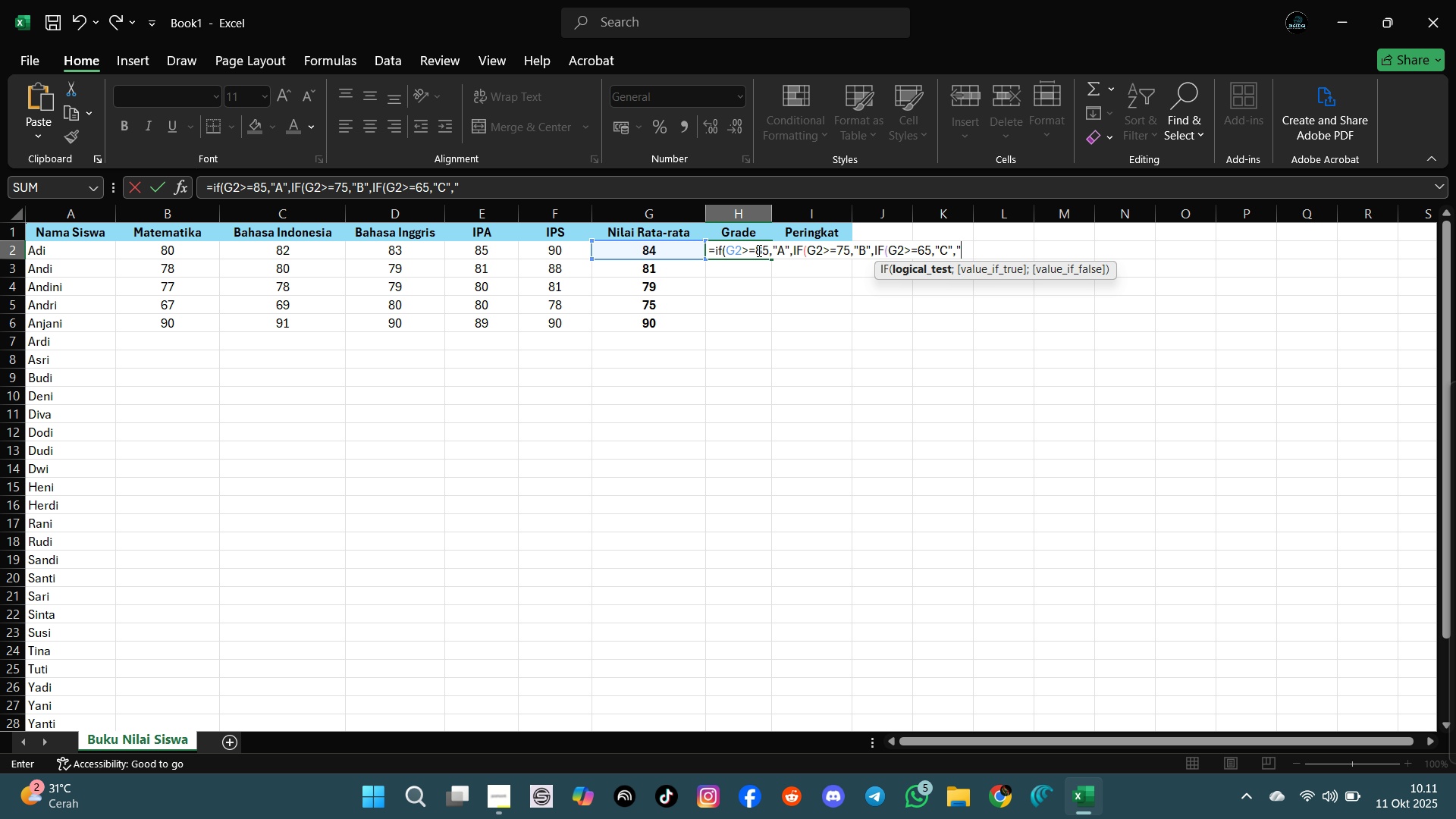 
key(Shift+D)
 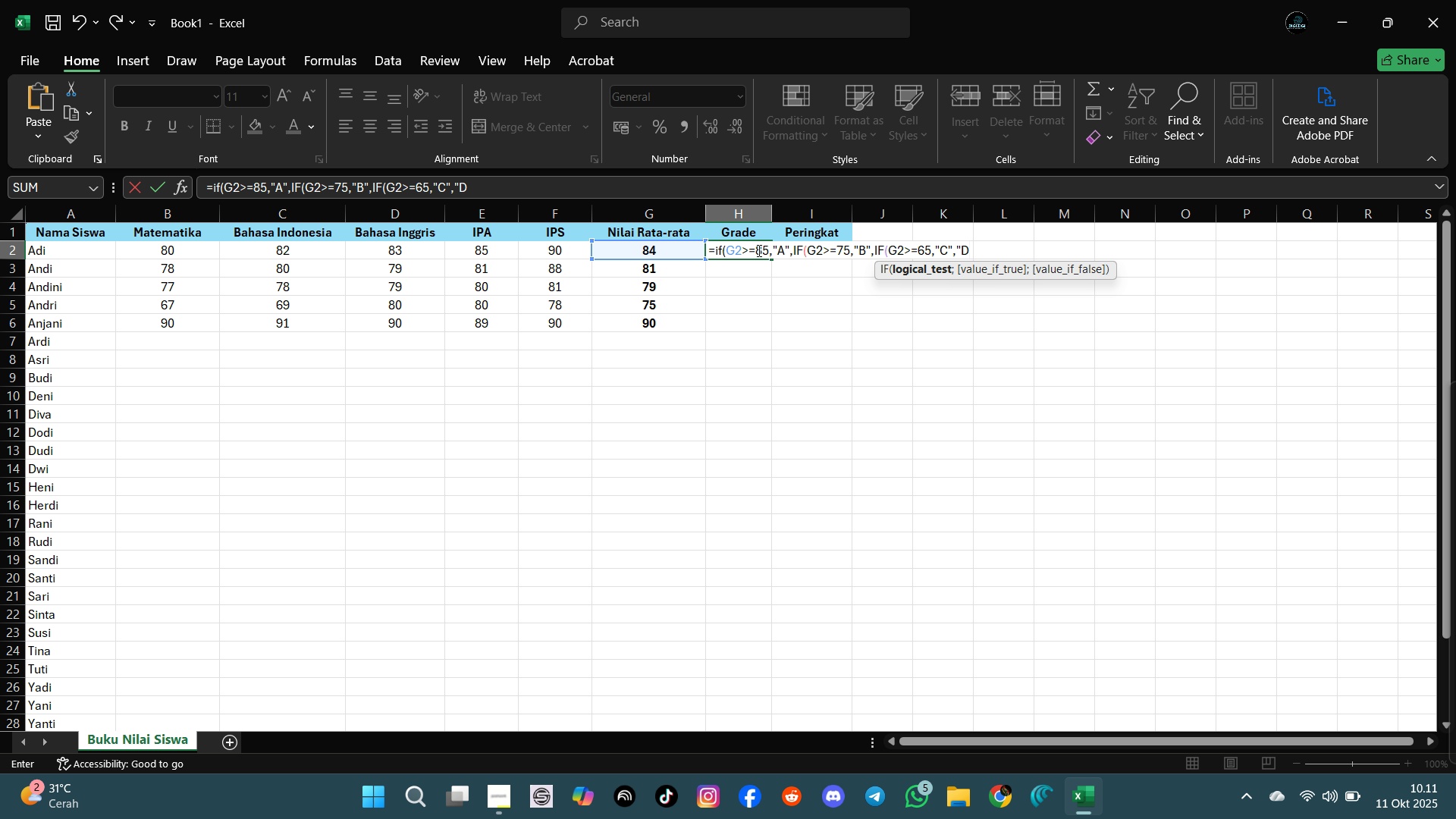 
key(Shift+Quote)
 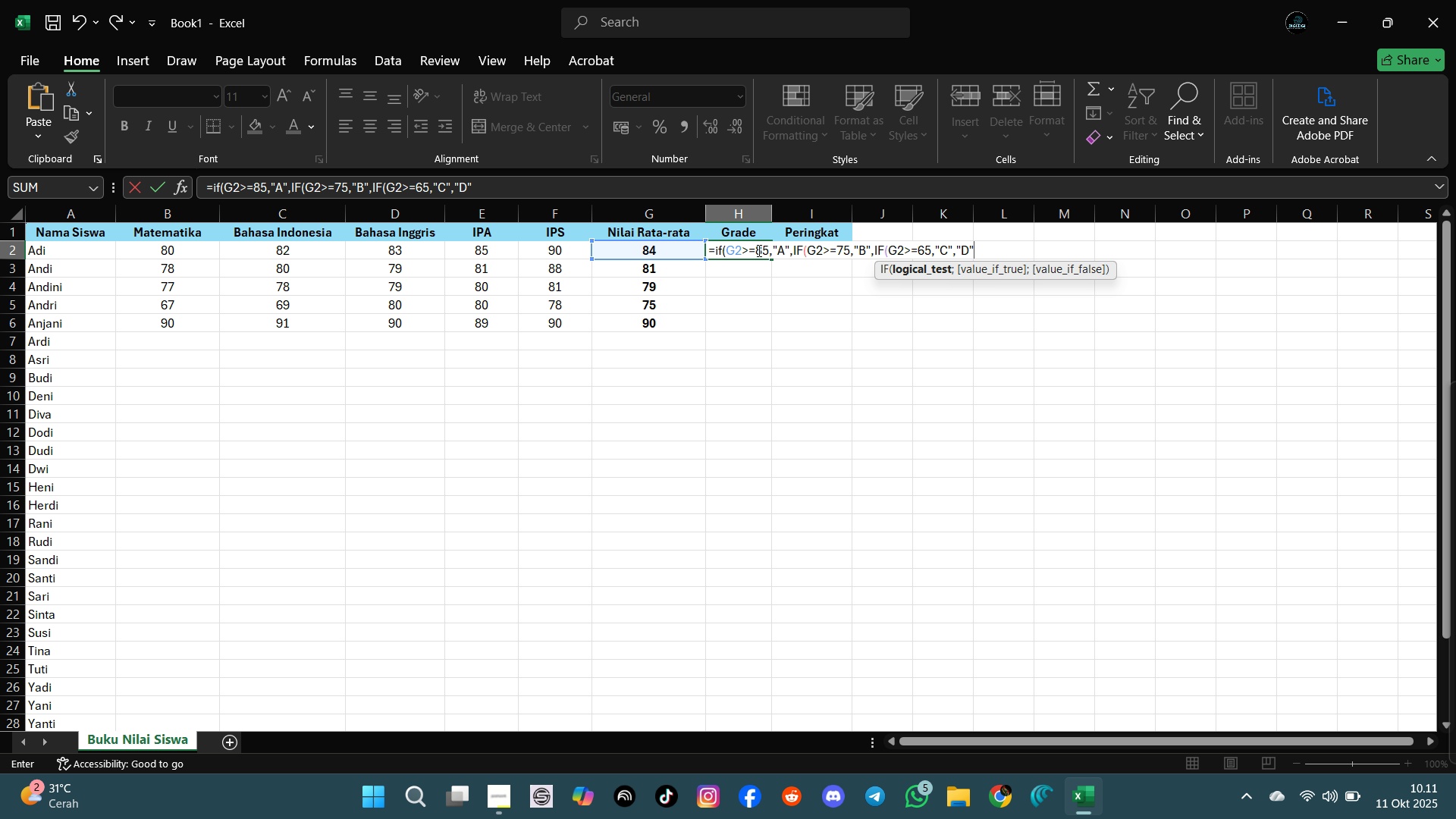 
hold_key(key=ShiftLeft, duration=1.52)
 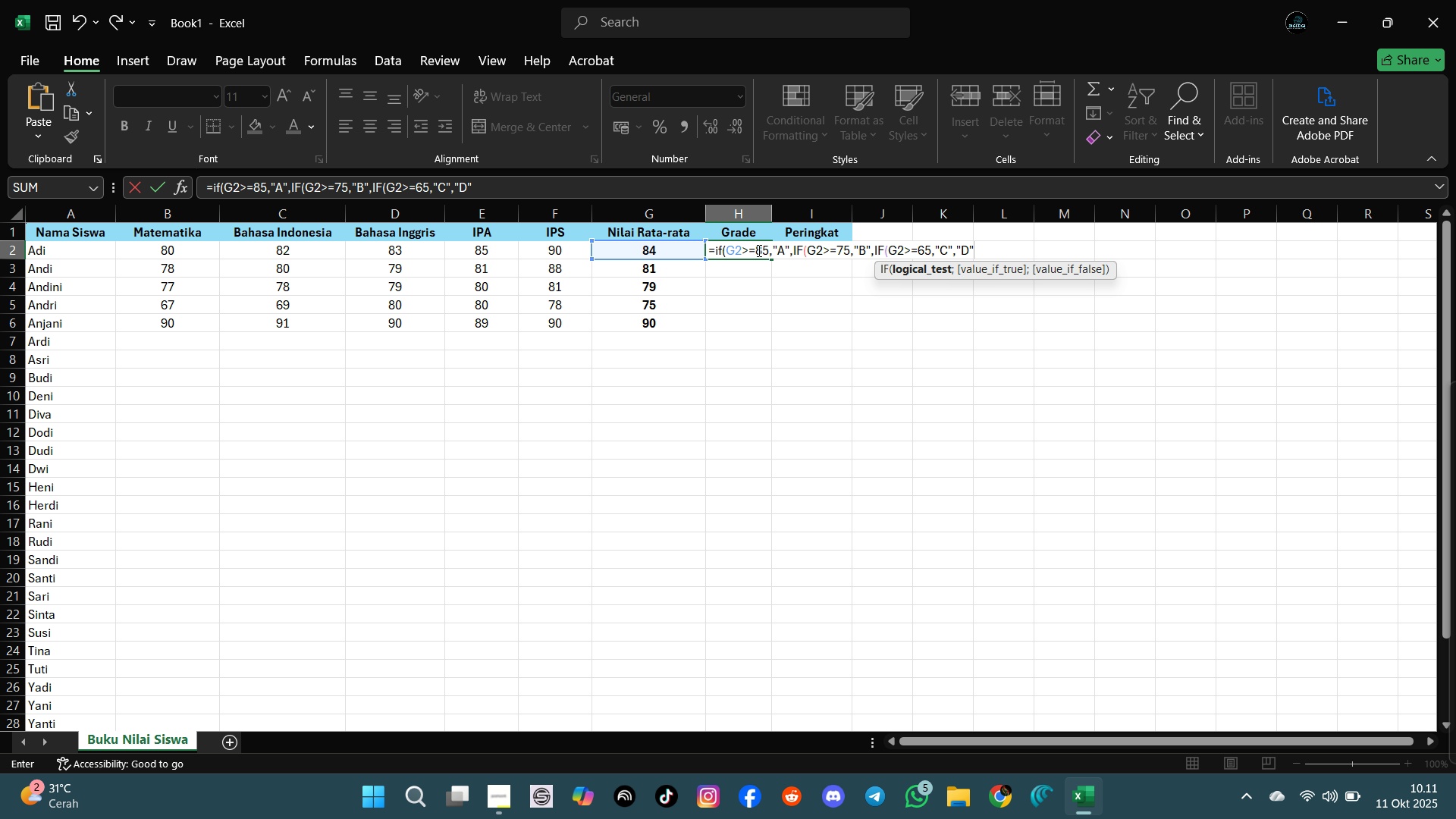 
hold_key(key=ShiftLeft, duration=1.5)
 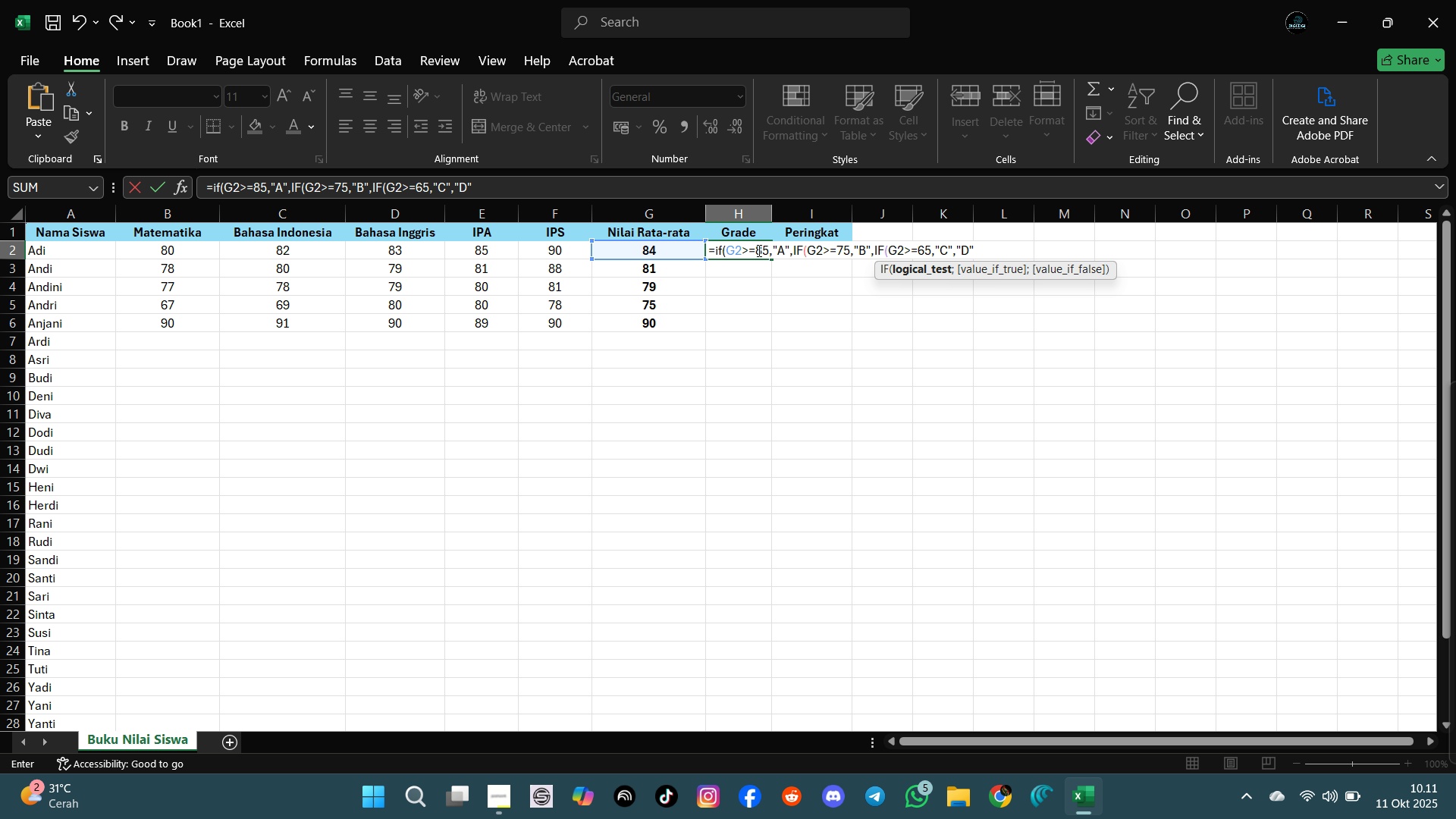 
hold_key(key=ShiftLeft, duration=1.5)
 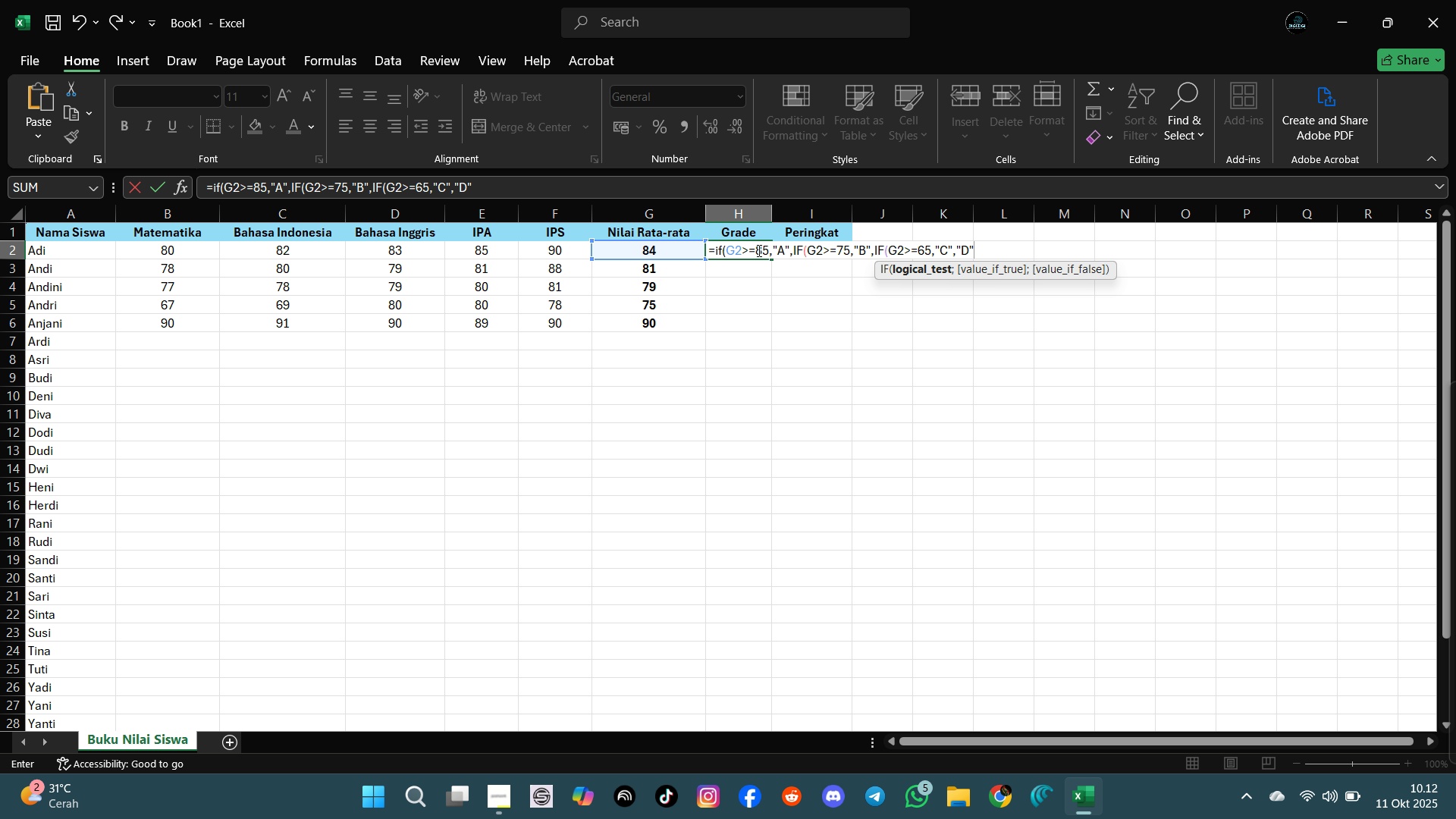 
type()))
 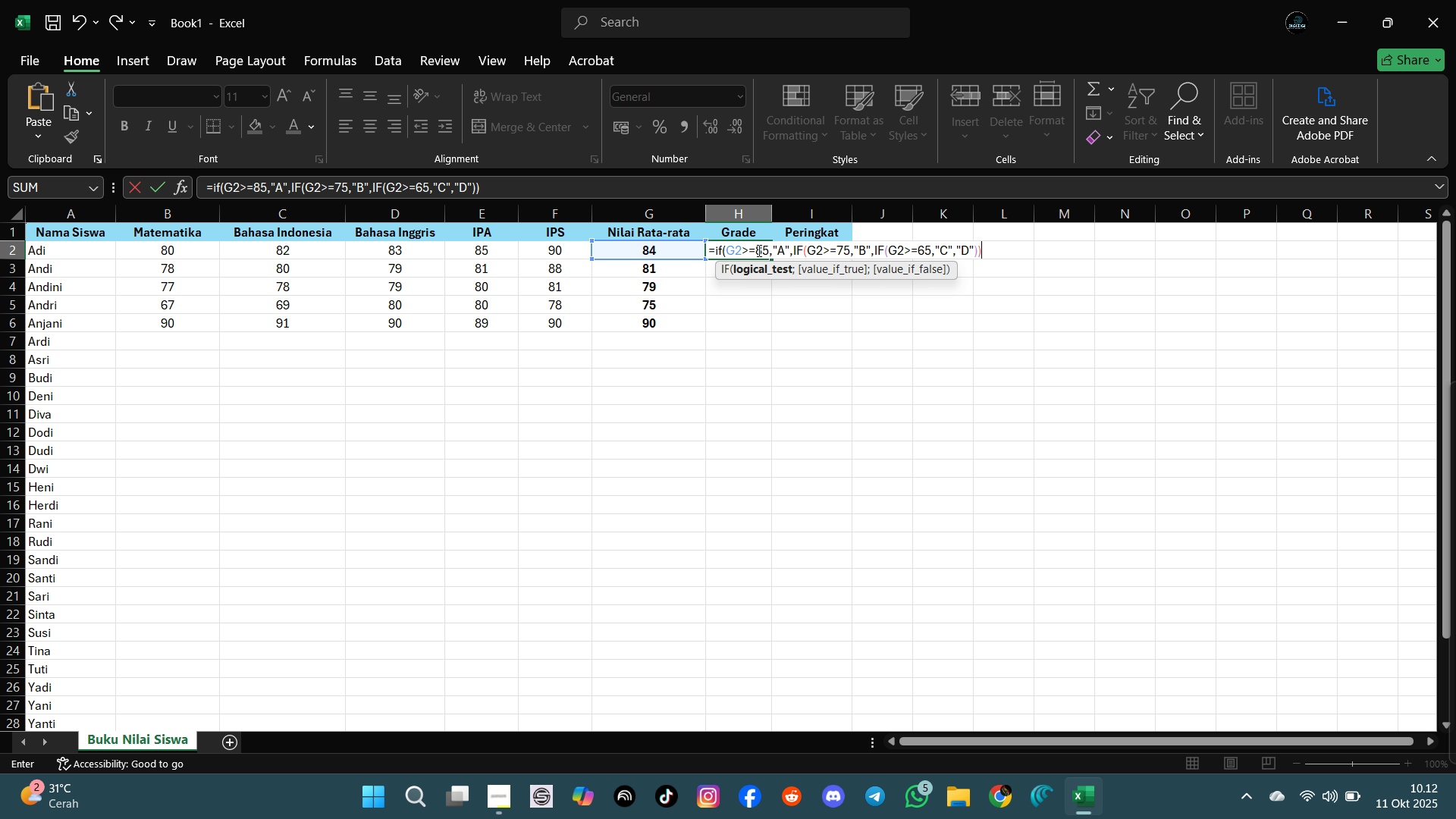 
key(Enter)
 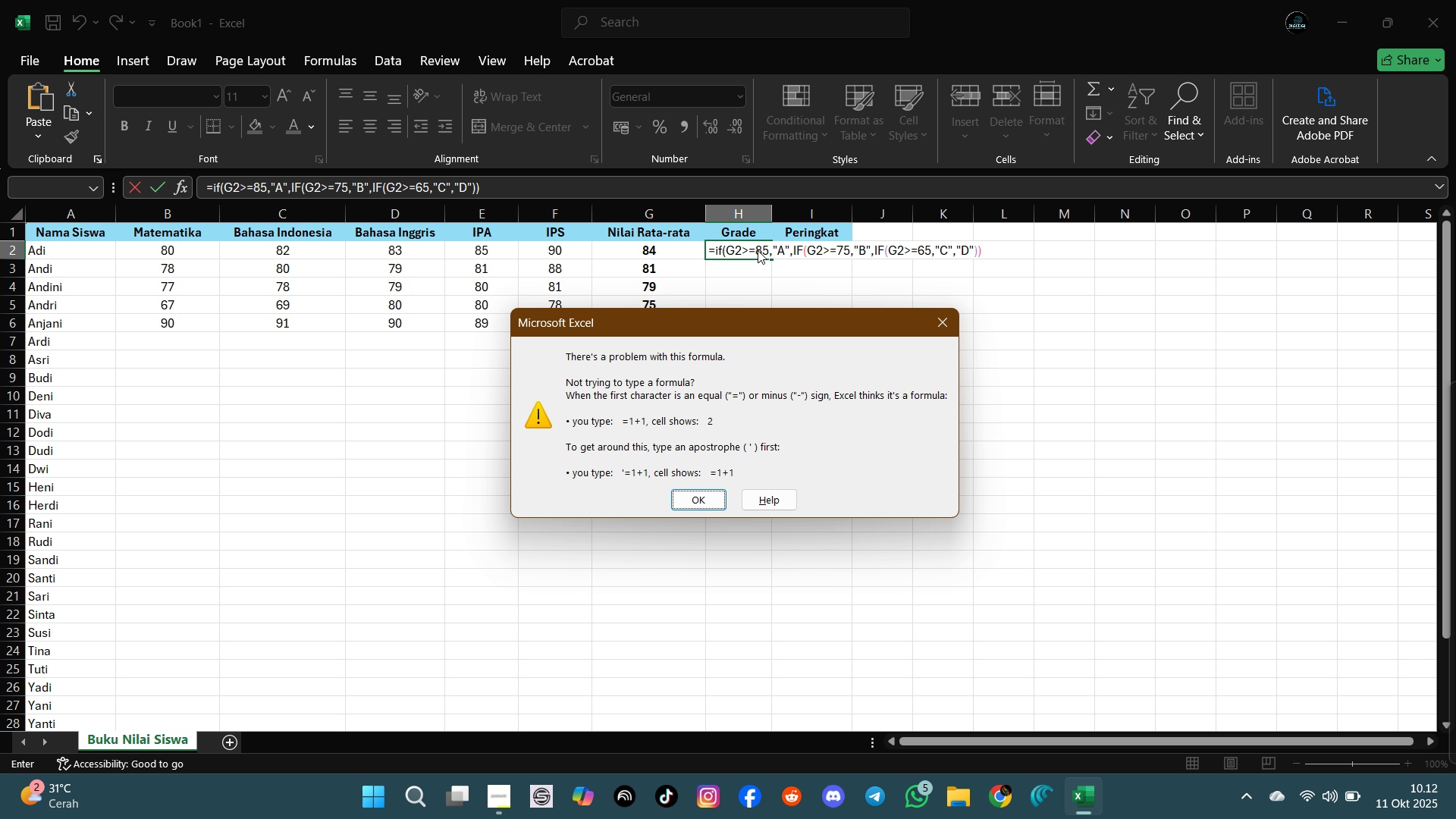 
wait(7.99)
 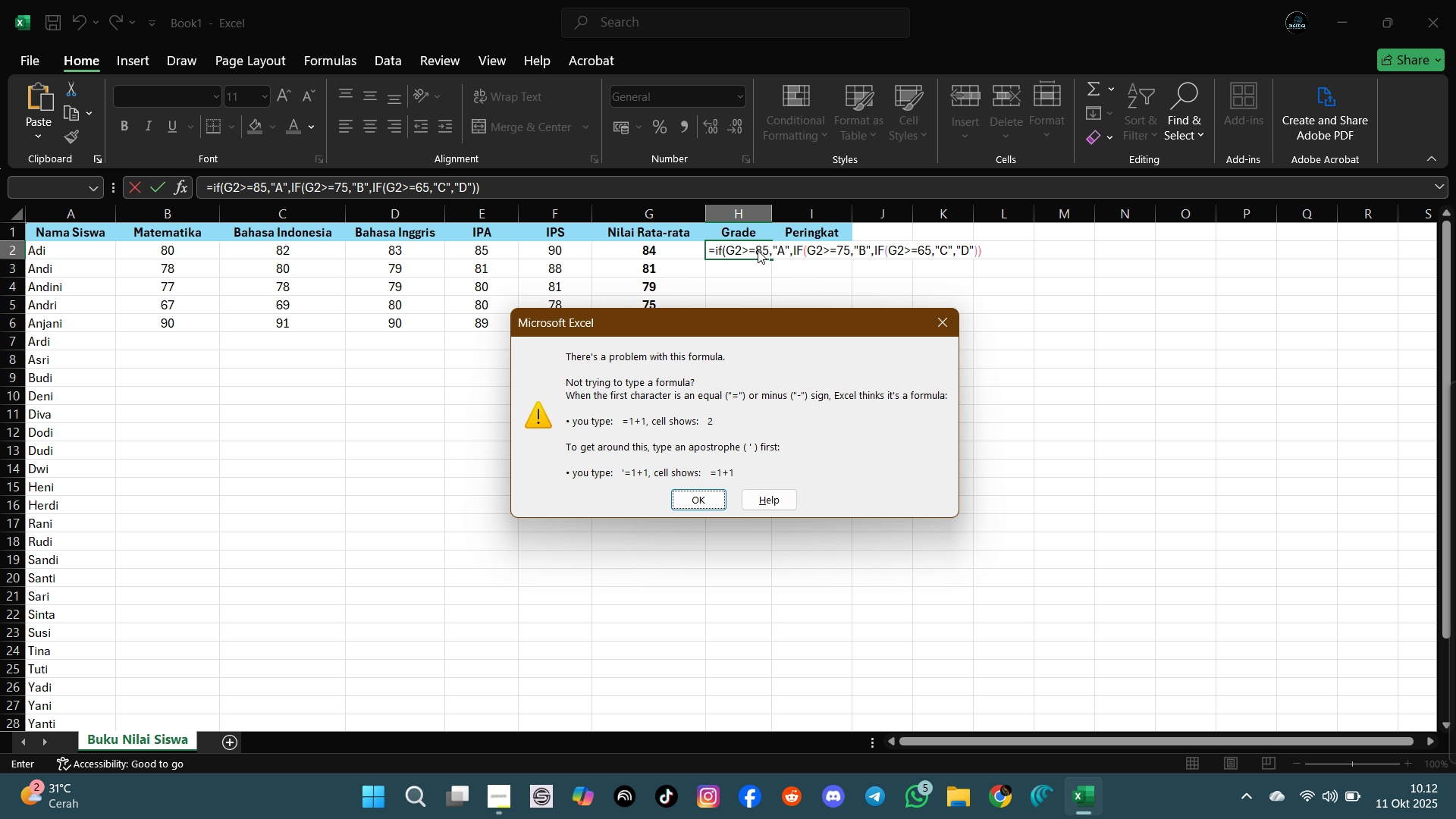 
key(Enter)
 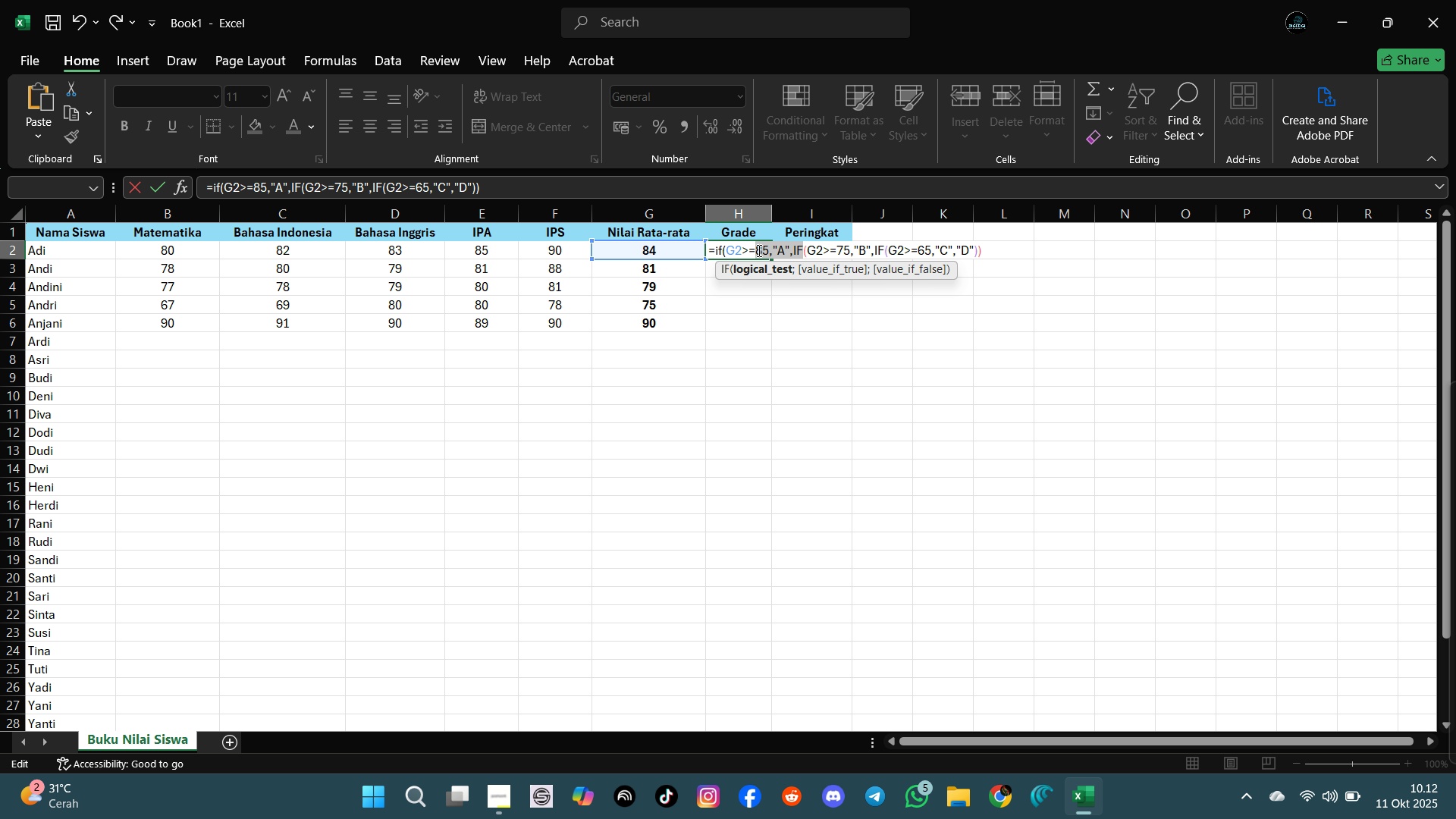 
wait(8.73)
 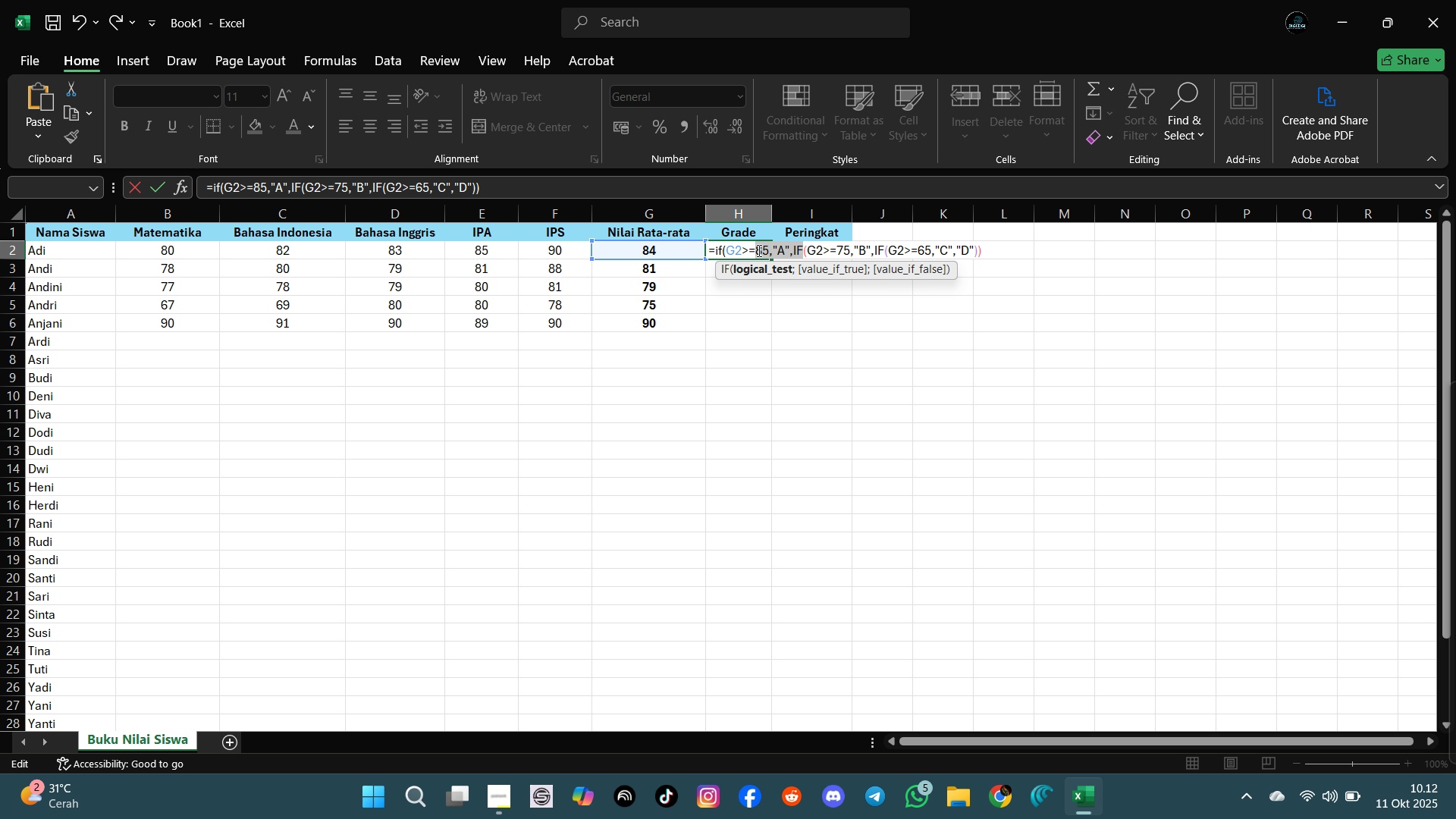 
key(ArrowLeft)
 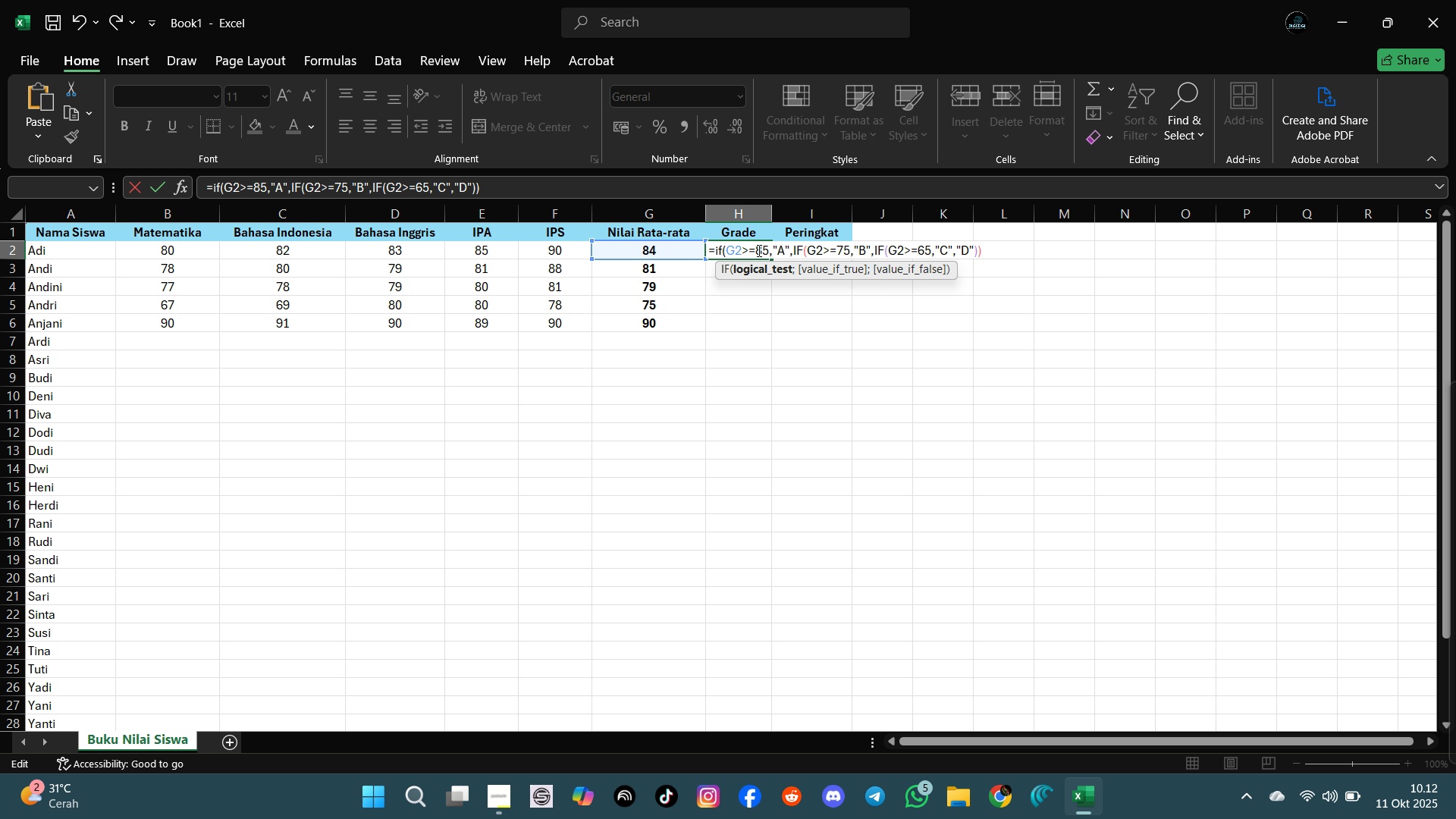 
key(ArrowRight)
 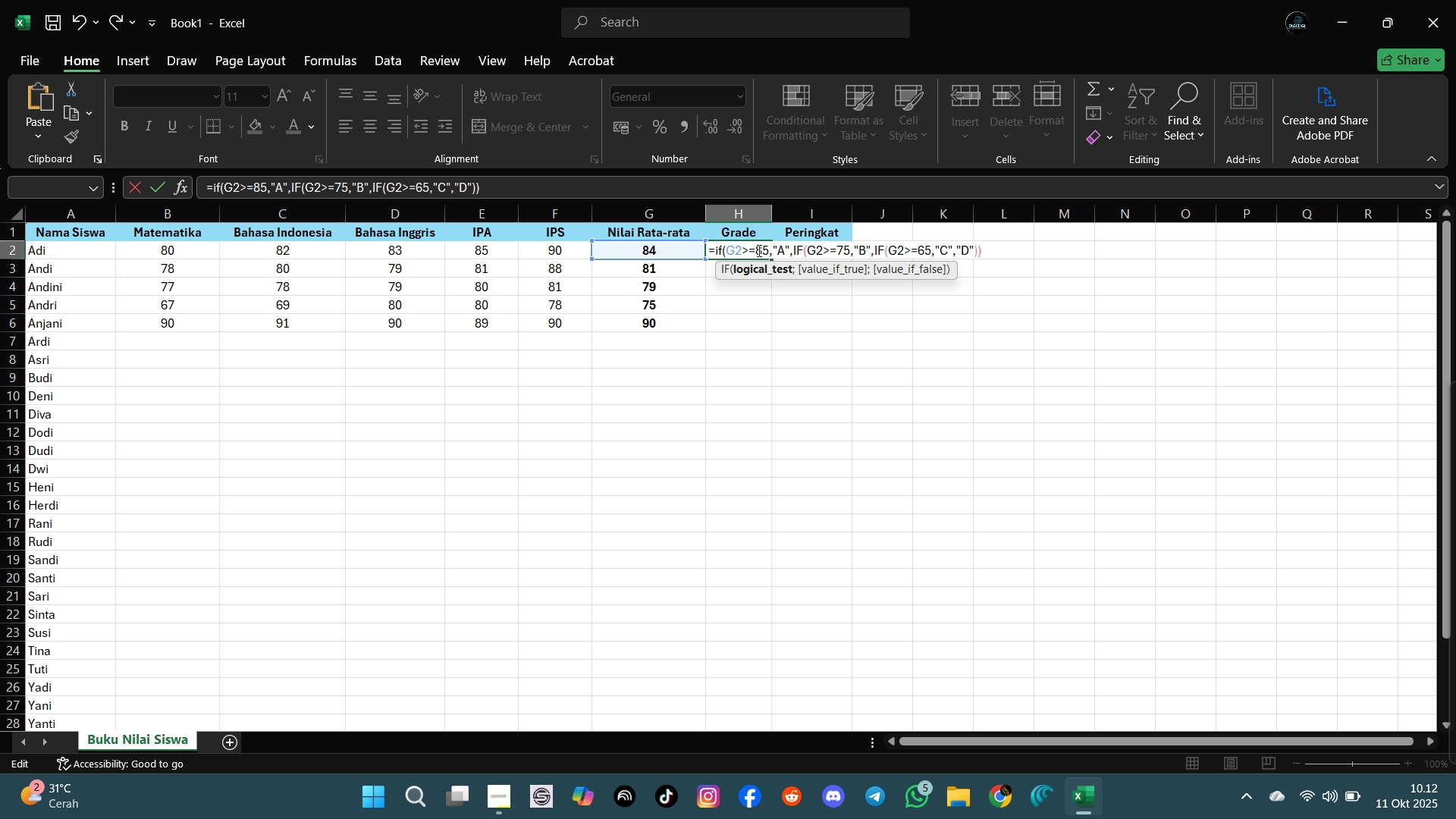 
key(ArrowRight)
 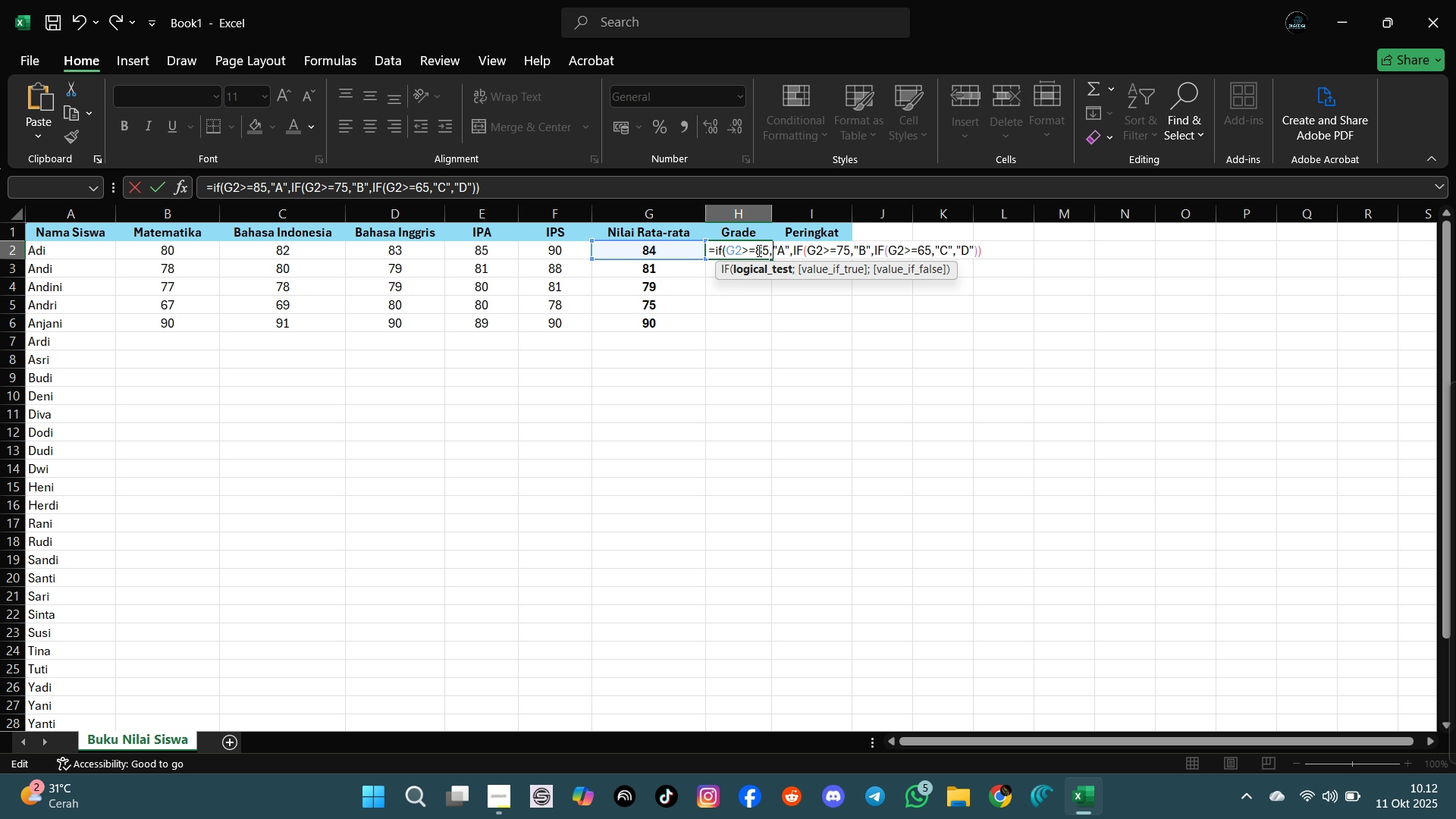 
key(ArrowRight)
 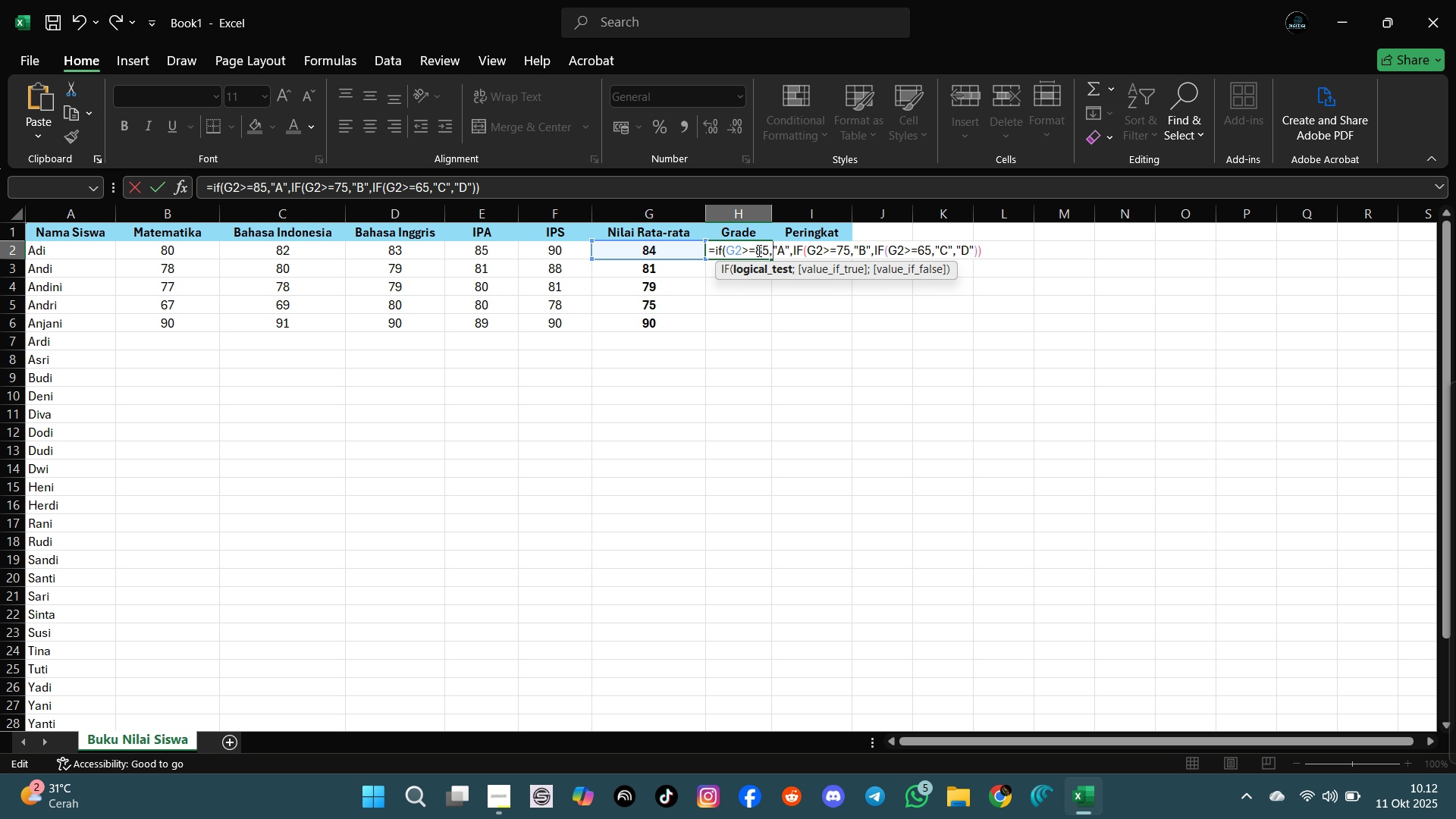 
key(ArrowRight)
 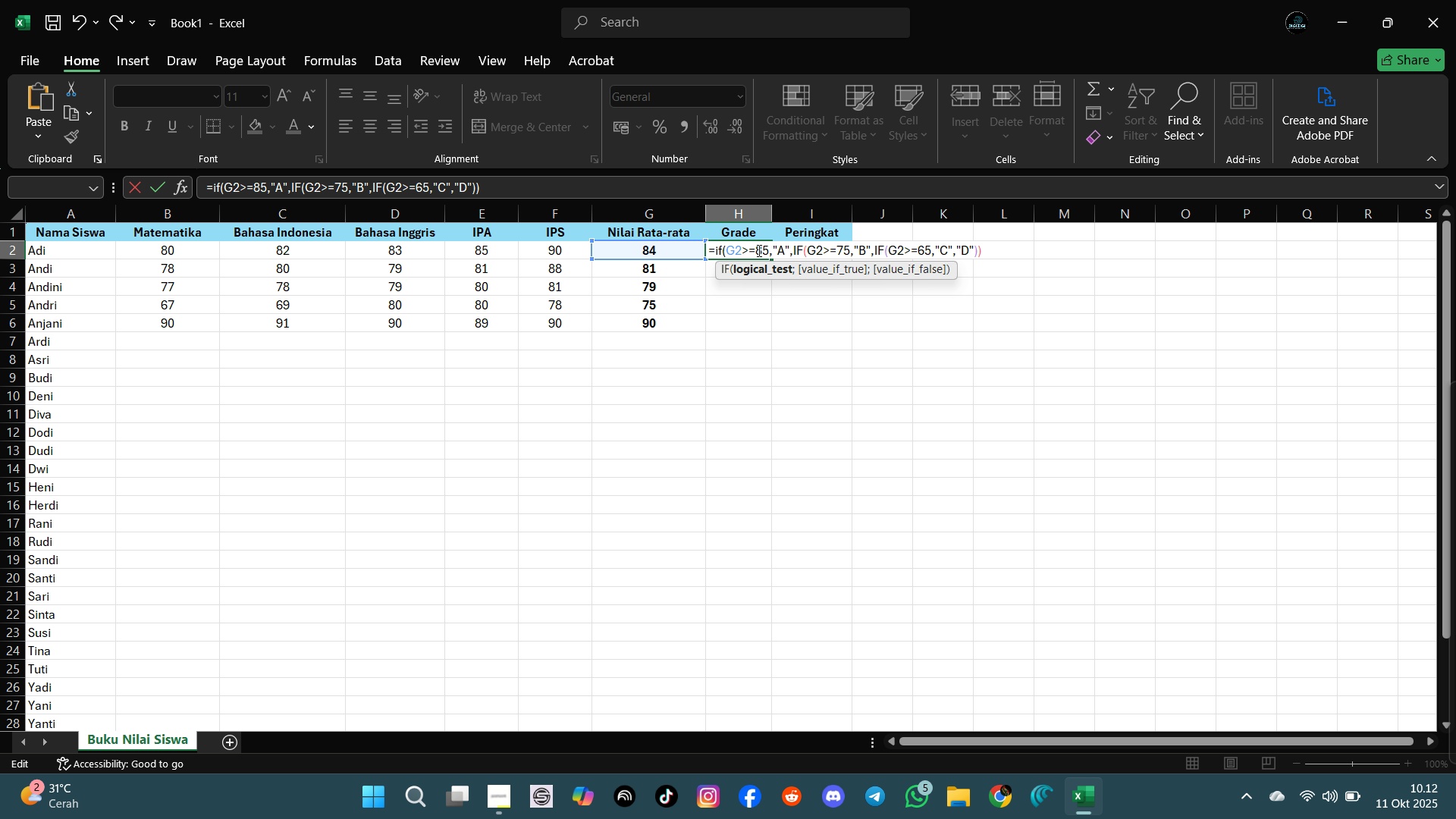 
key(ArrowRight)
 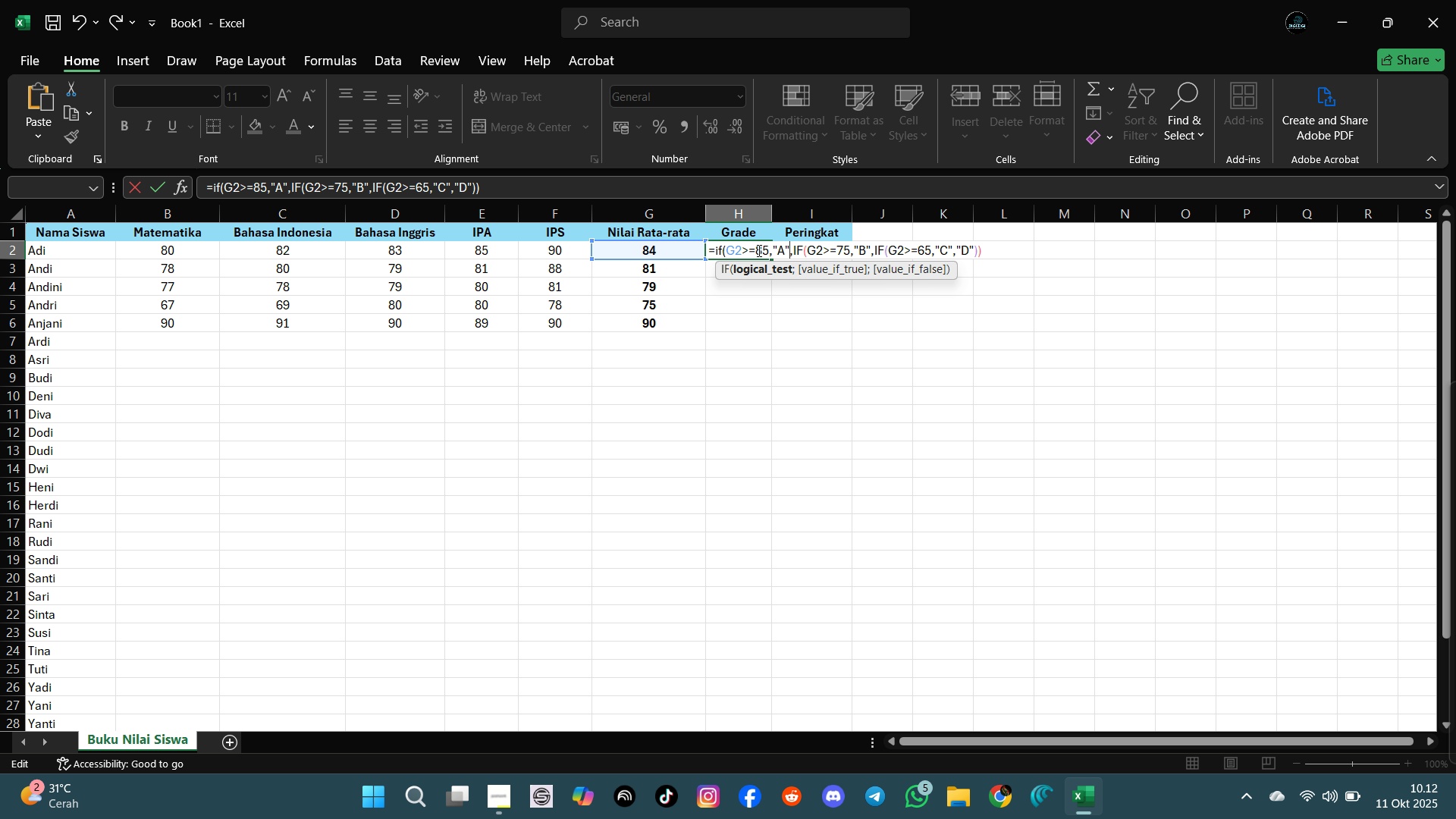 
key(ArrowRight)
 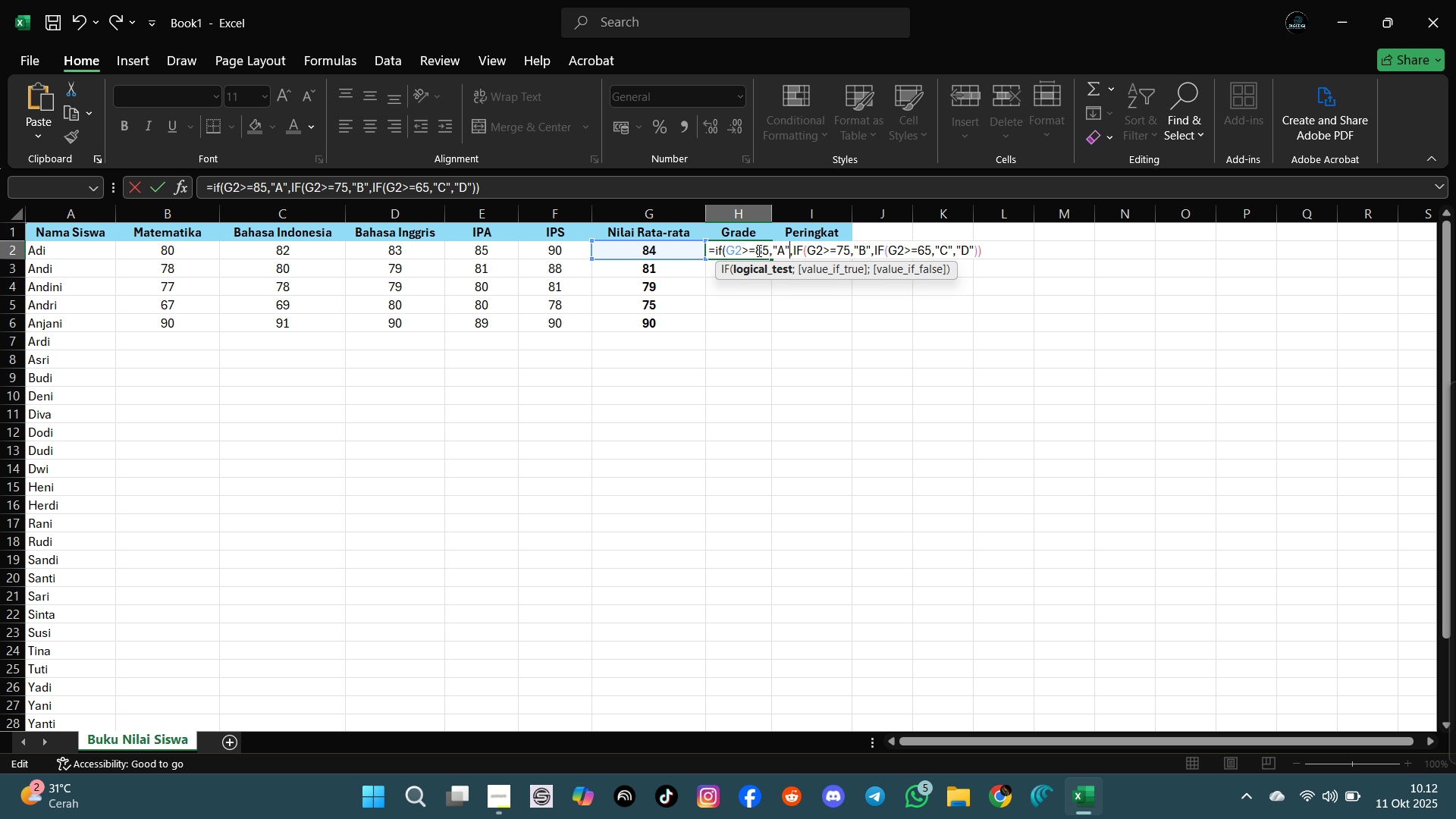 
hold_key(key=ShiftLeft, duration=1.33)
 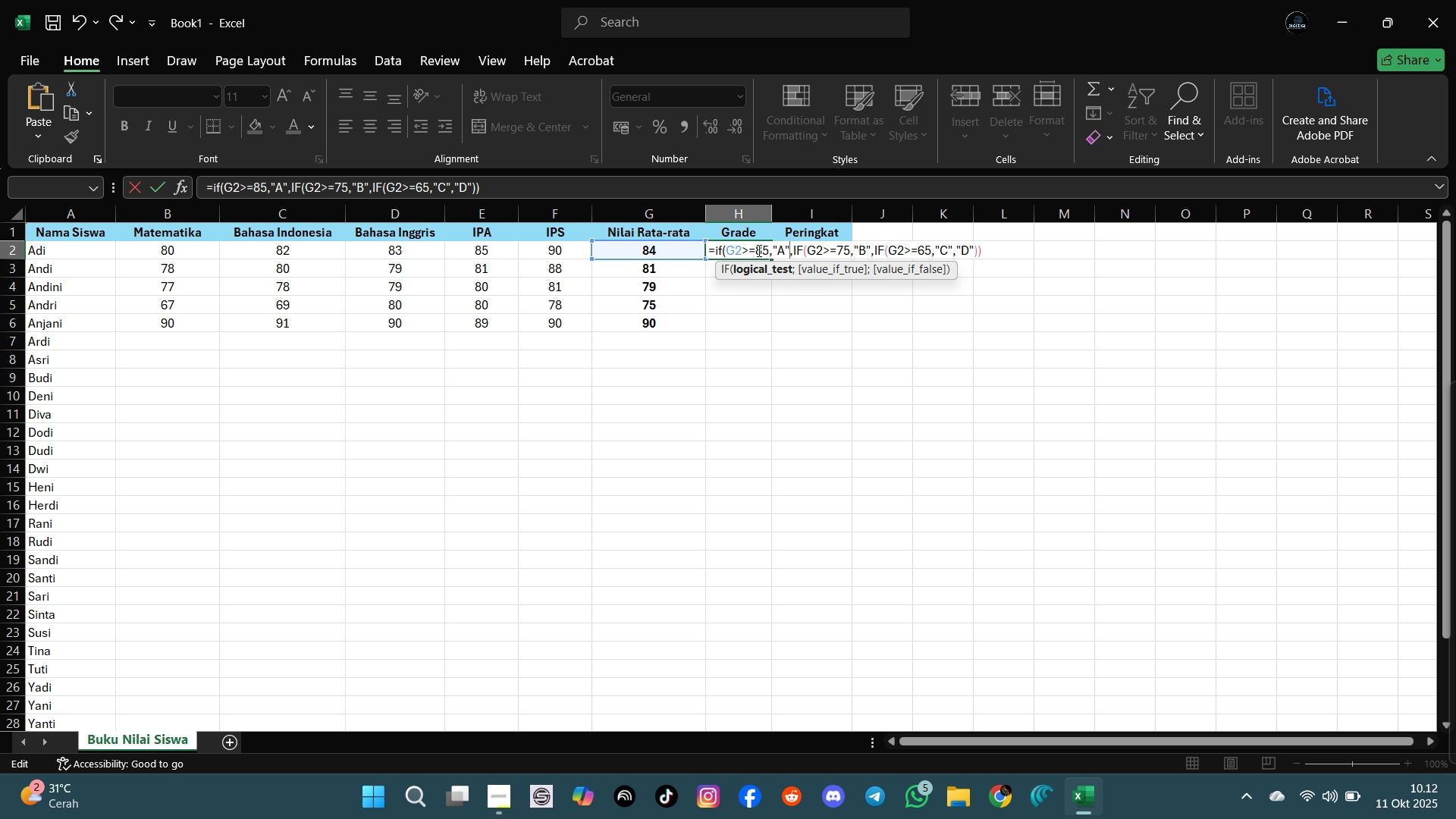 
key(Shift+0)
 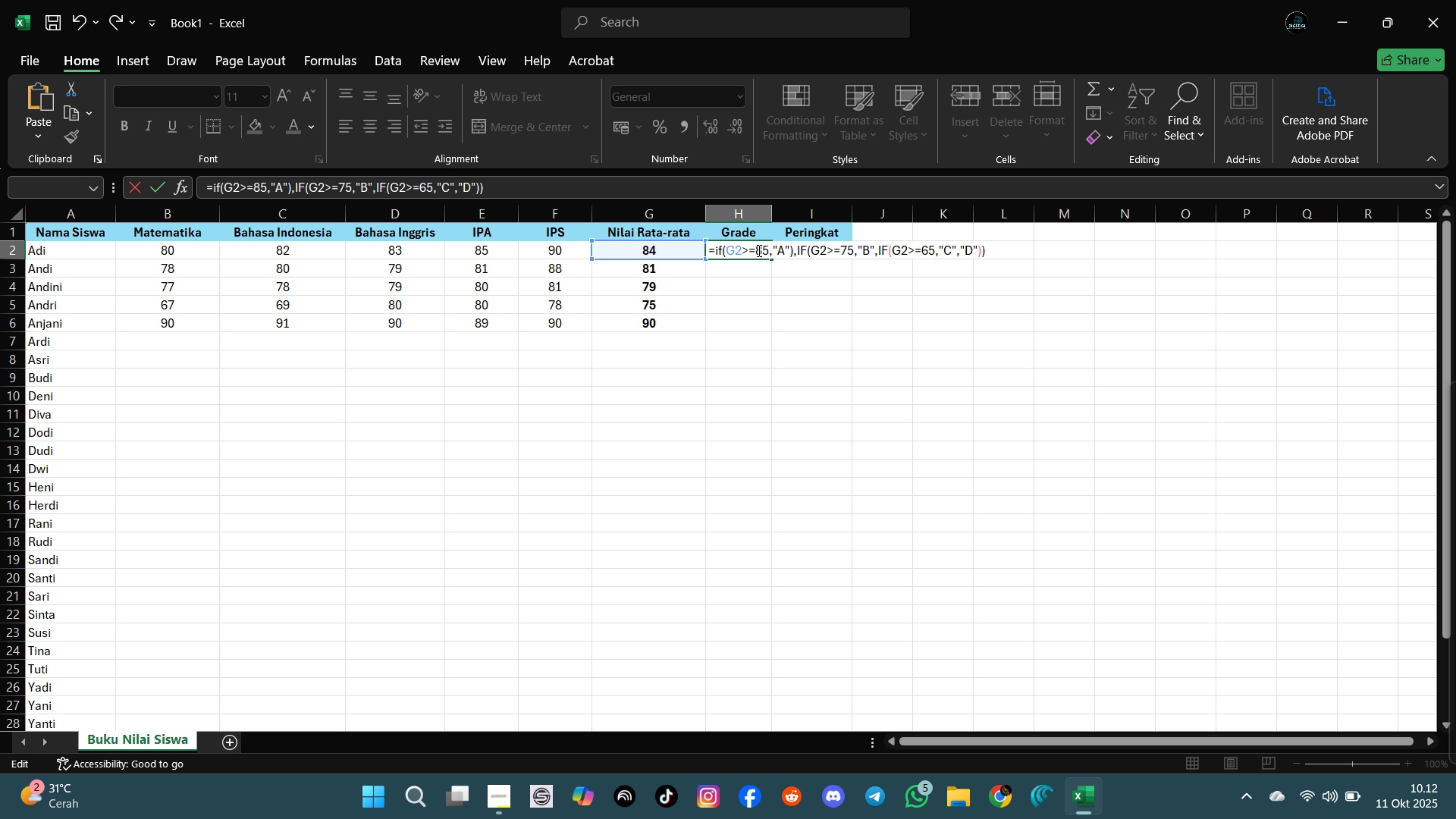 
key(ArrowRight)
 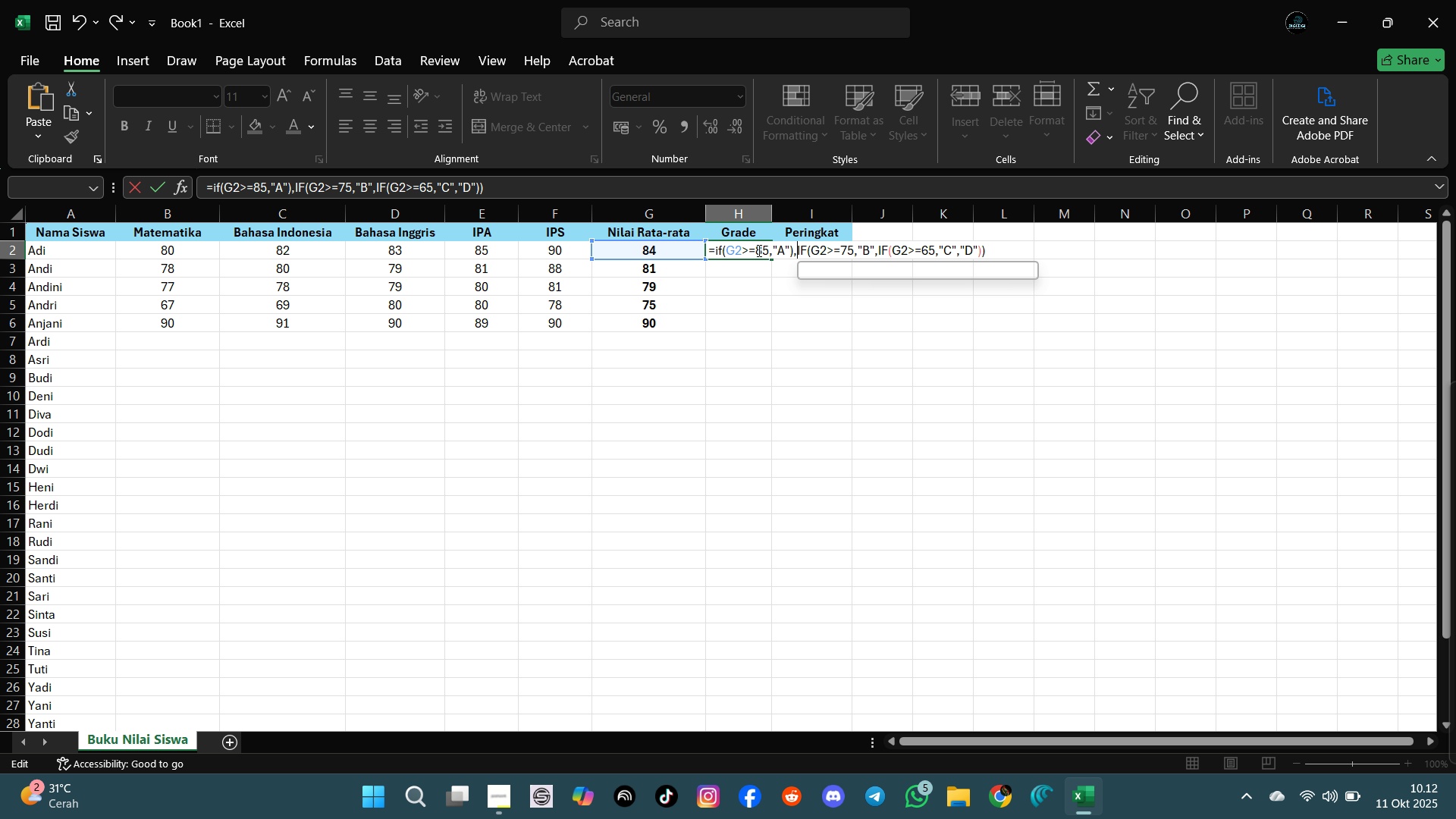 
key(ArrowRight)
 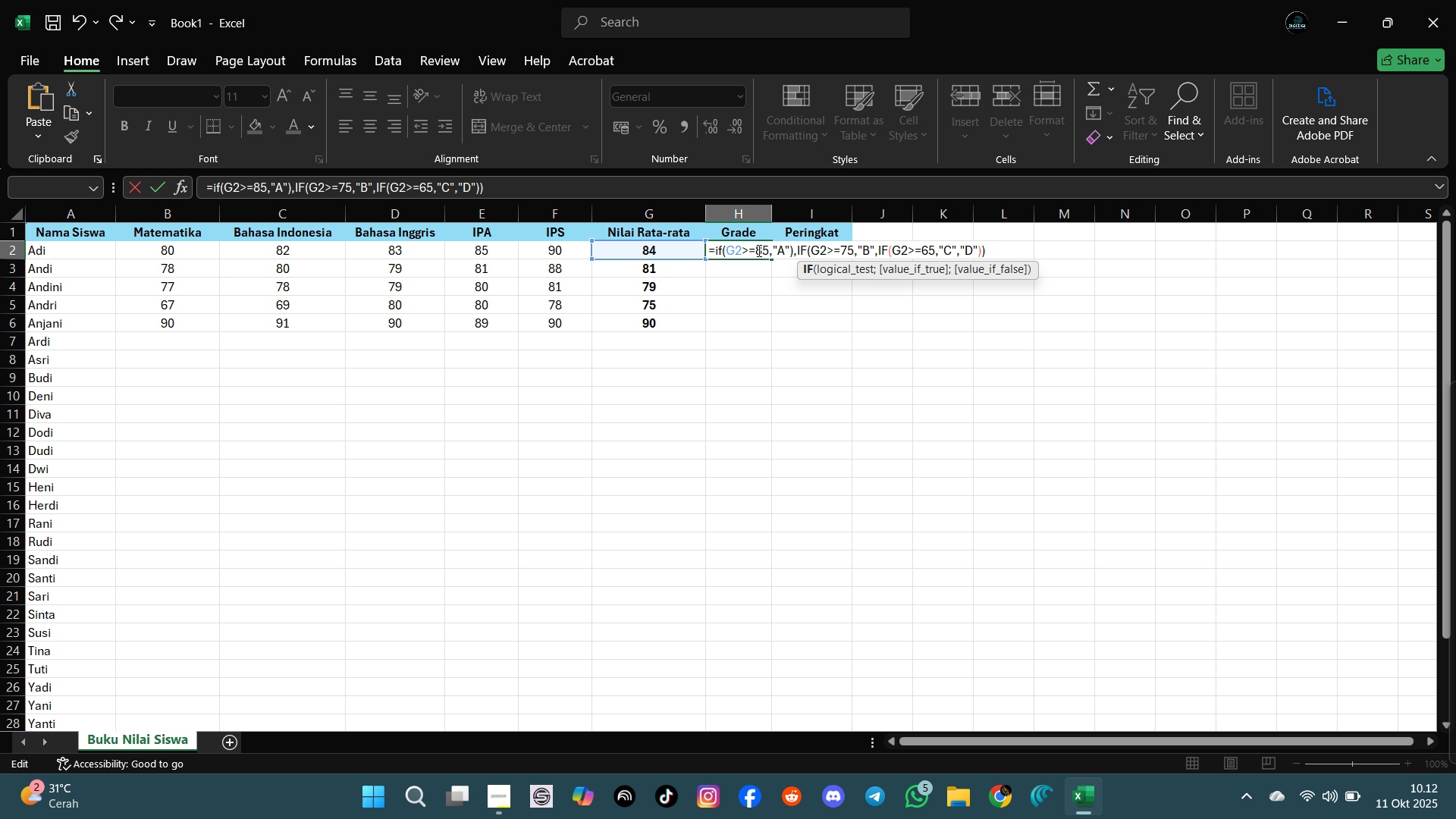 
key(ArrowLeft)
 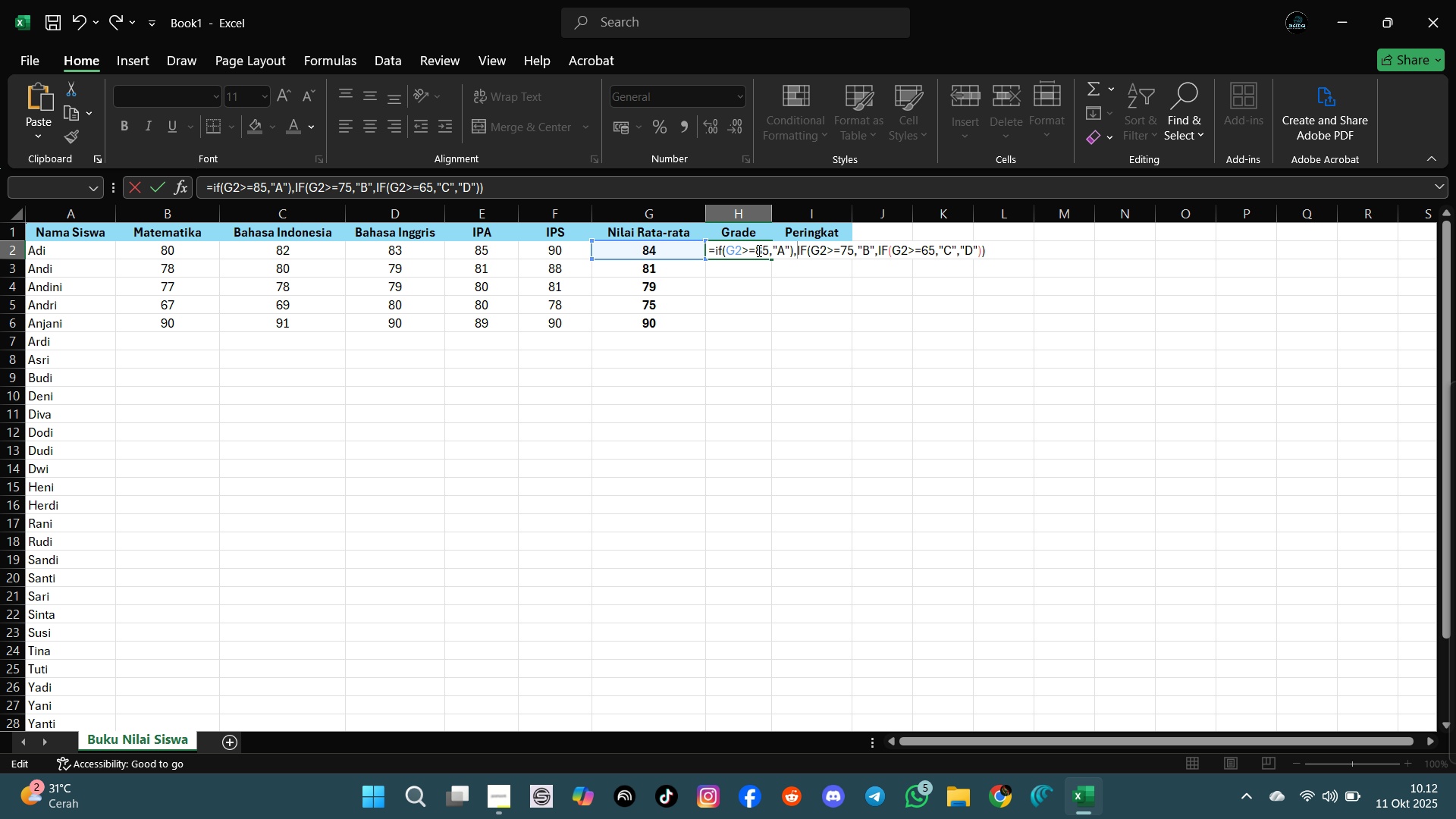 
key(Shift+9)
 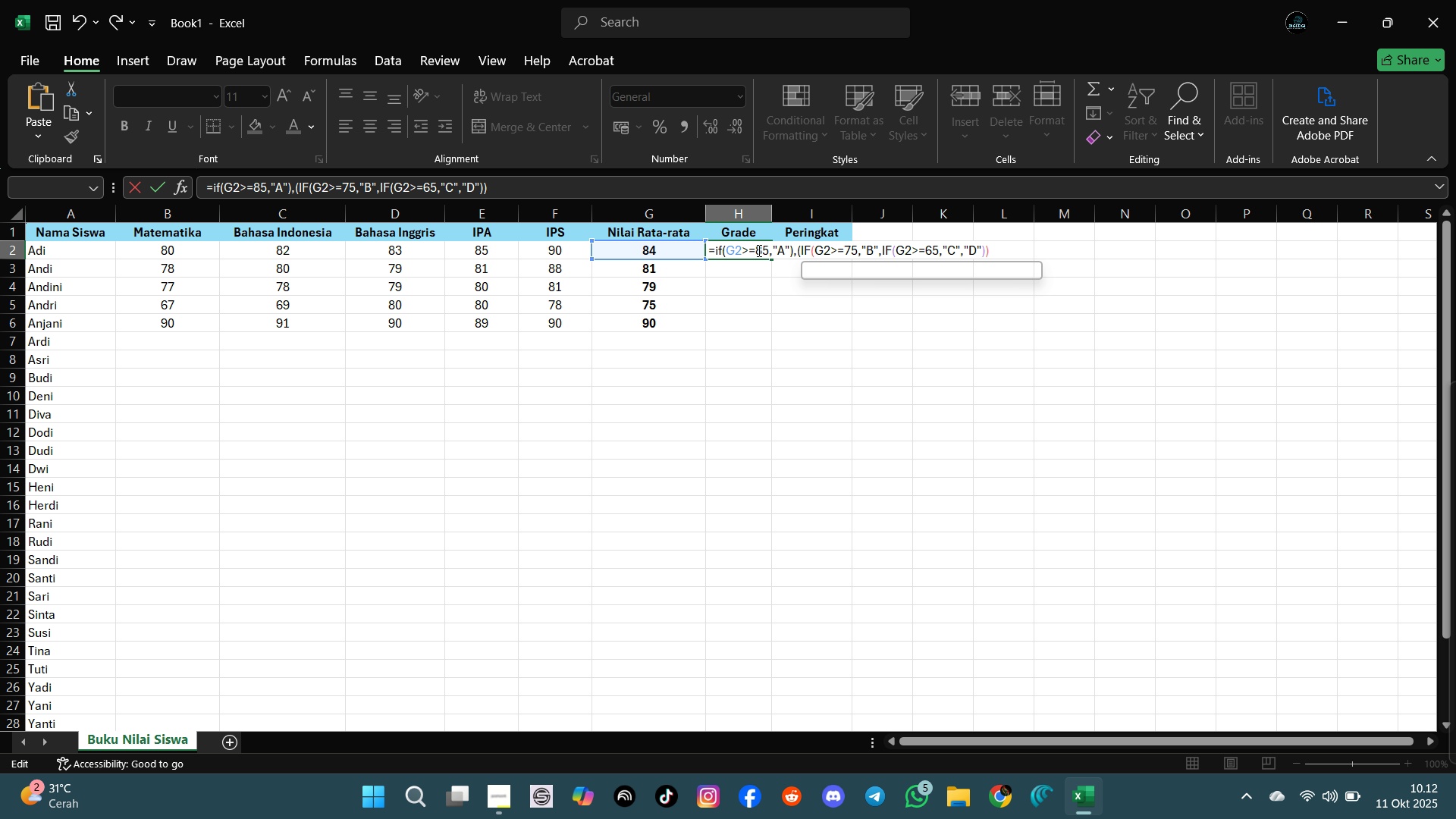 
key(ArrowRight)
 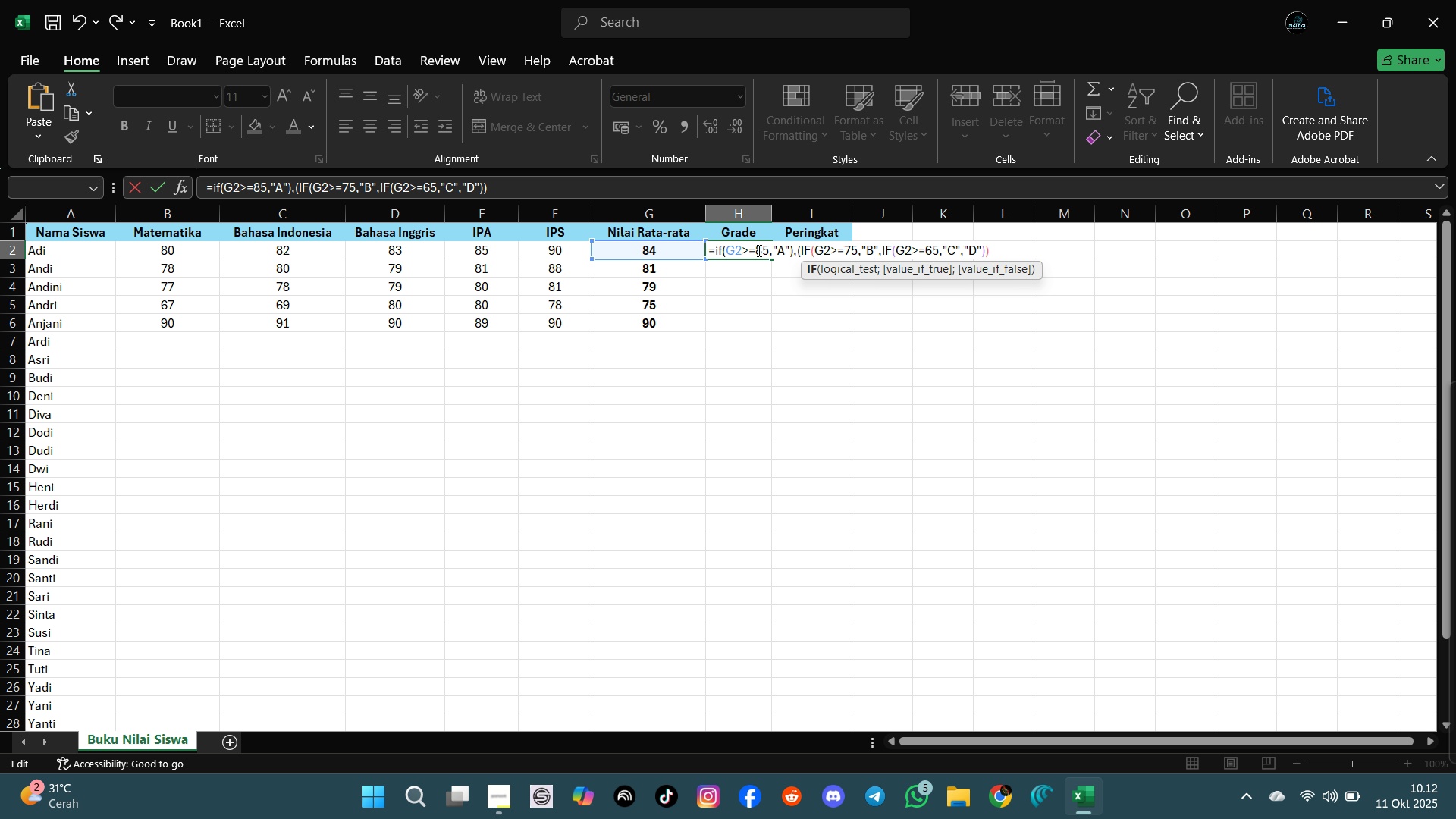 
key(ArrowRight)
 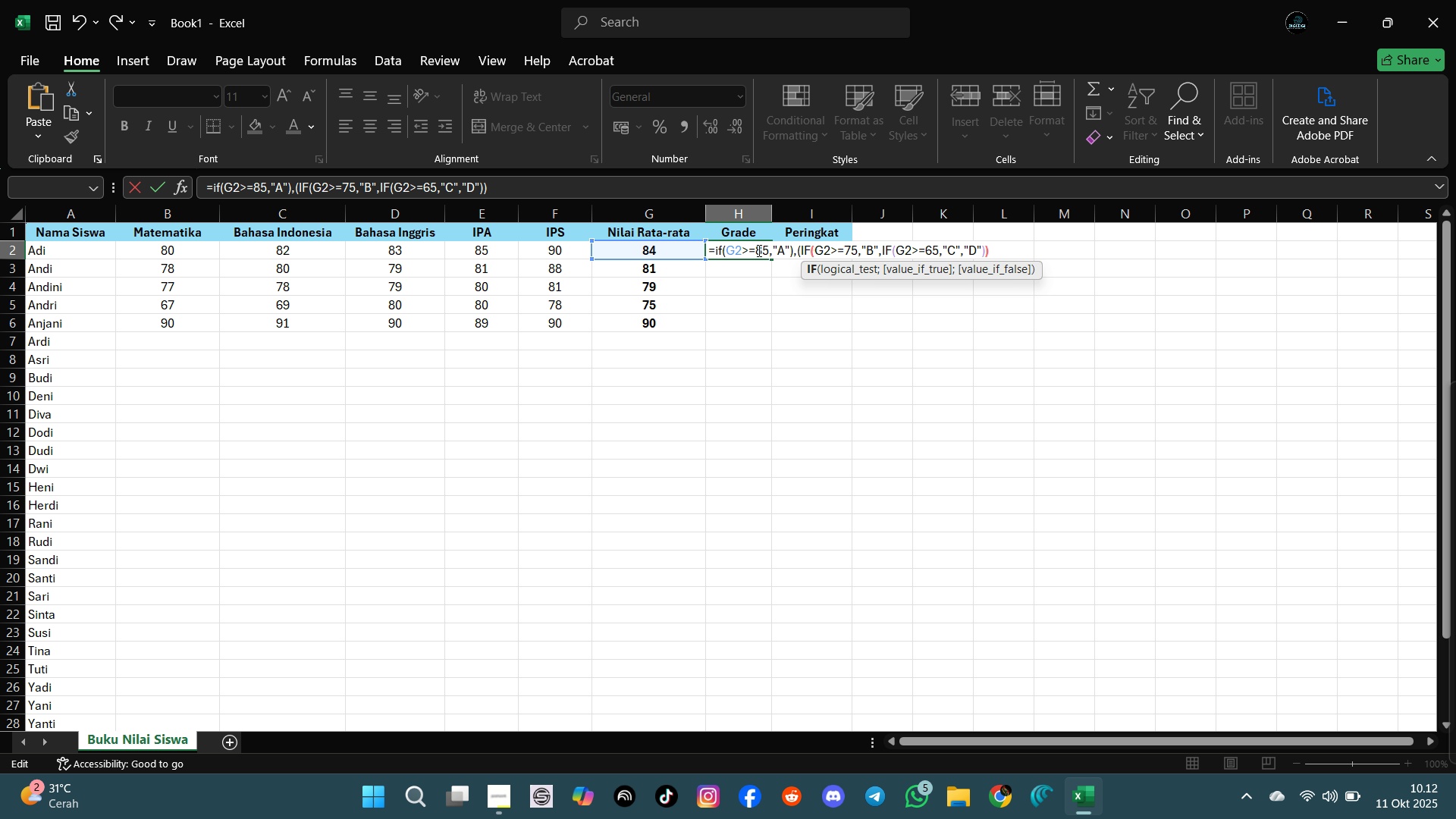 
key(ArrowRight)
 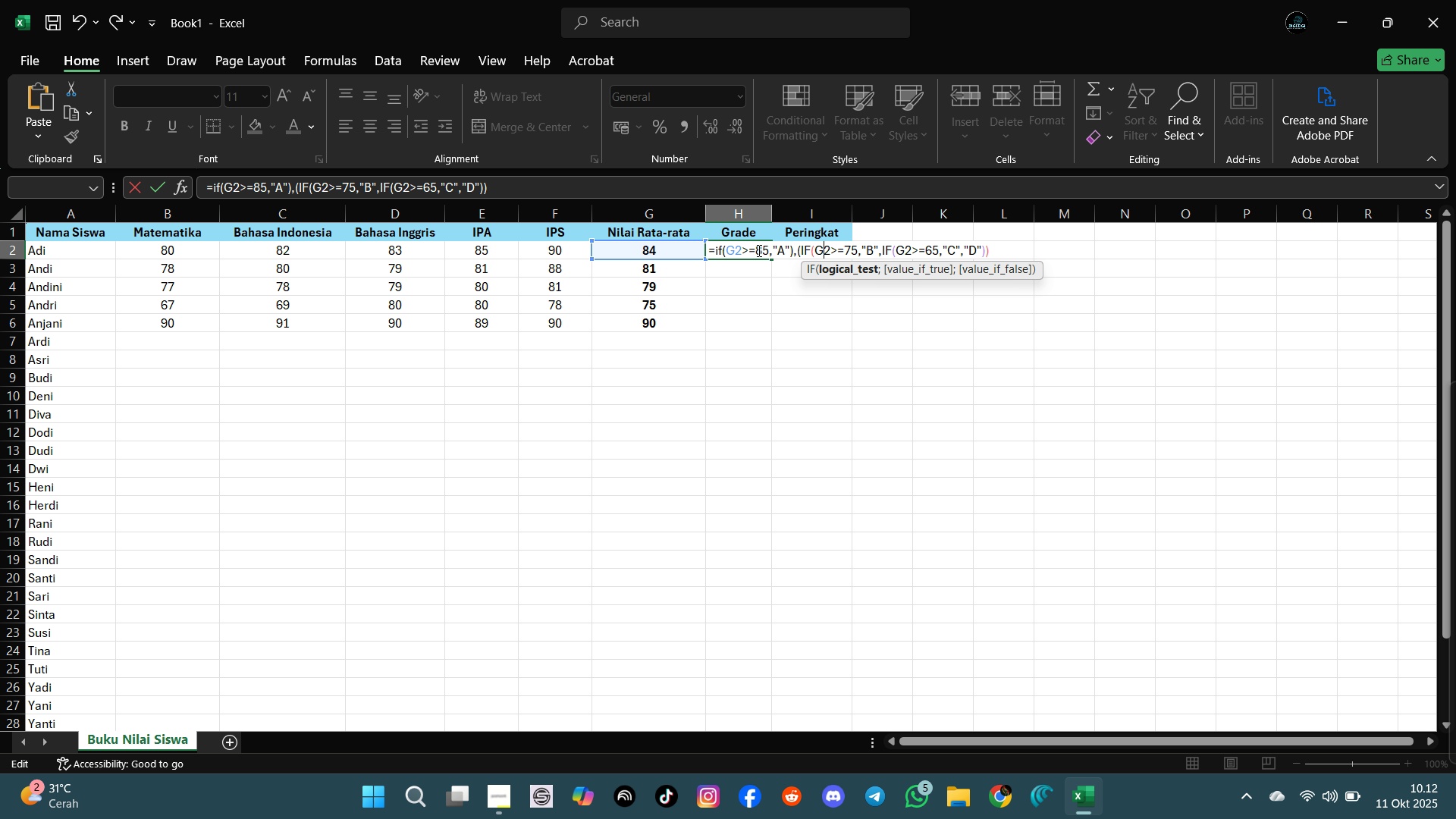 
key(ArrowRight)
 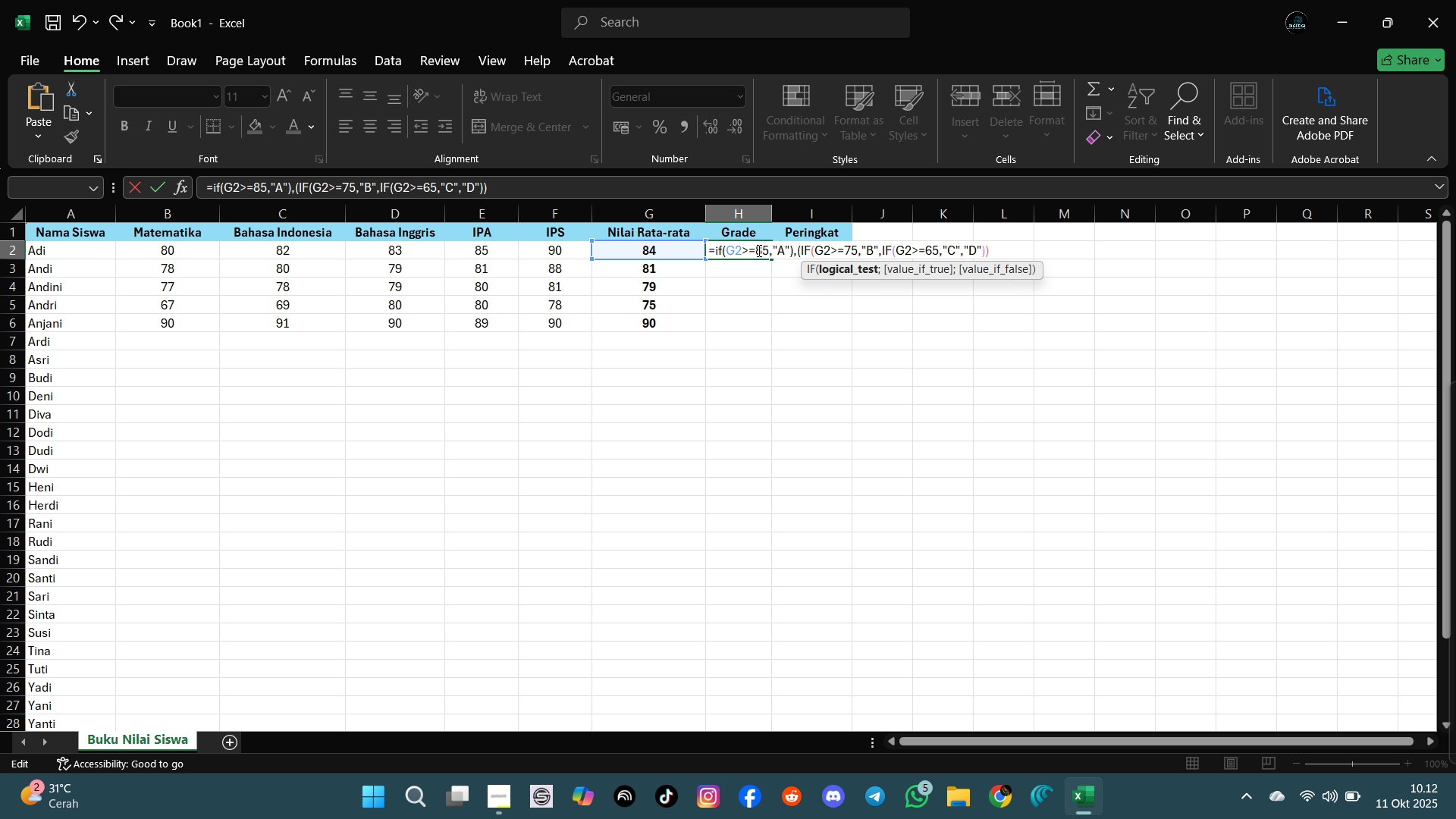 
key(ArrowRight)
 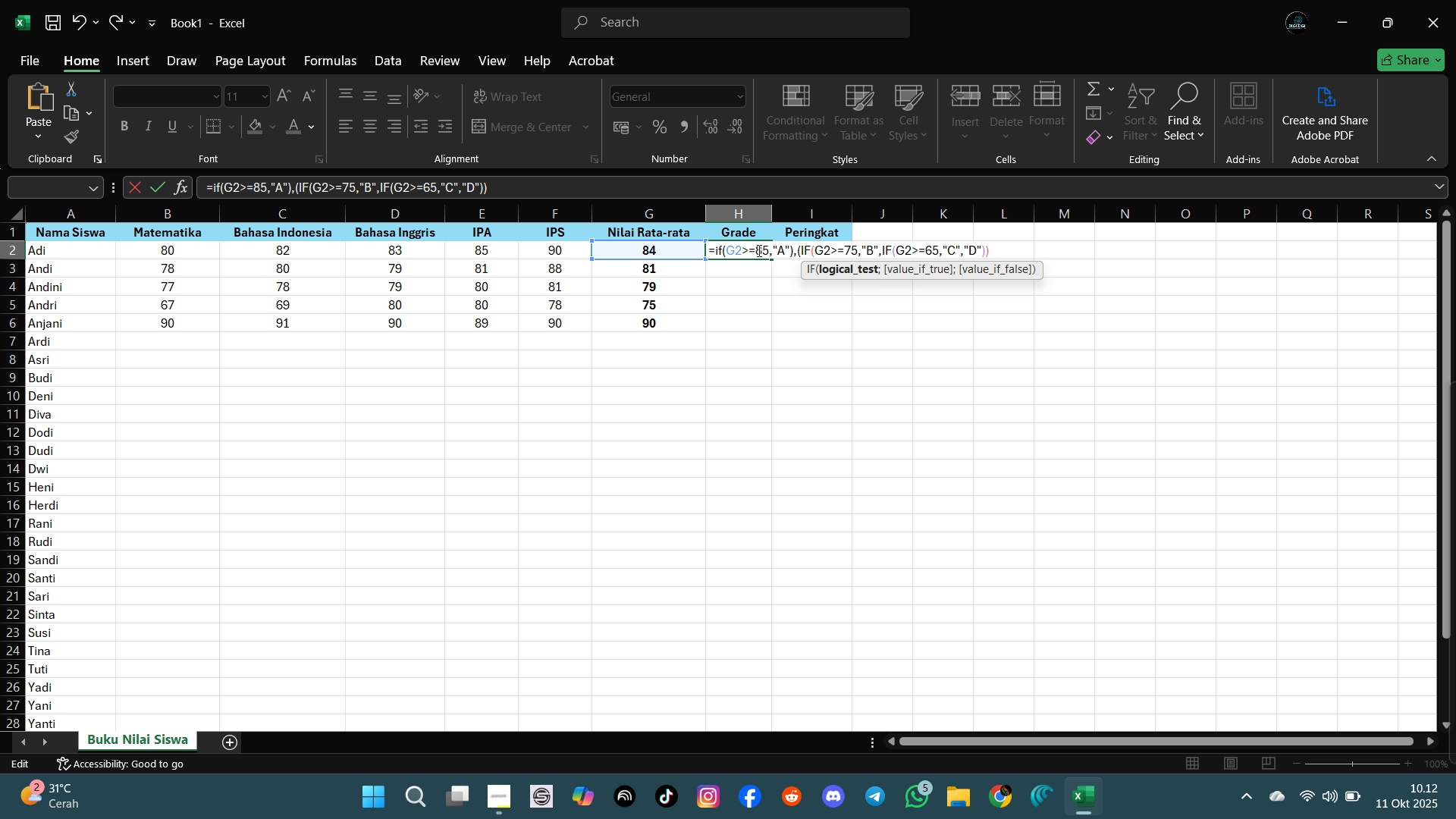 
key(ArrowRight)
 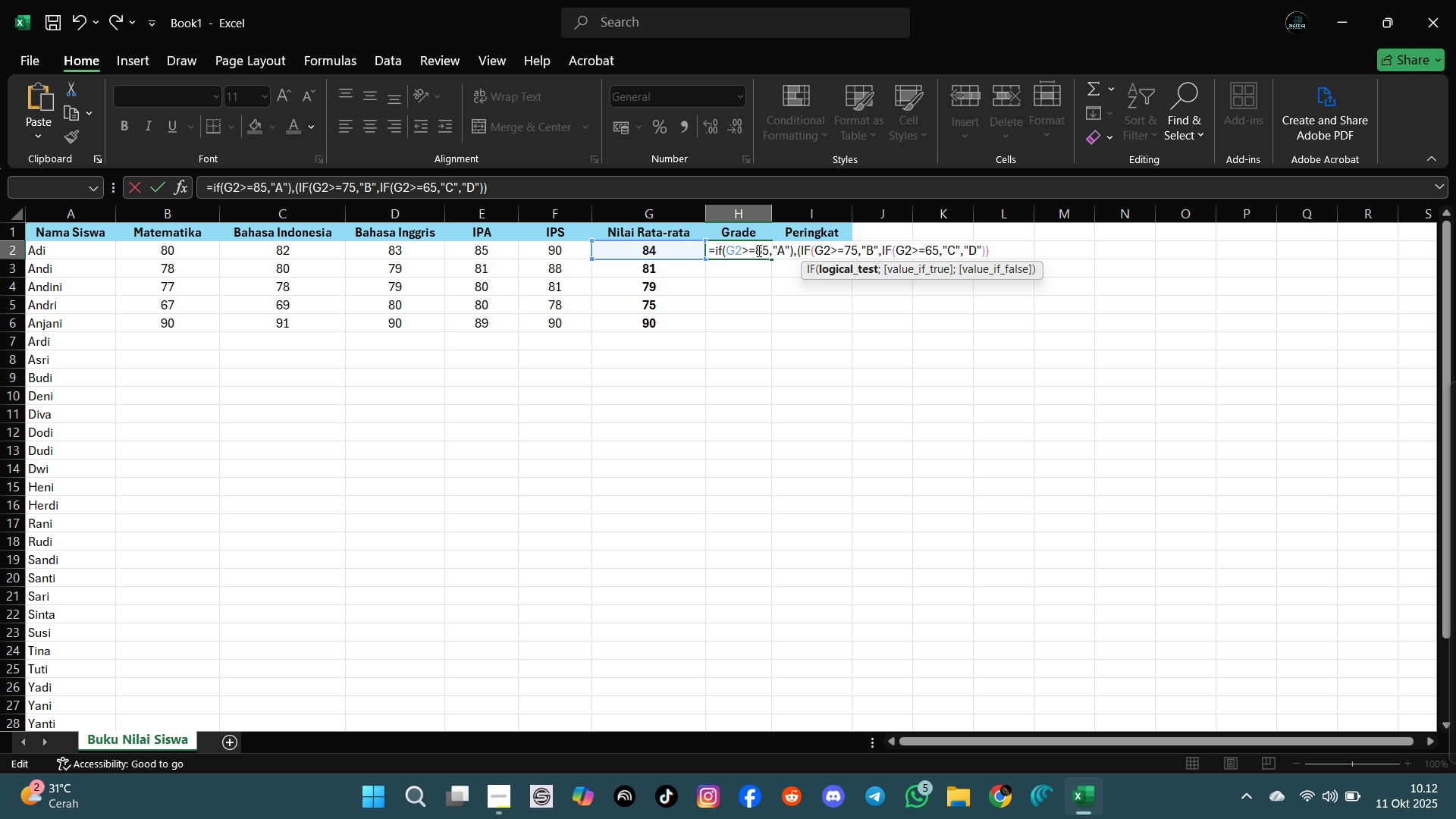 
key(ArrowRight)
 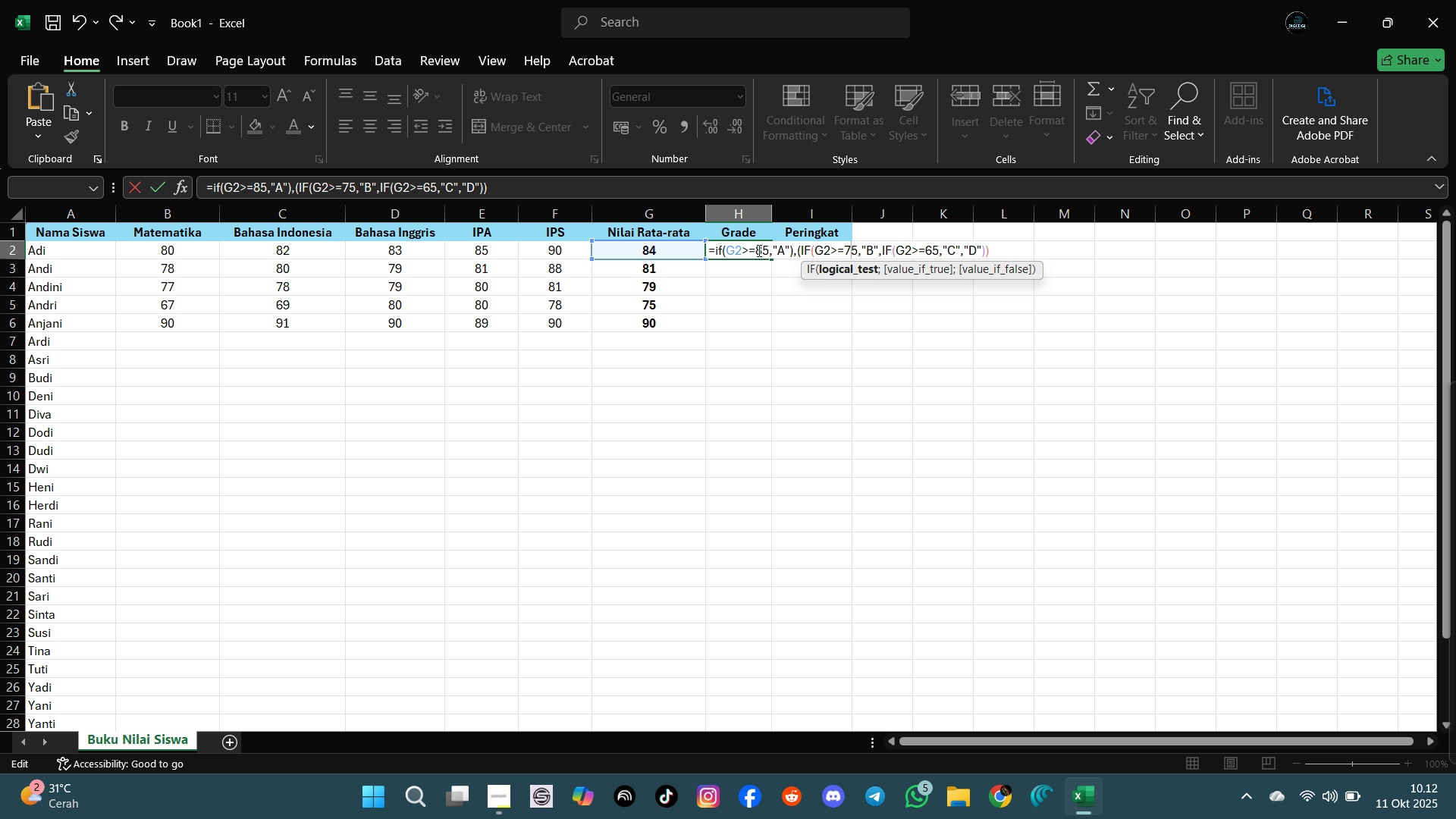 
key(ArrowRight)
 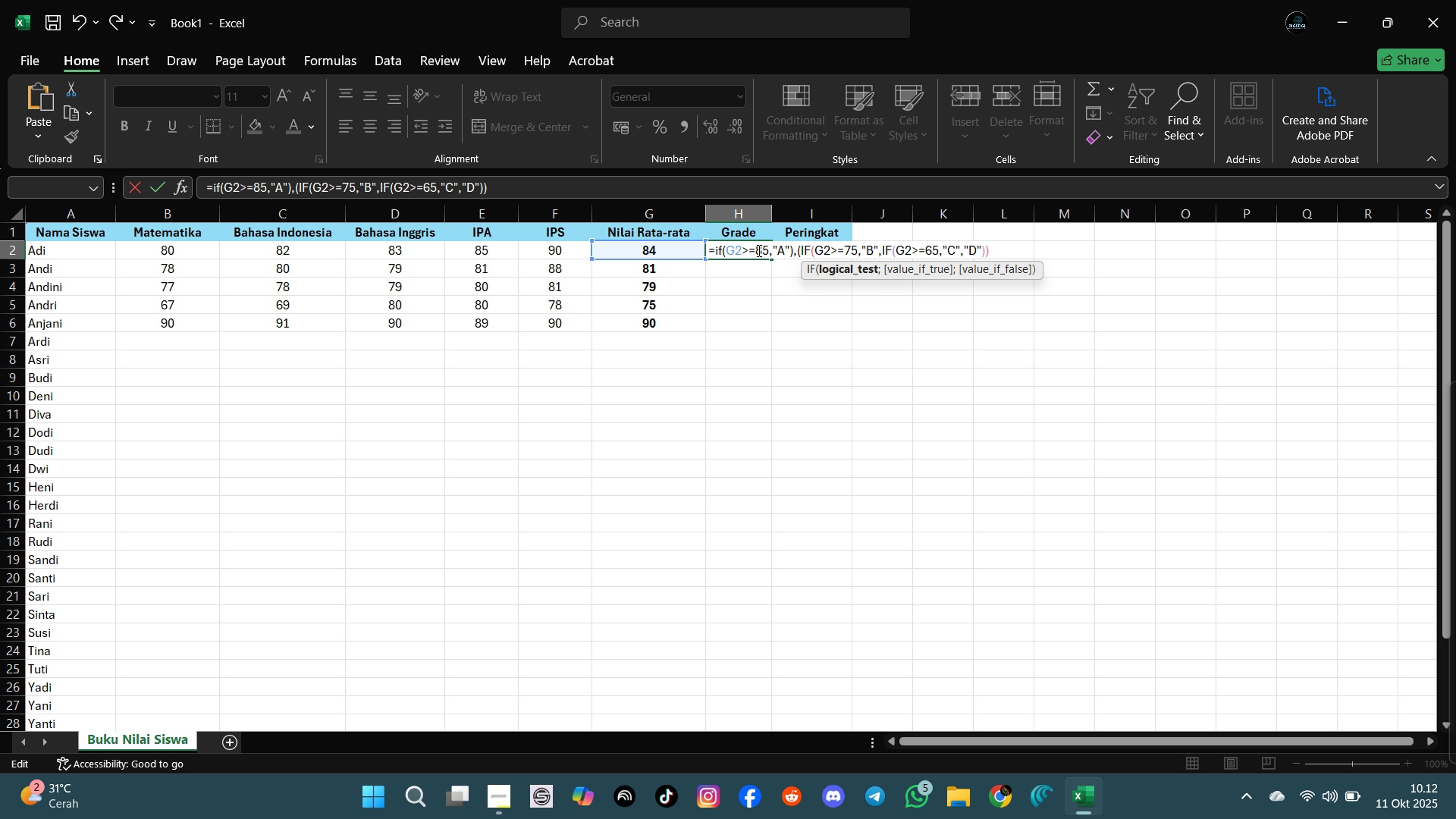 
key(ArrowRight)
 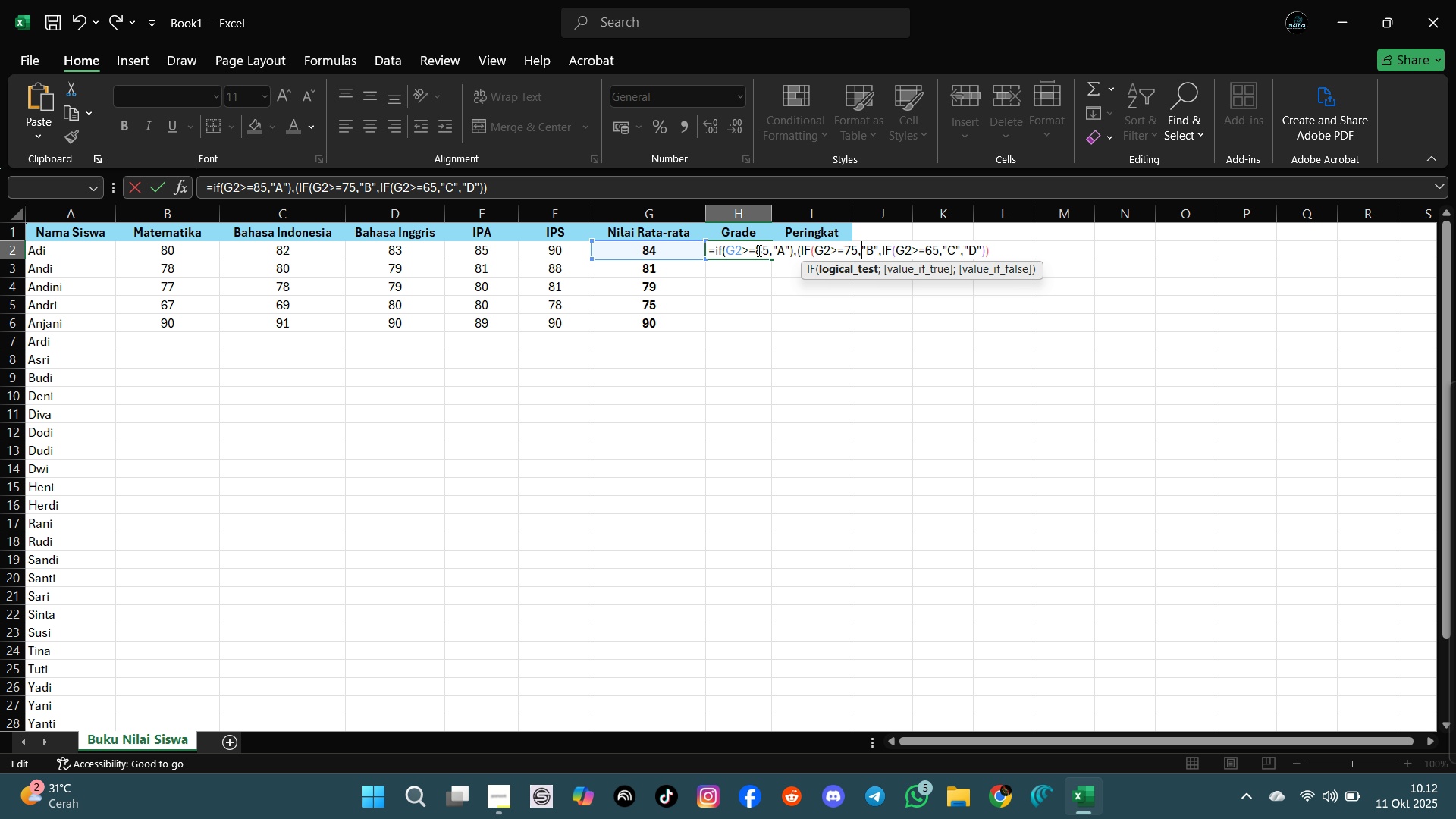 
key(ArrowRight)
 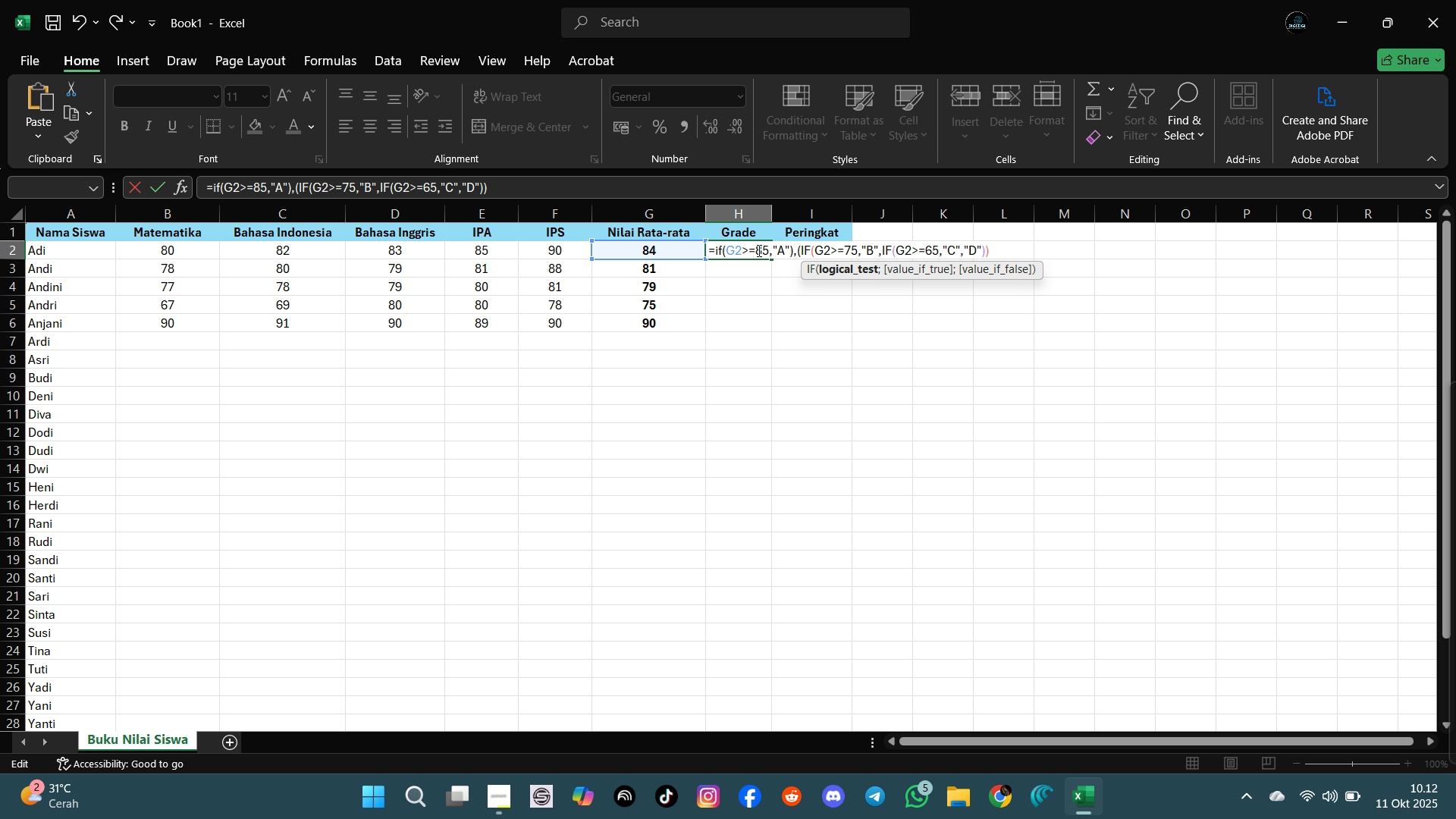 
key(ArrowRight)
 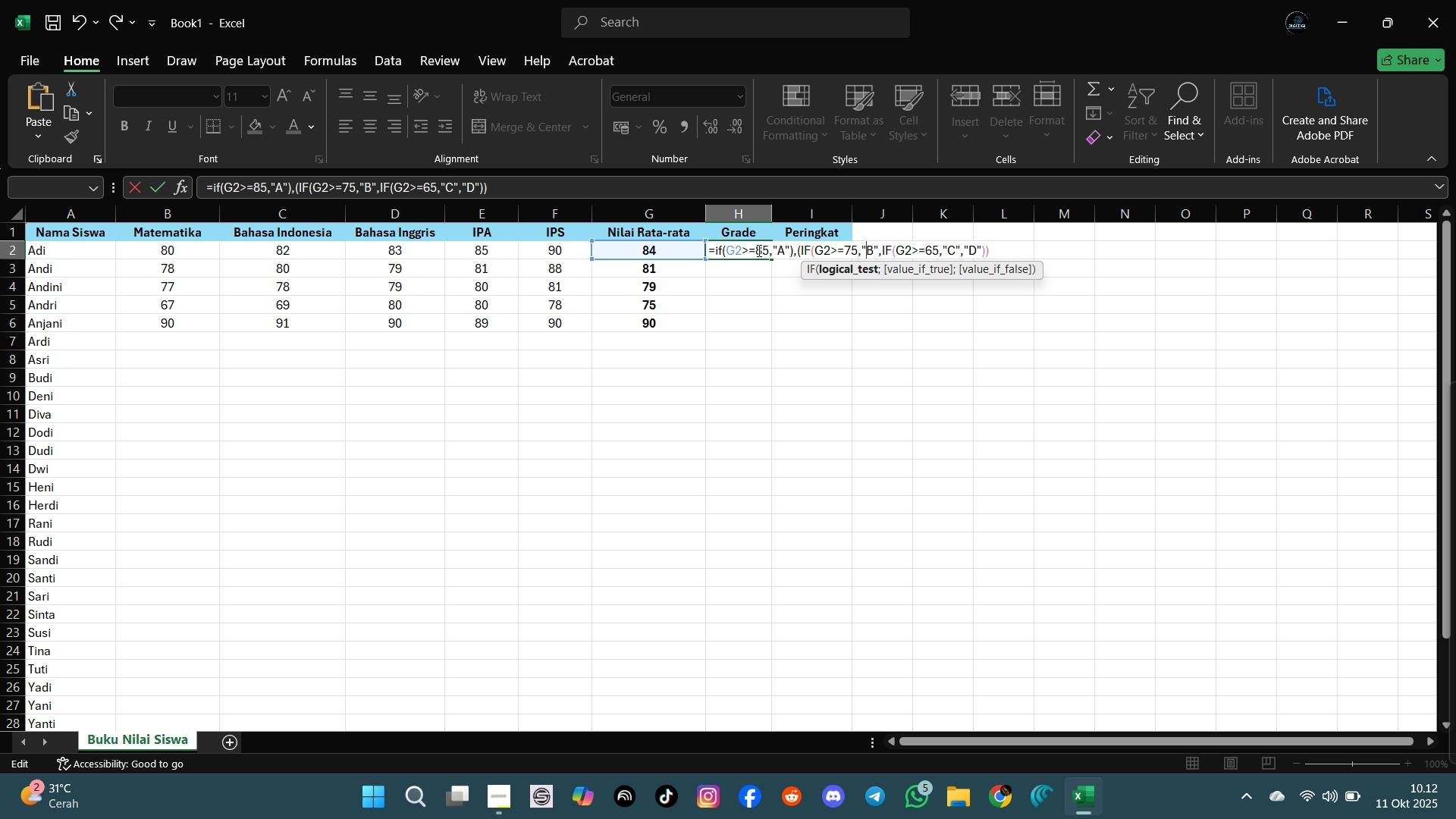 
key(ArrowLeft)
 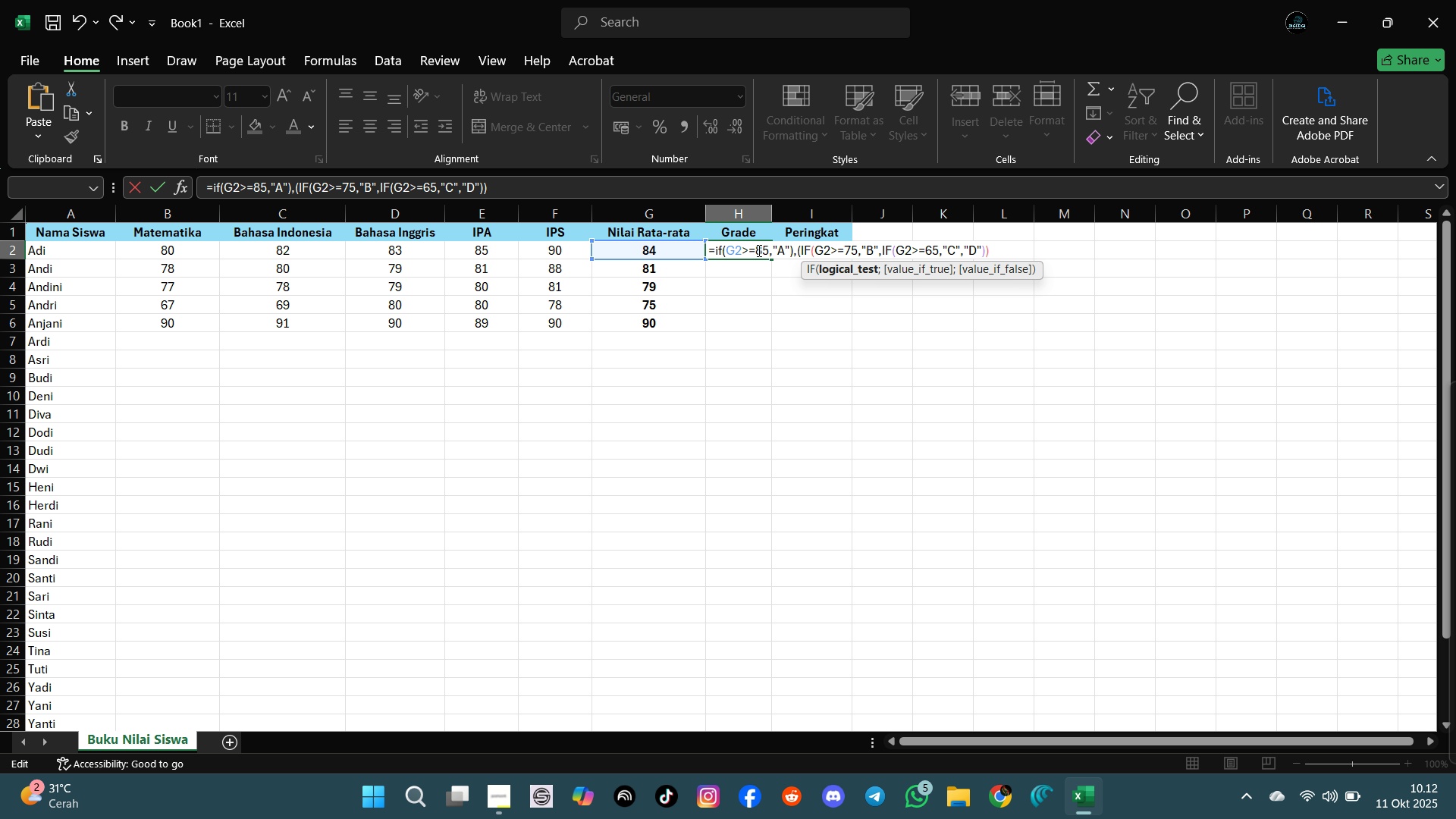 
key(ArrowLeft)
 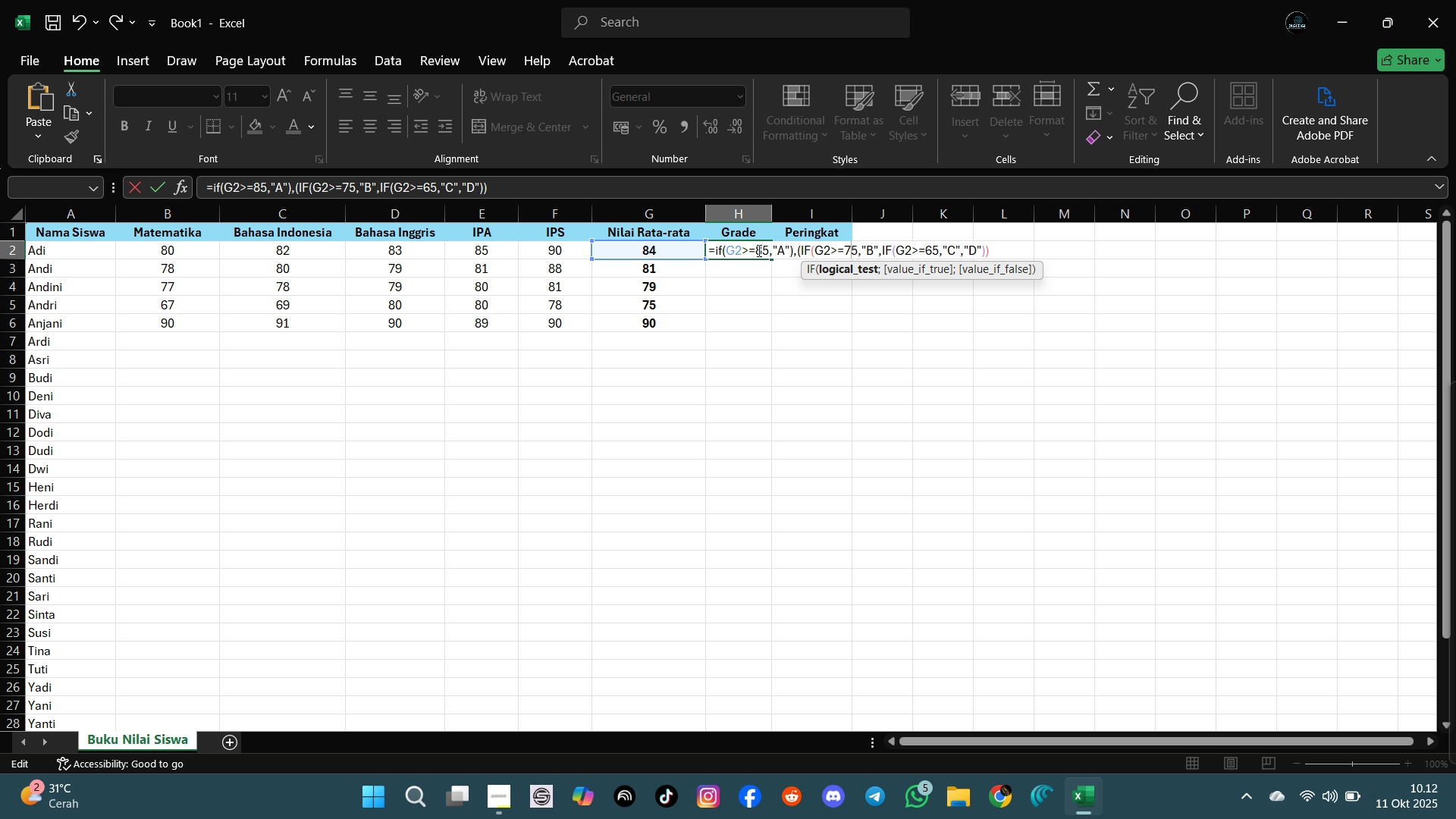 
key(ArrowLeft)
 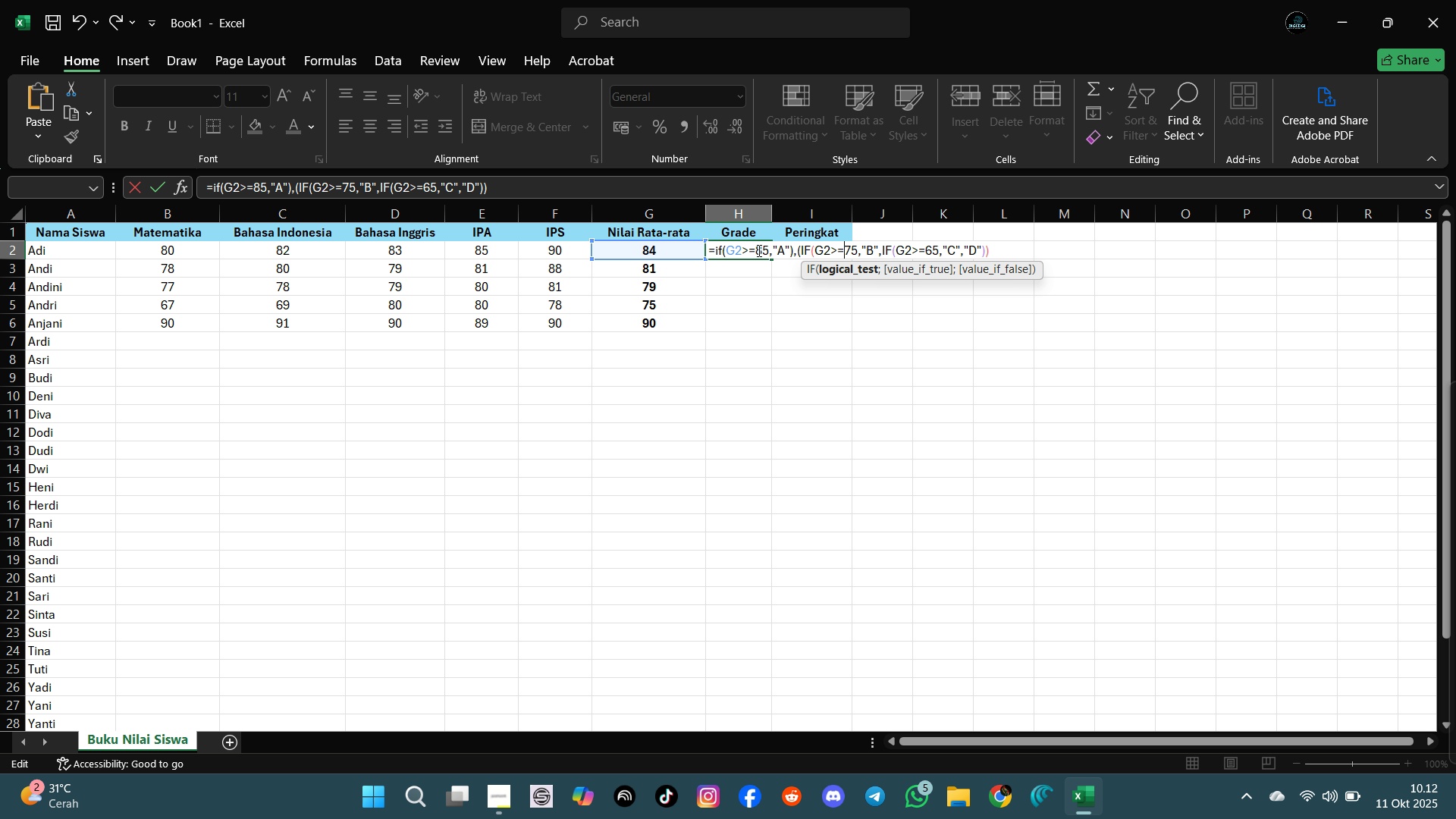 
key(ArrowLeft)
 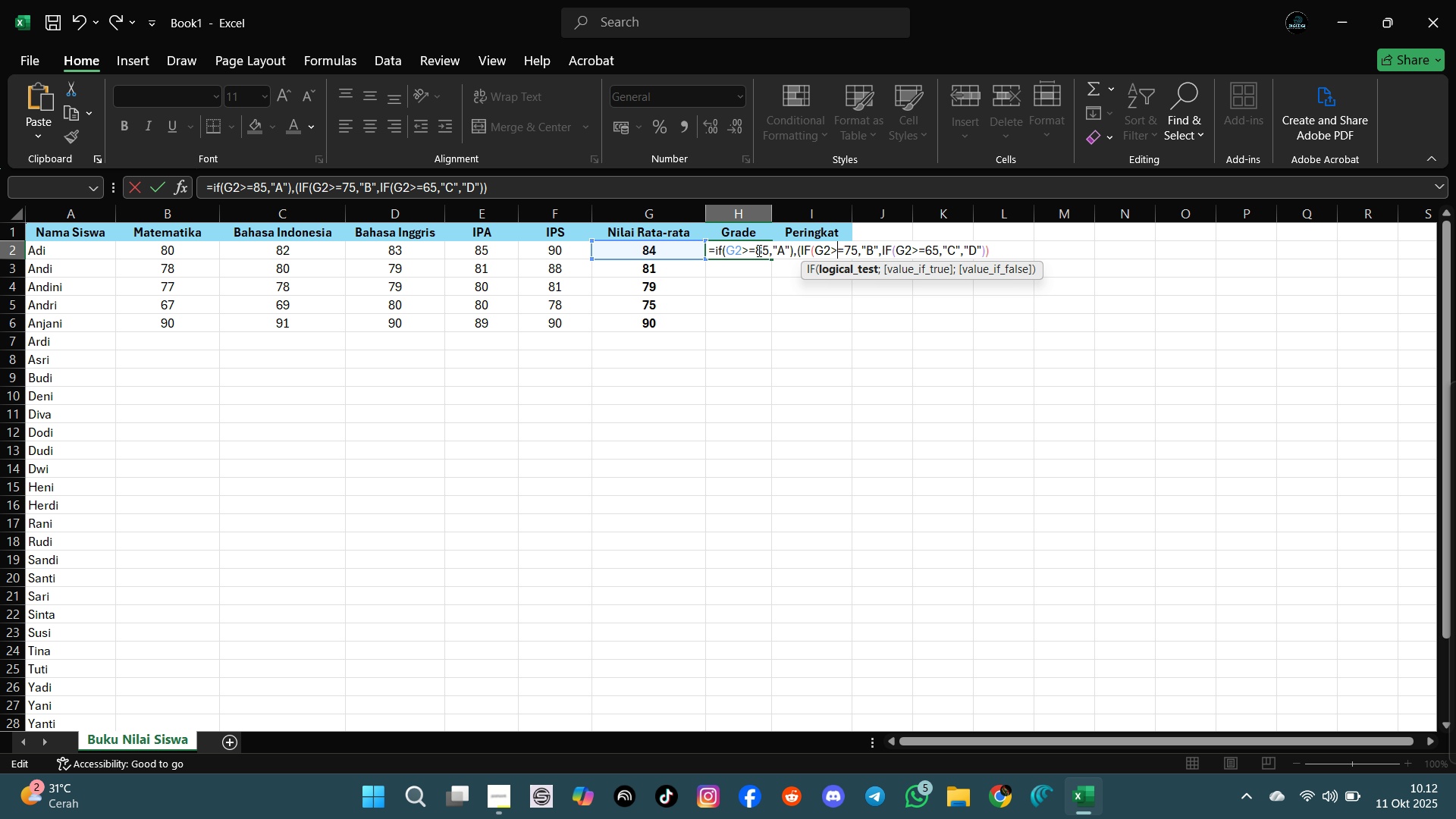 
key(ArrowLeft)
 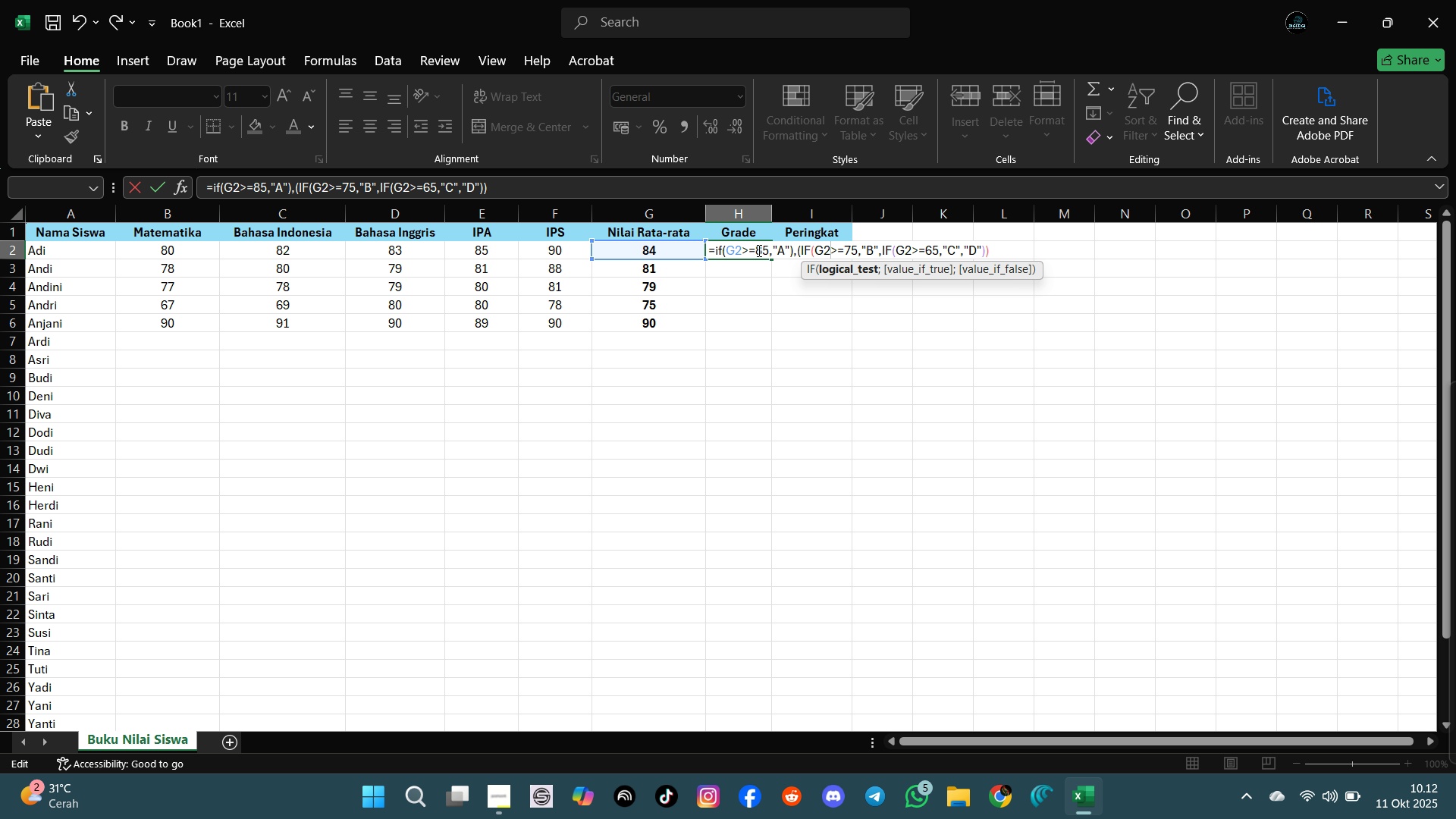 
key(ArrowLeft)
 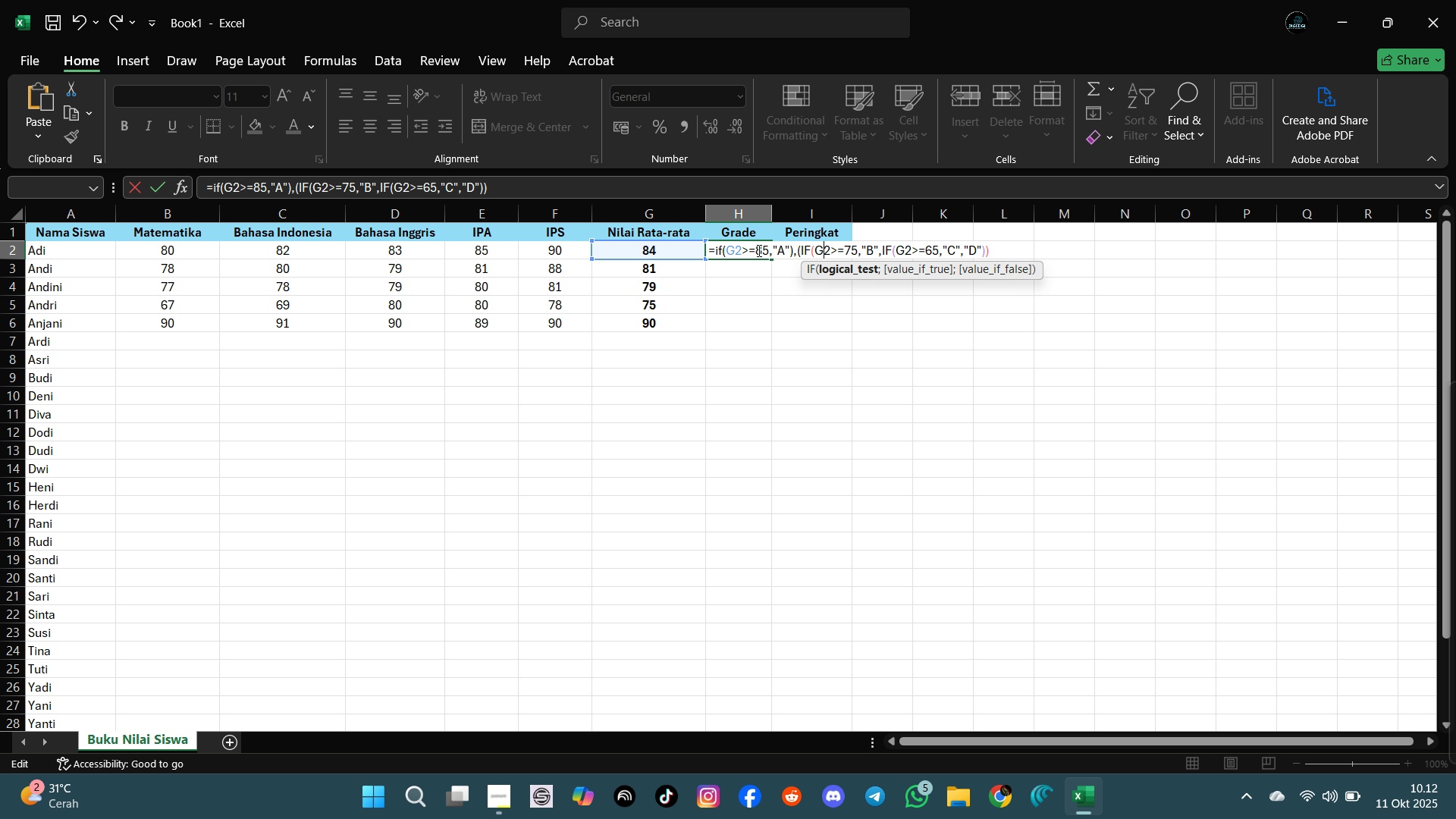 
key(ArrowLeft)
 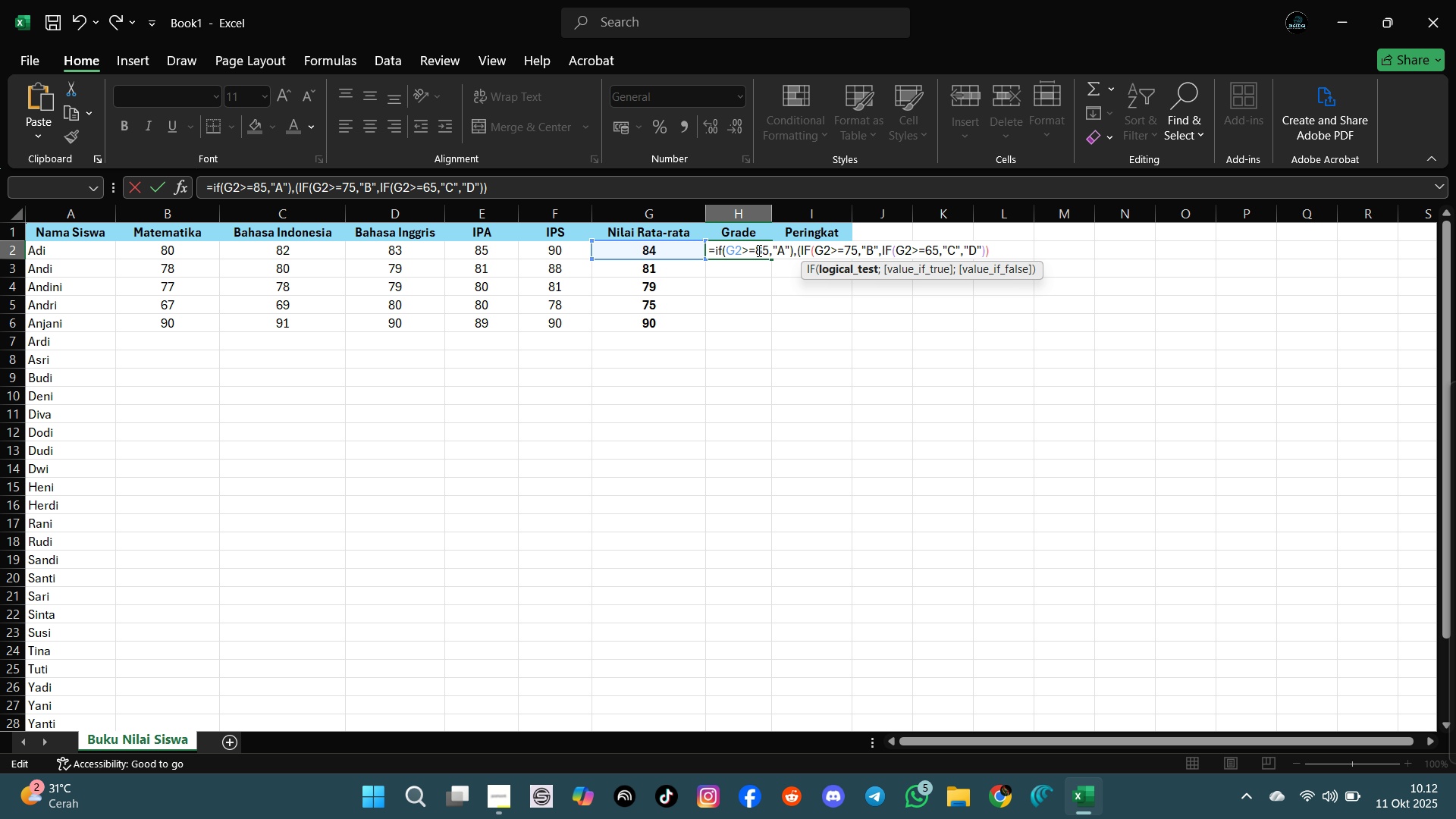 
wait(6.16)
 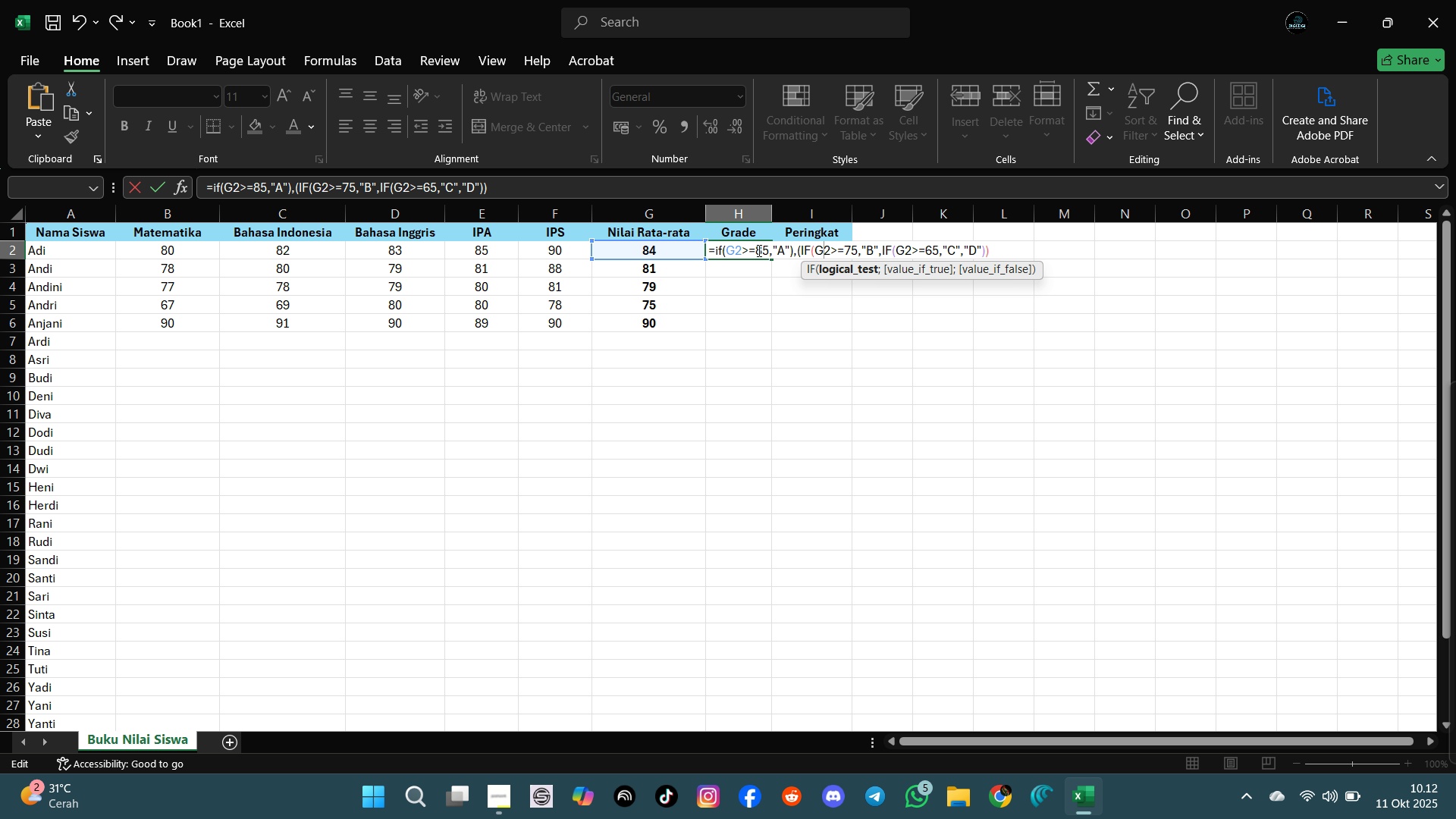 
key(ArrowLeft)
 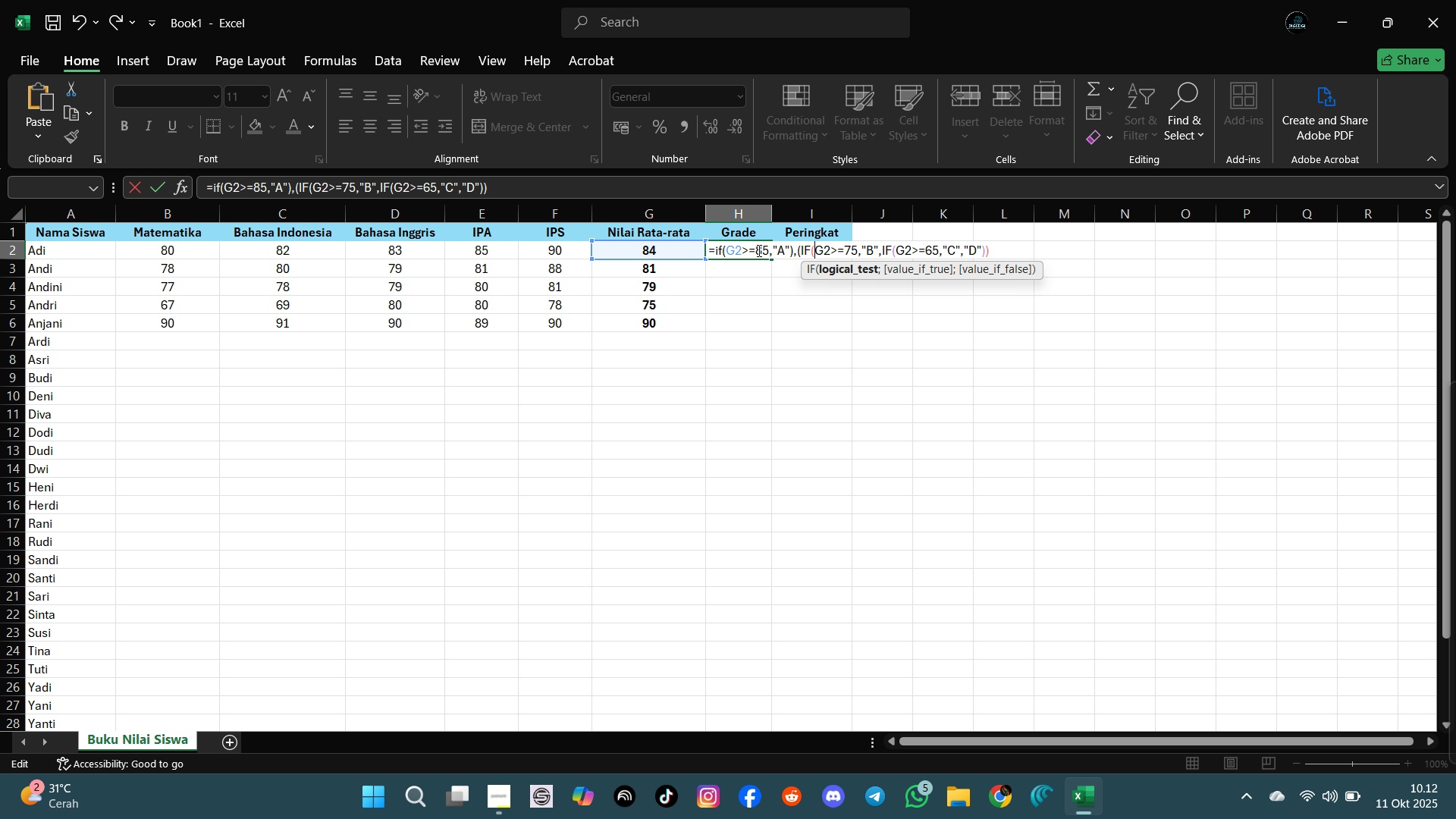 
key(ArrowLeft)
 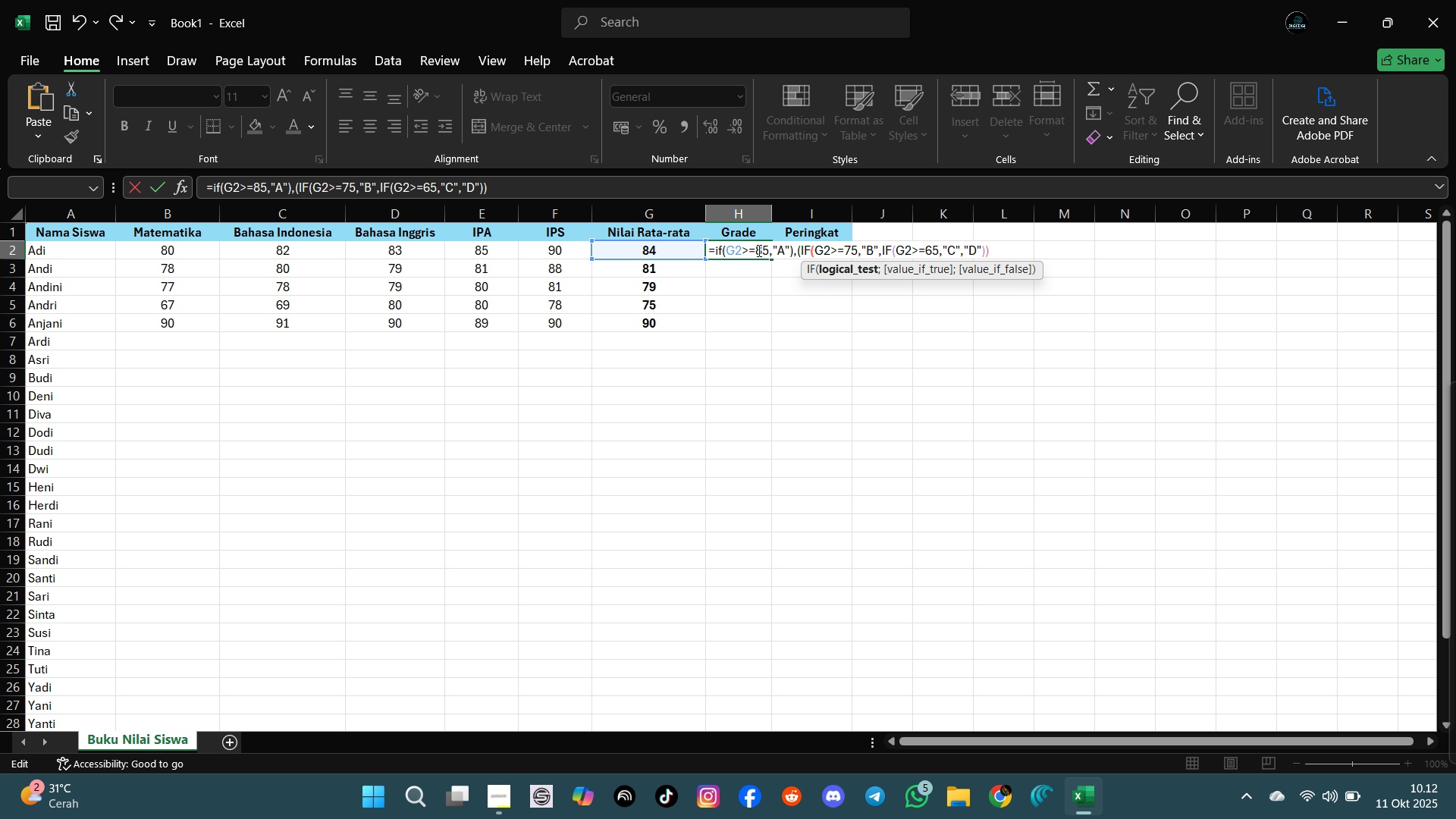 
key(ArrowLeft)
 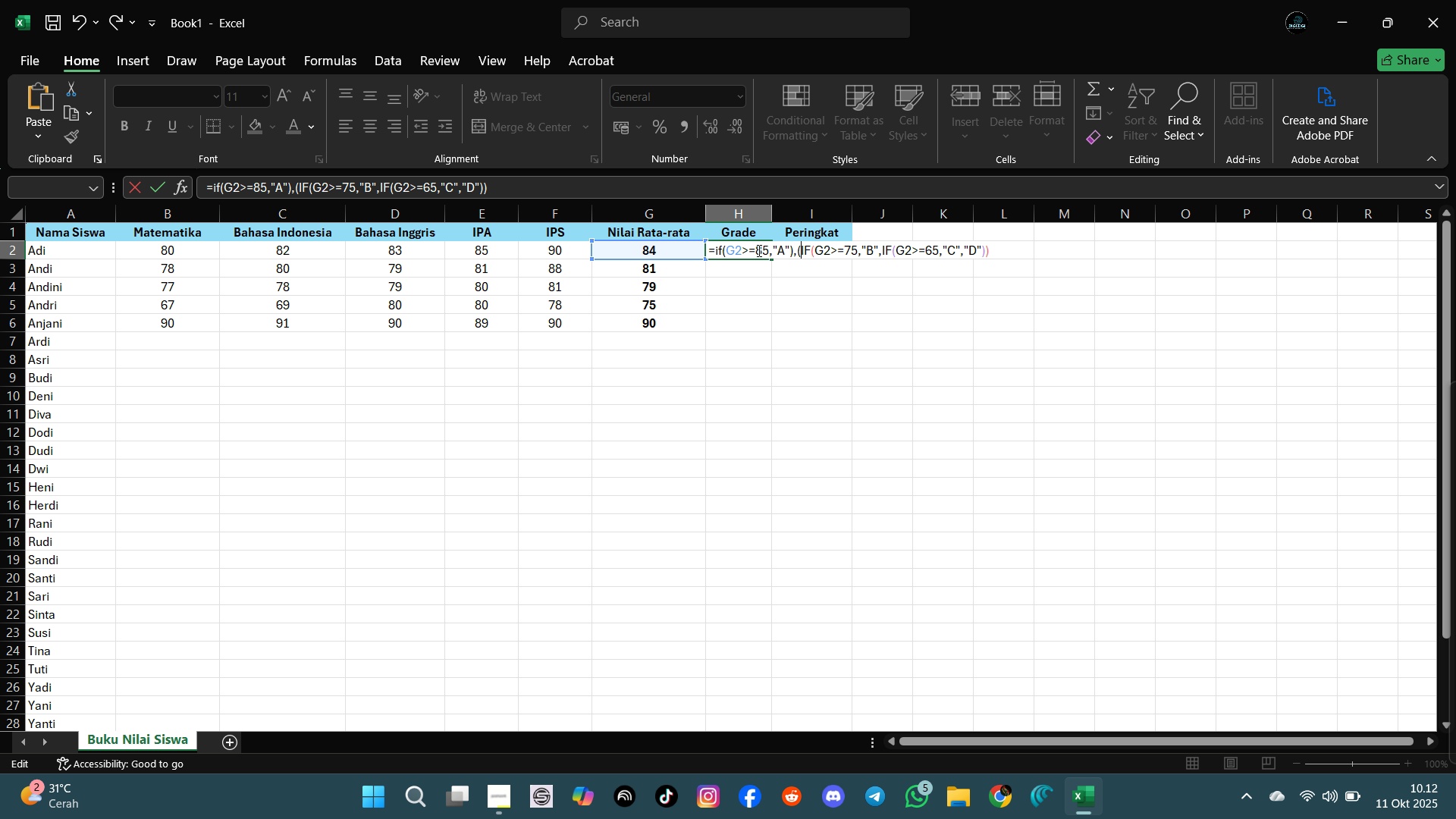 
key(ArrowLeft)
 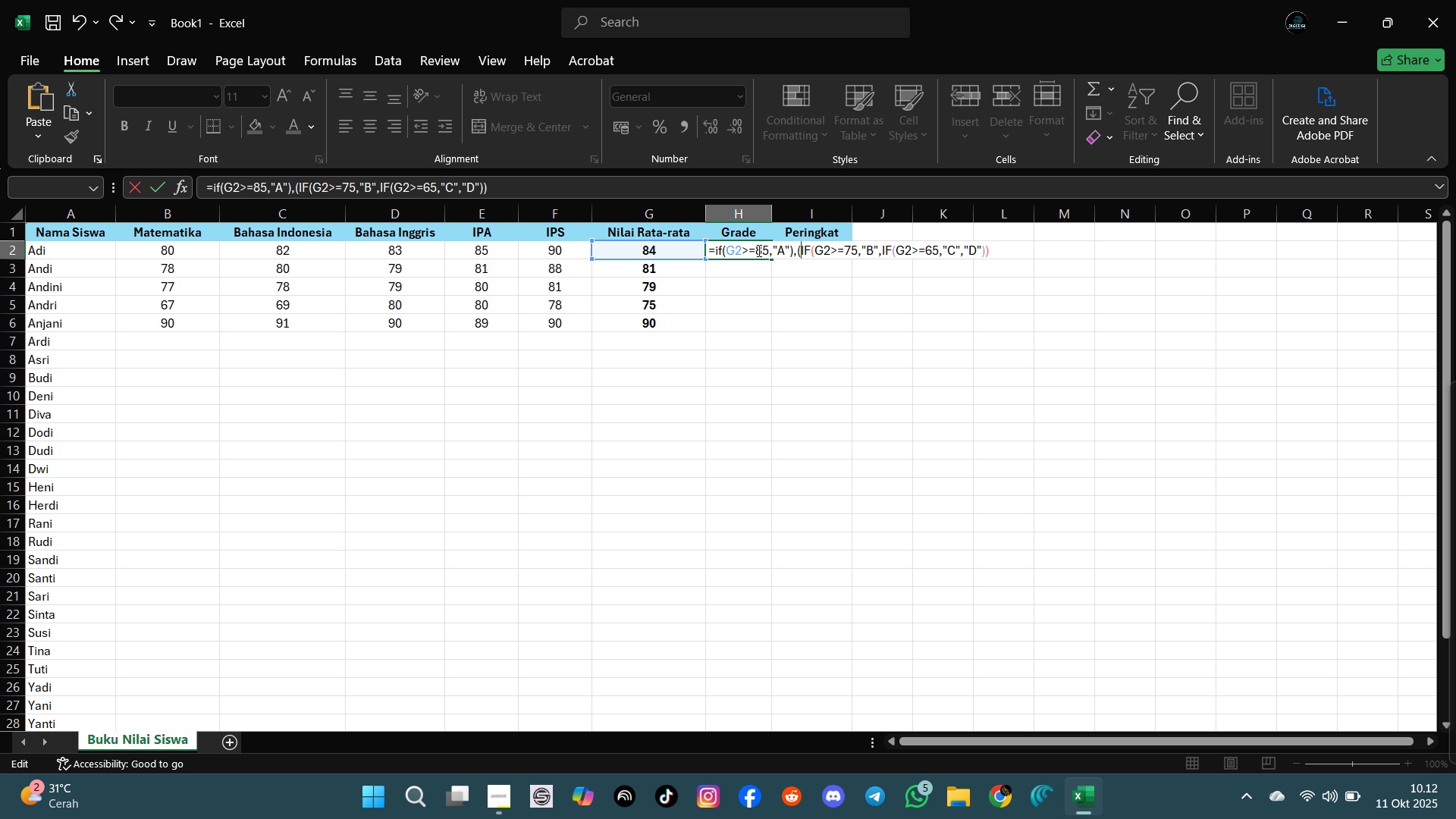 
wait(7.16)
 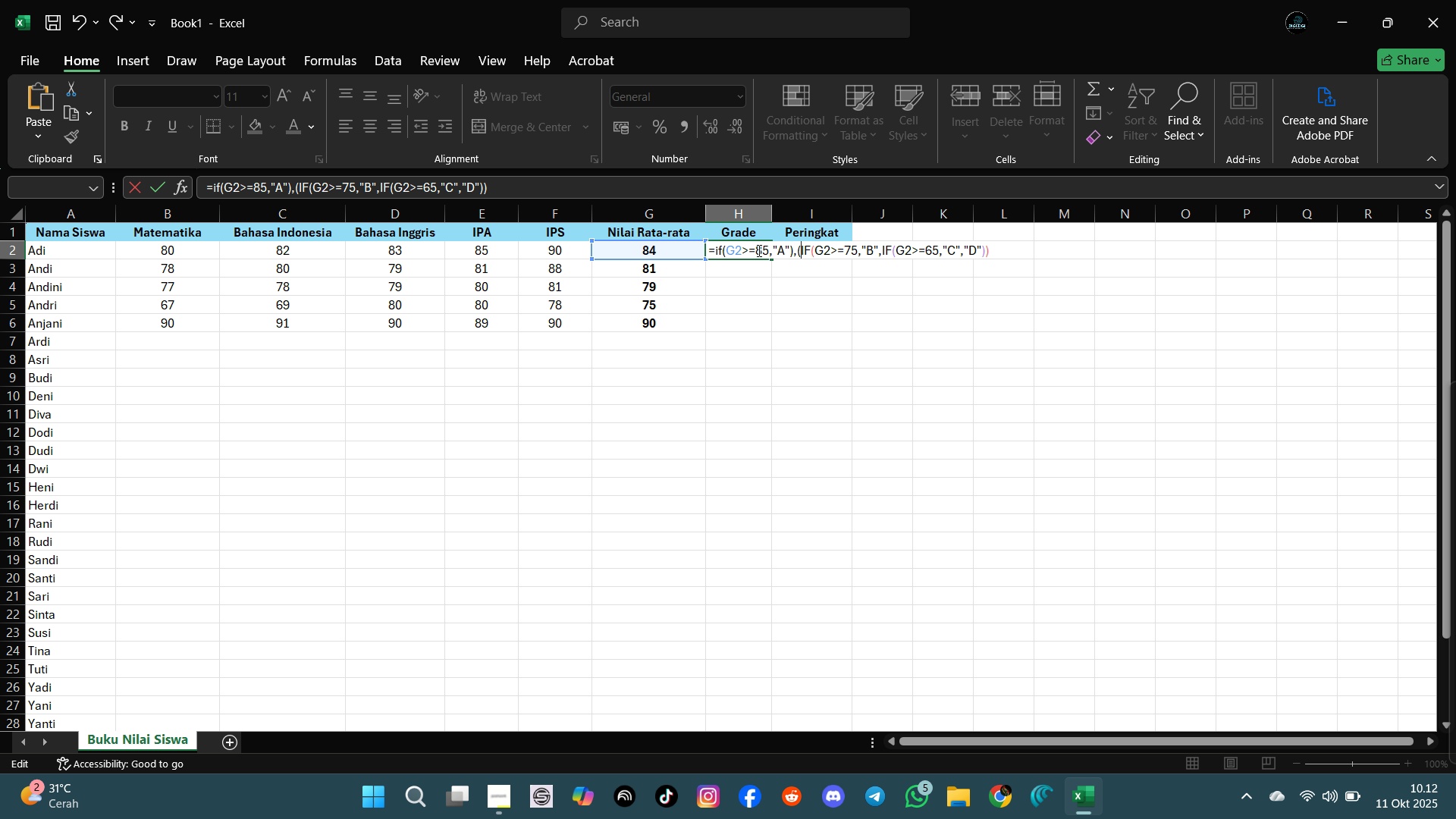 
key(ArrowRight)
 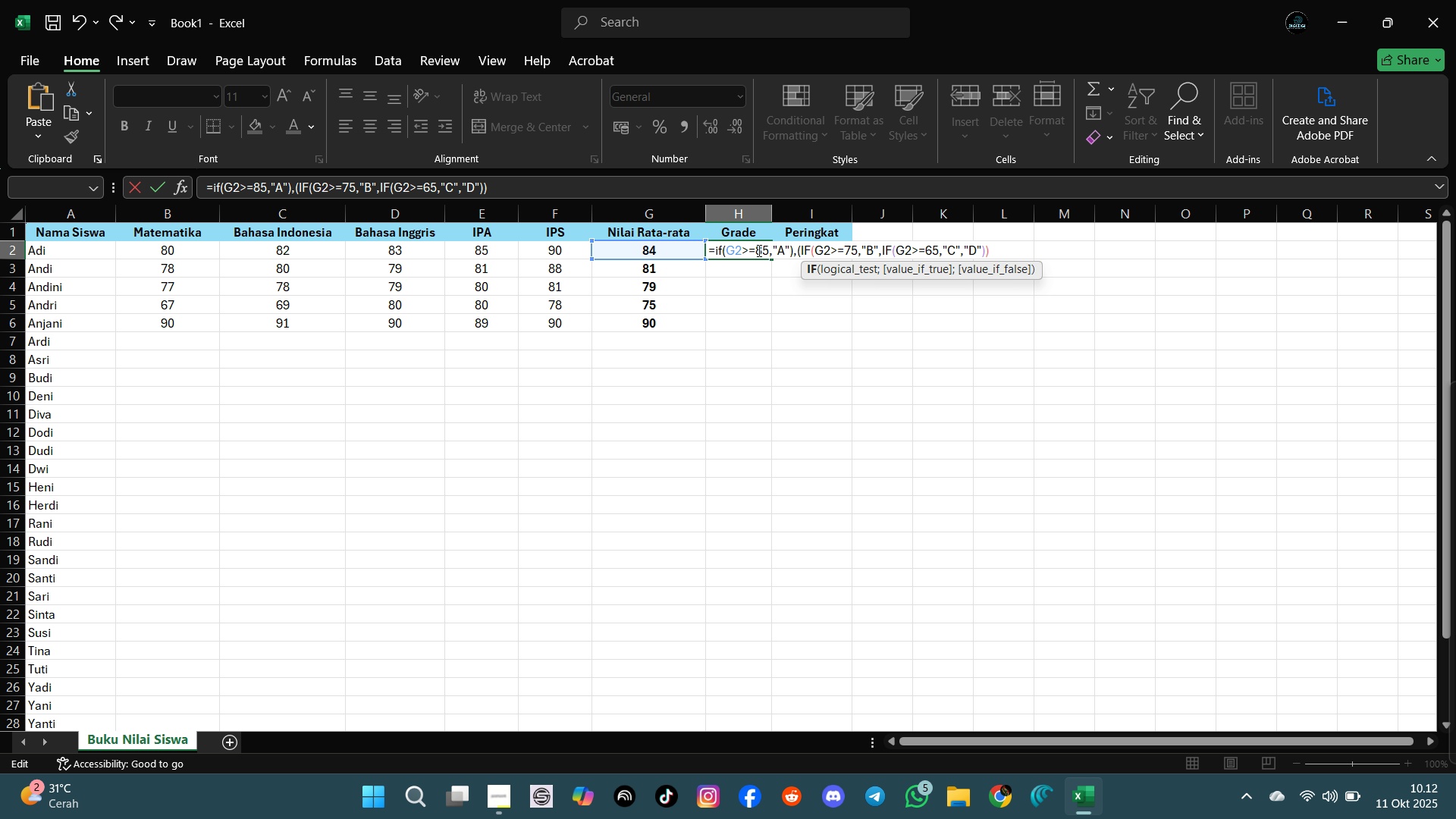 
key(ArrowRight)
 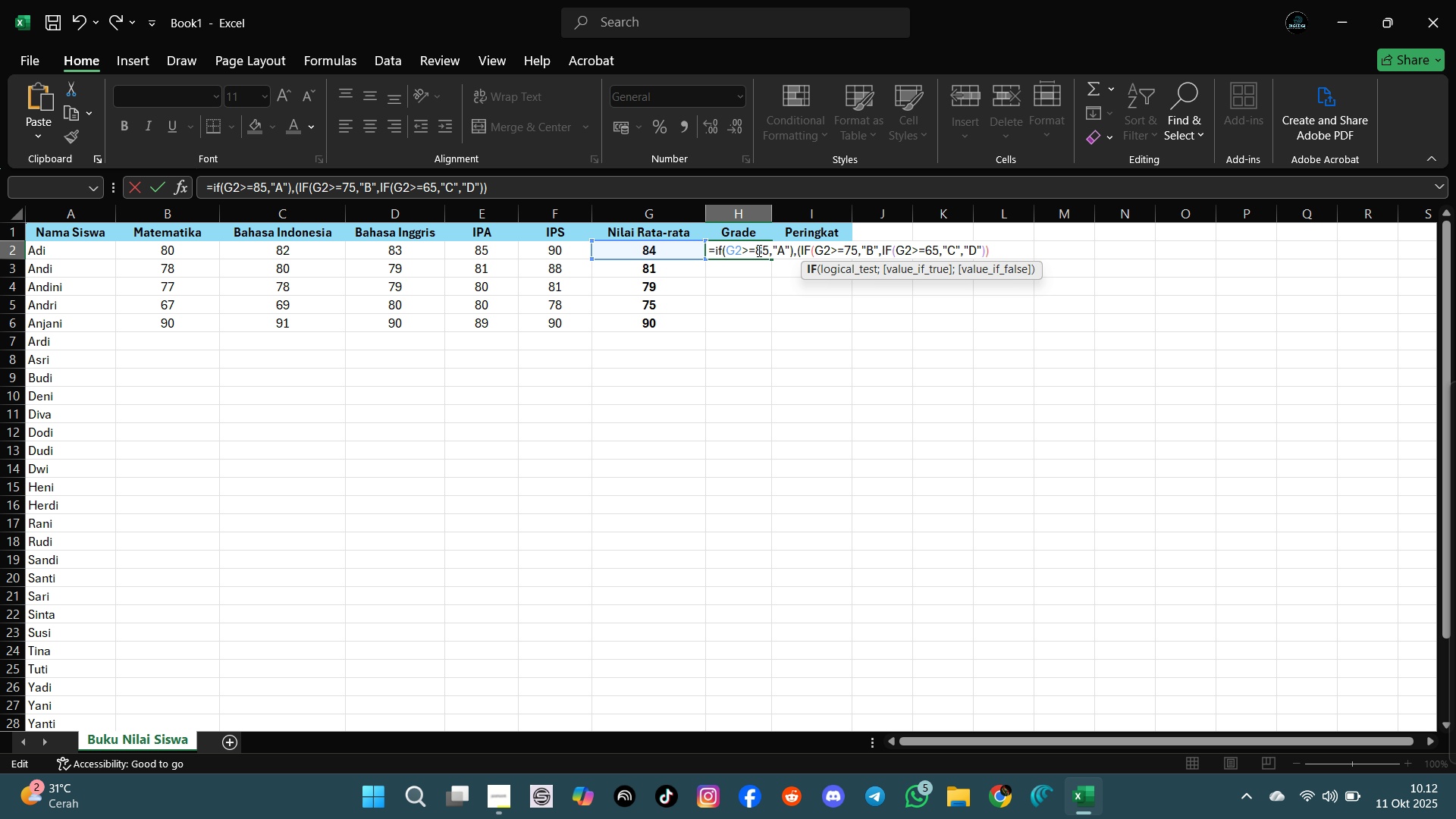 
key(ArrowRight)
 